 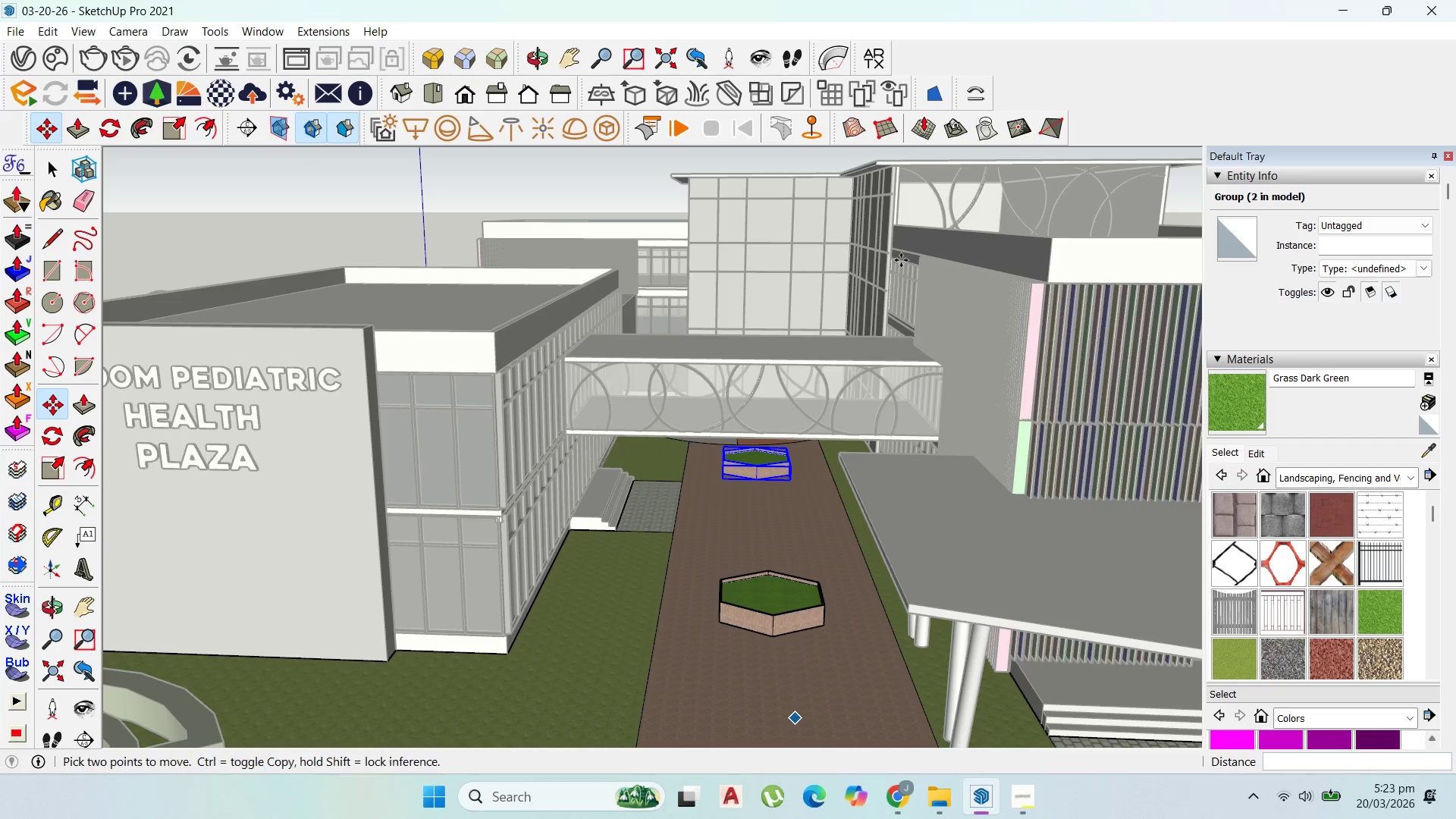 
scroll: coordinate [709, 663], scroll_direction: up, amount: 1.0
 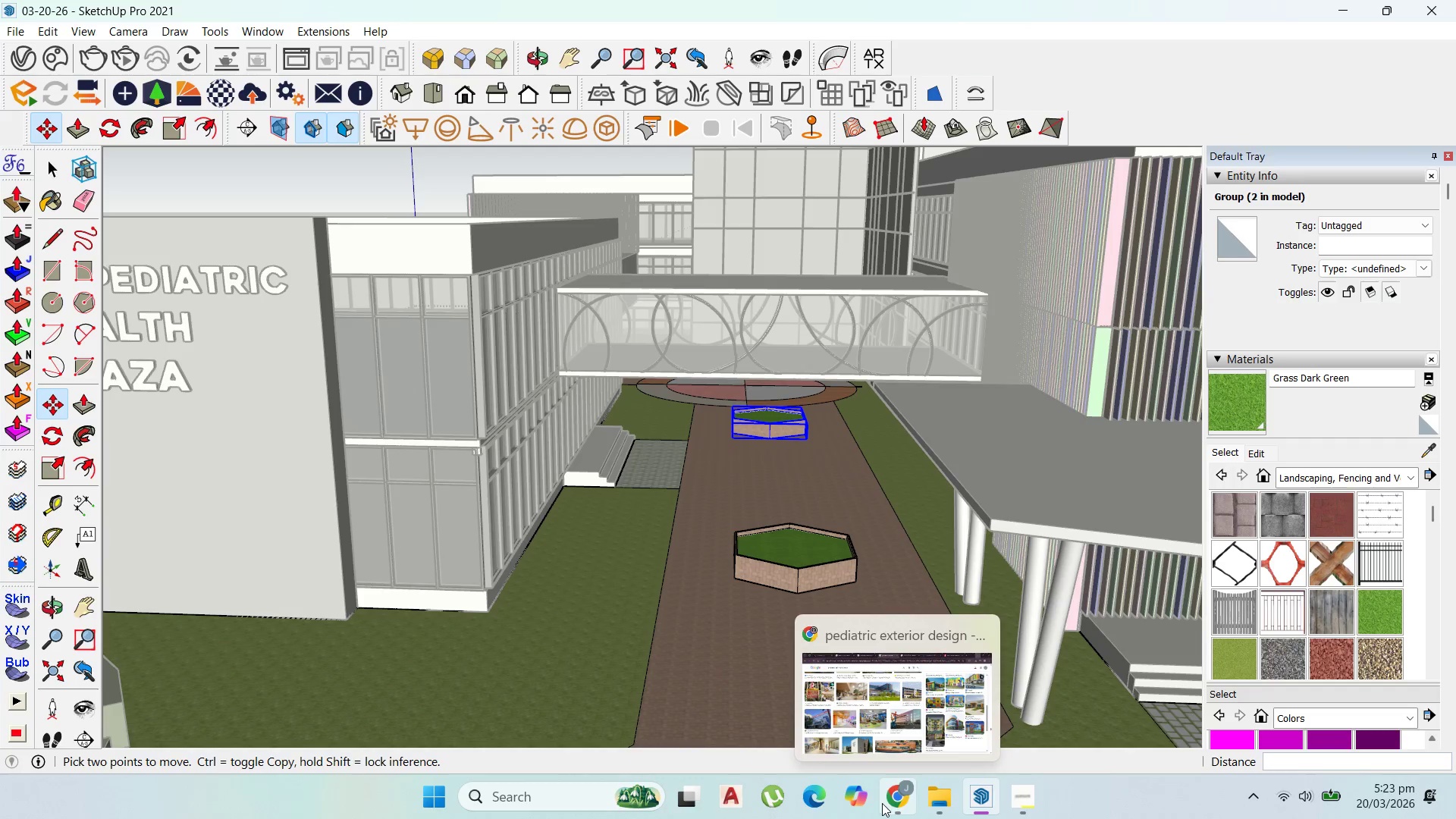 
scroll: coordinate [306, 534], scroll_direction: down, amount: 9.0
 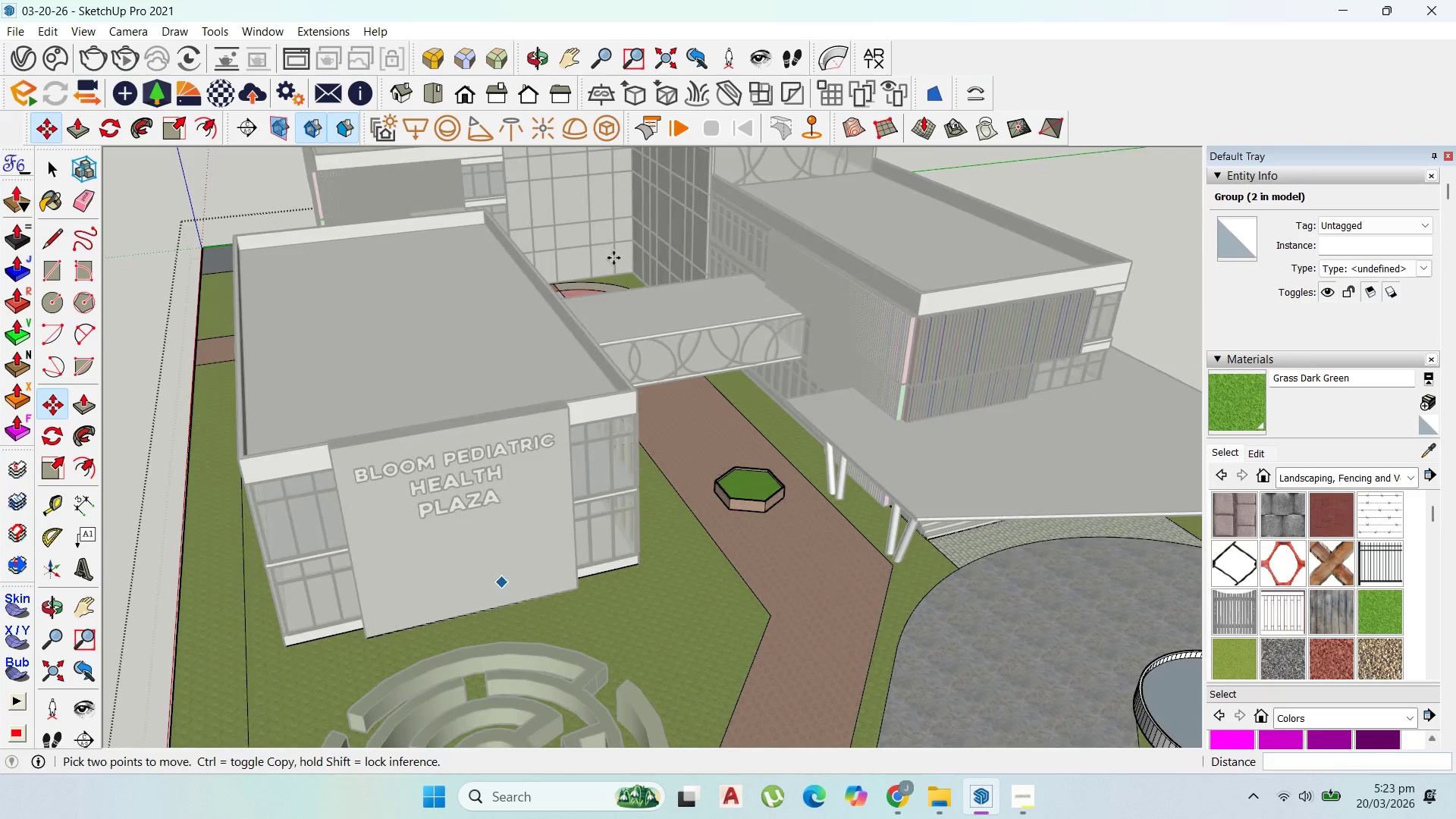 
scroll: coordinate [518, 423], scroll_direction: up, amount: 4.0
 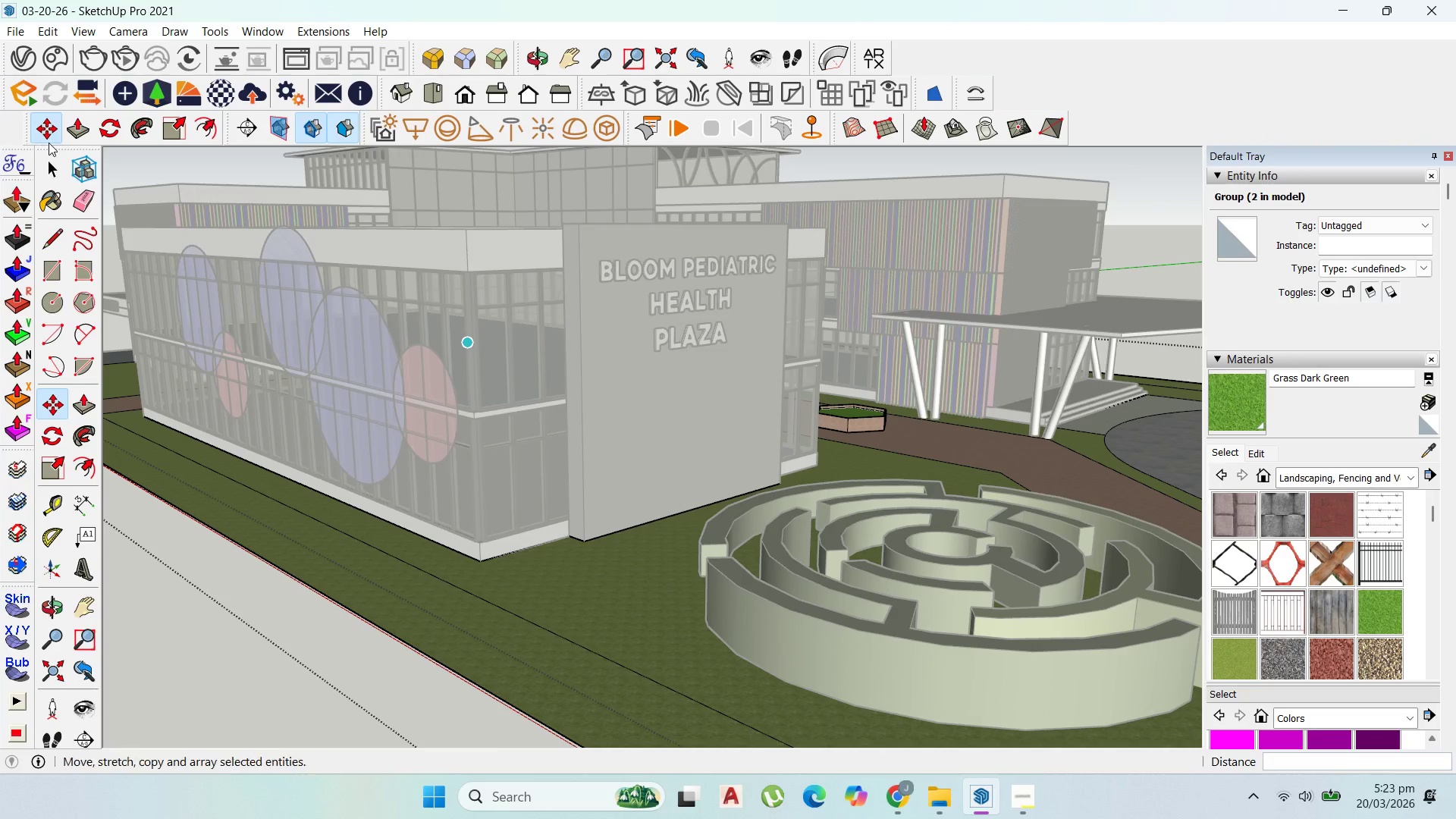 
left_click([55, 170])
 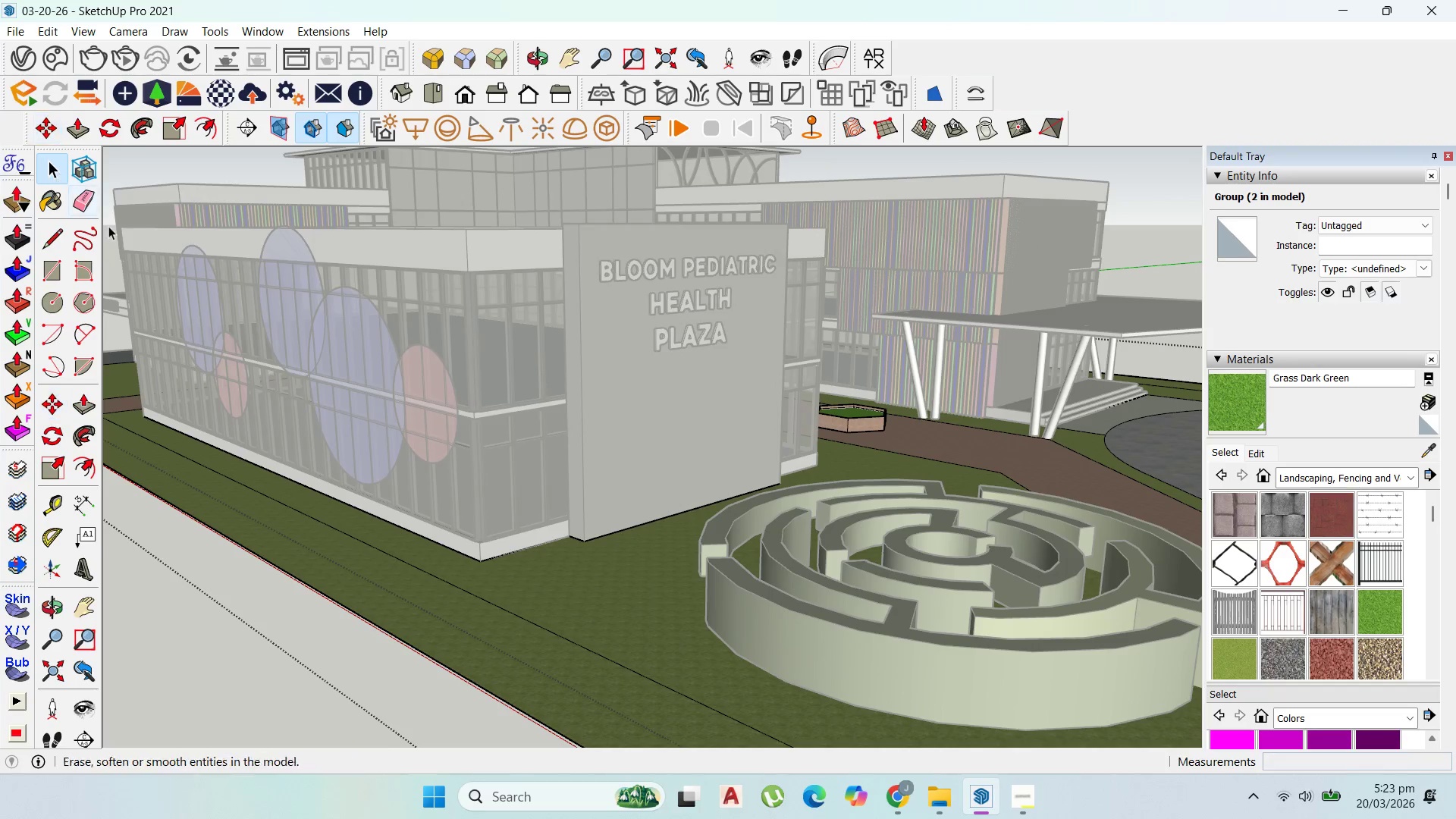 
scroll: coordinate [469, 527], scroll_direction: down, amount: 7.0
 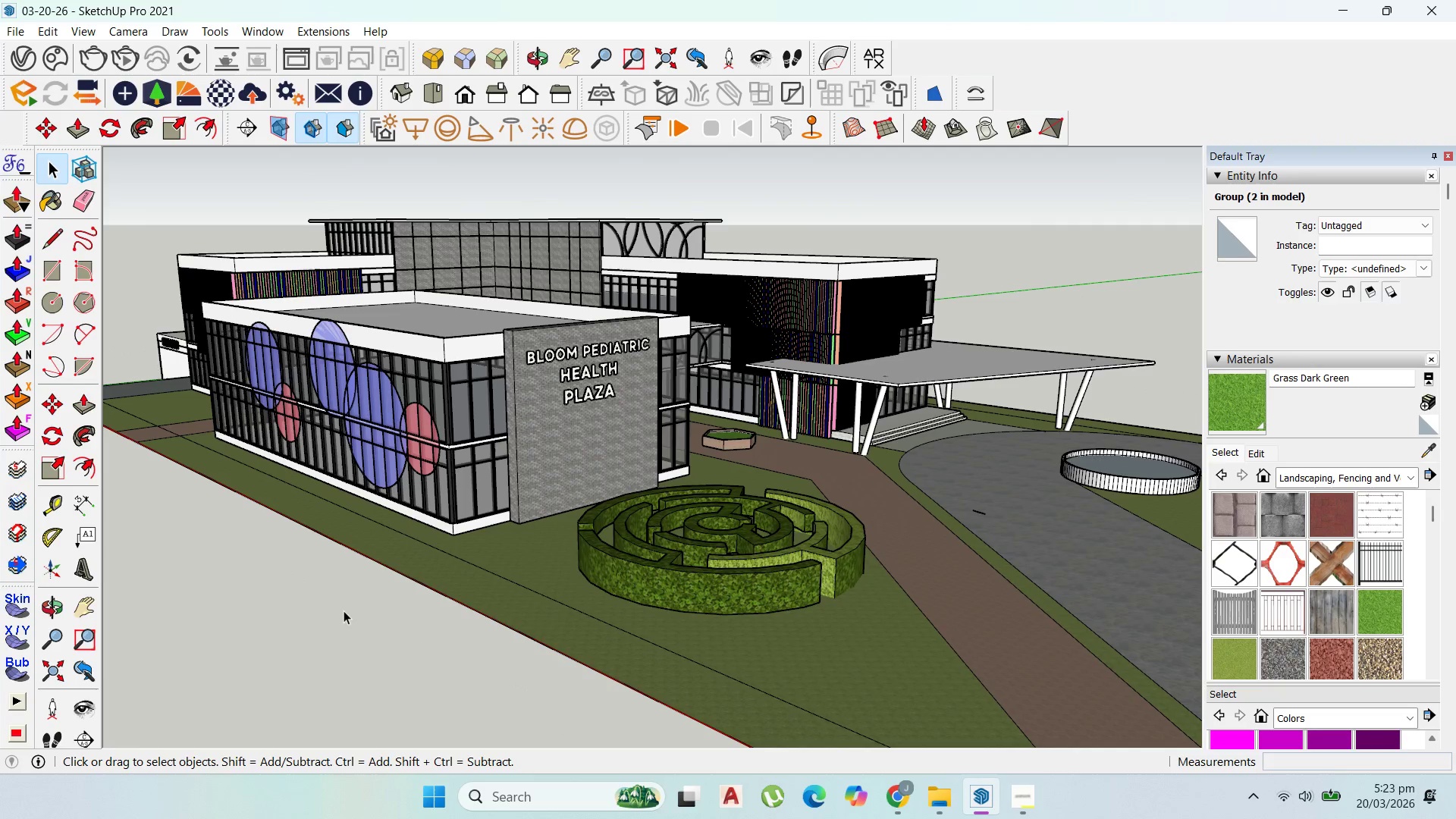 
scroll: coordinate [450, 472], scroll_direction: up, amount: 4.0
 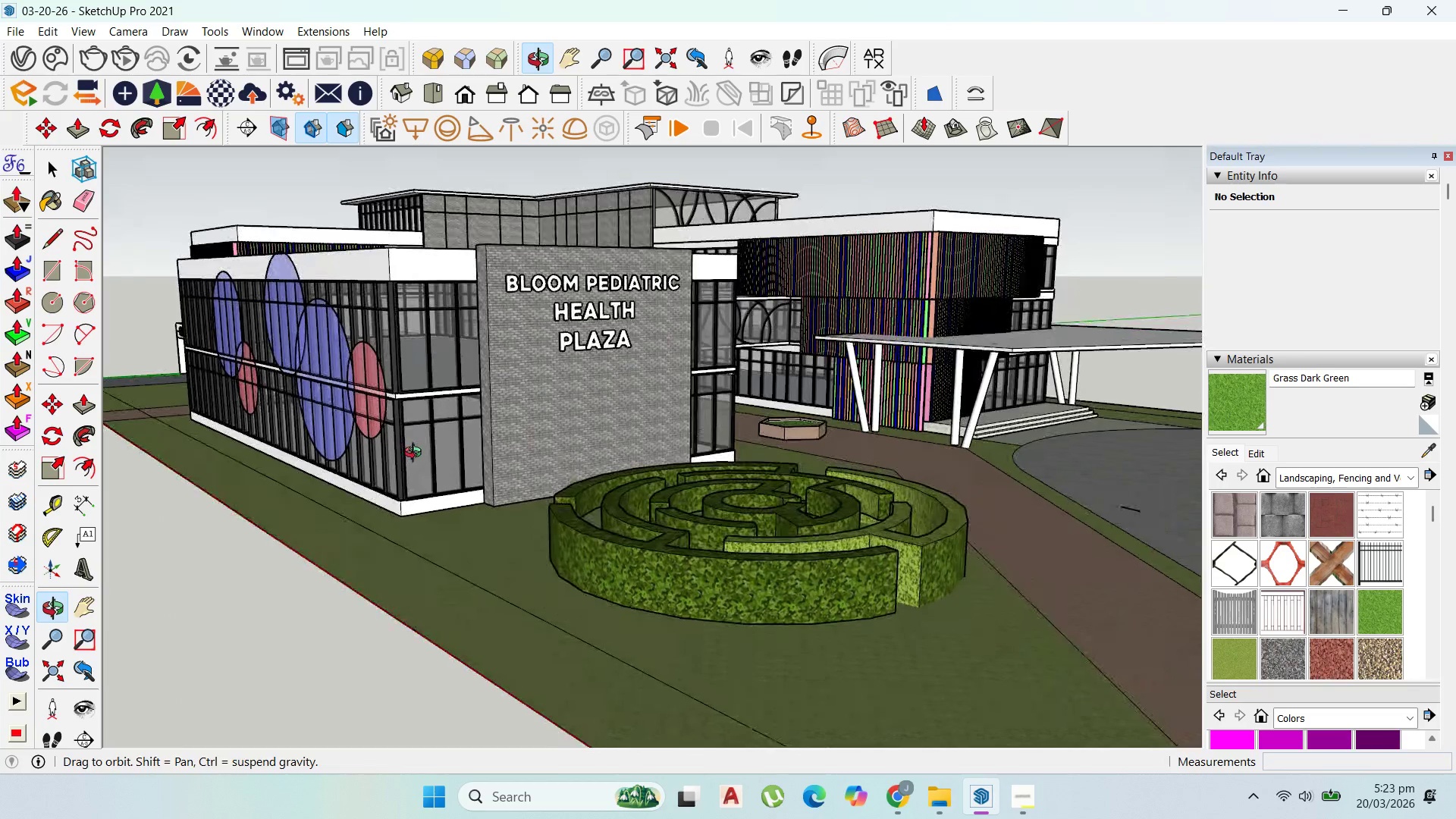 
left_click([346, 337])
 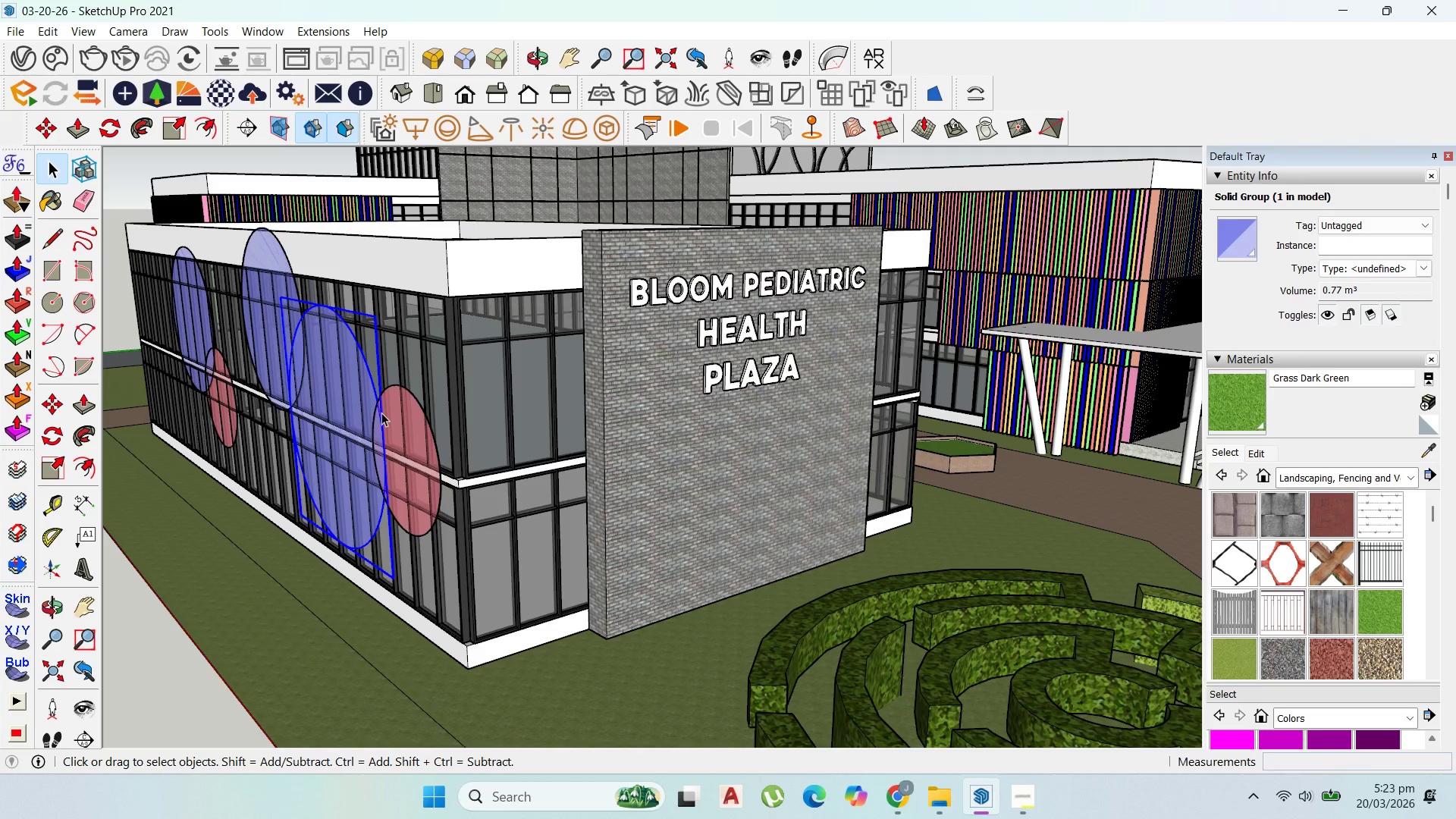 
scroll: coordinate [313, 350], scroll_direction: up, amount: 5.0
 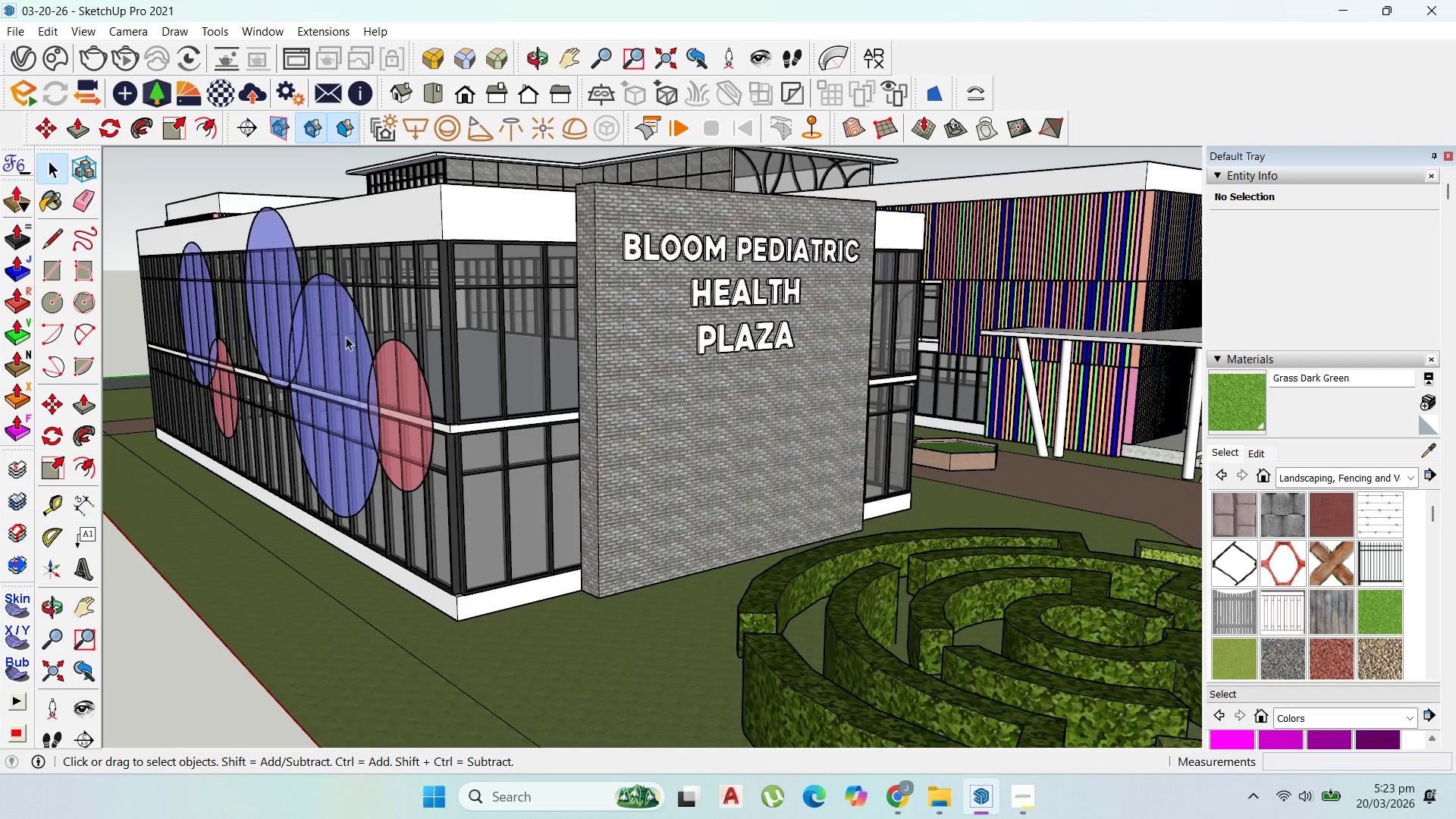 
key(Delete)
 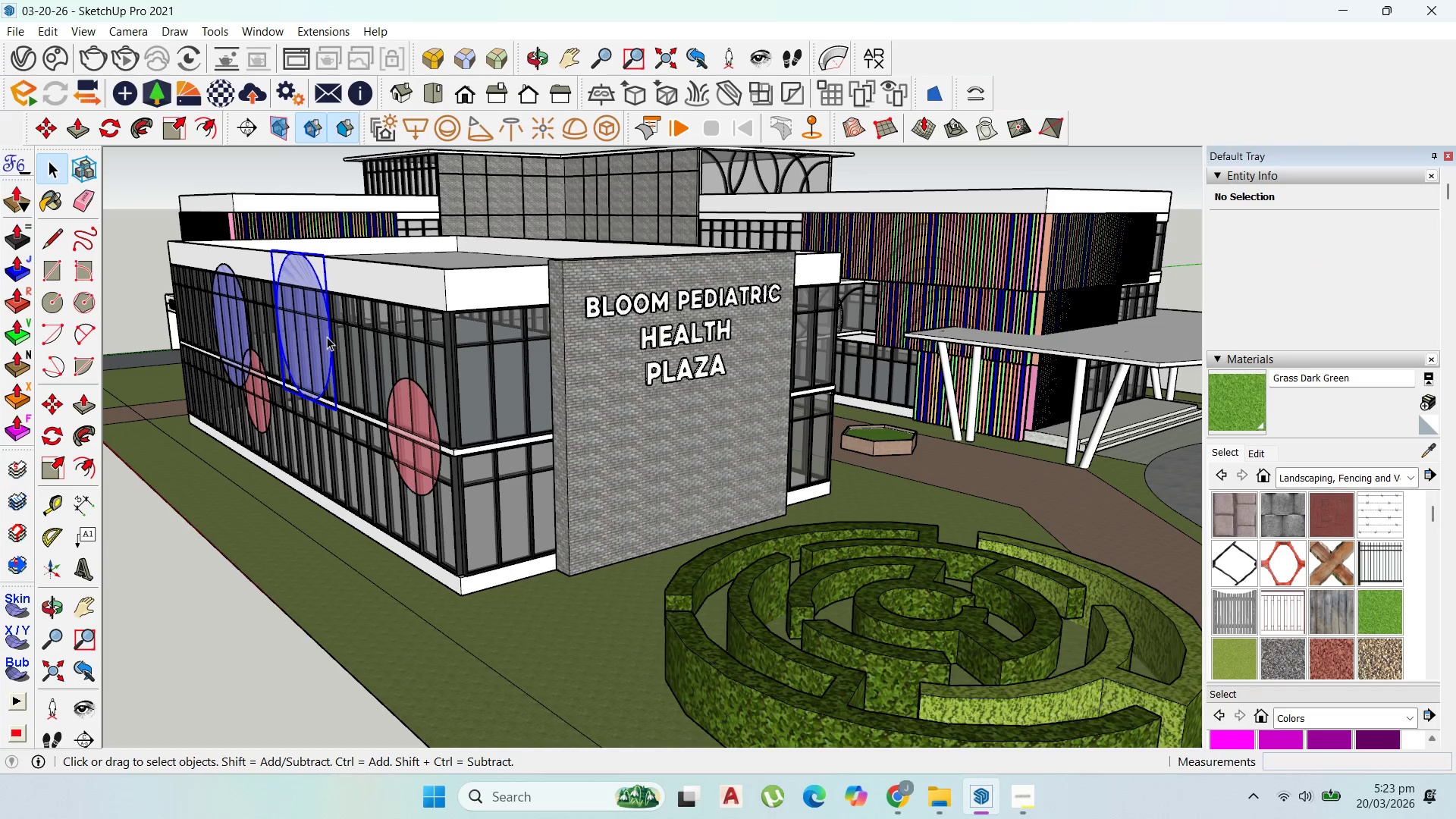 
scroll: coordinate [449, 354], scroll_direction: down, amount: 4.0
 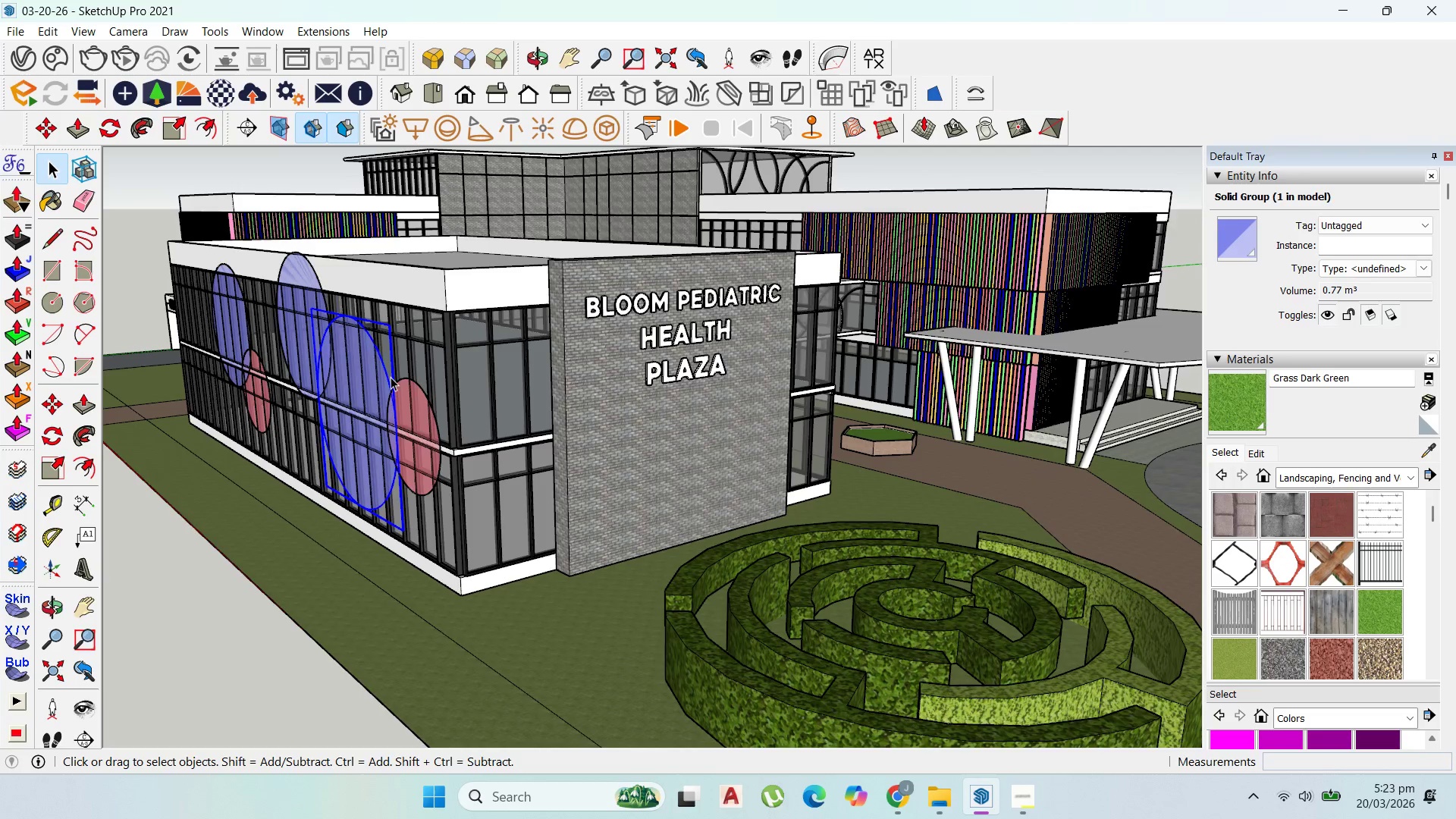 
key(Delete)
 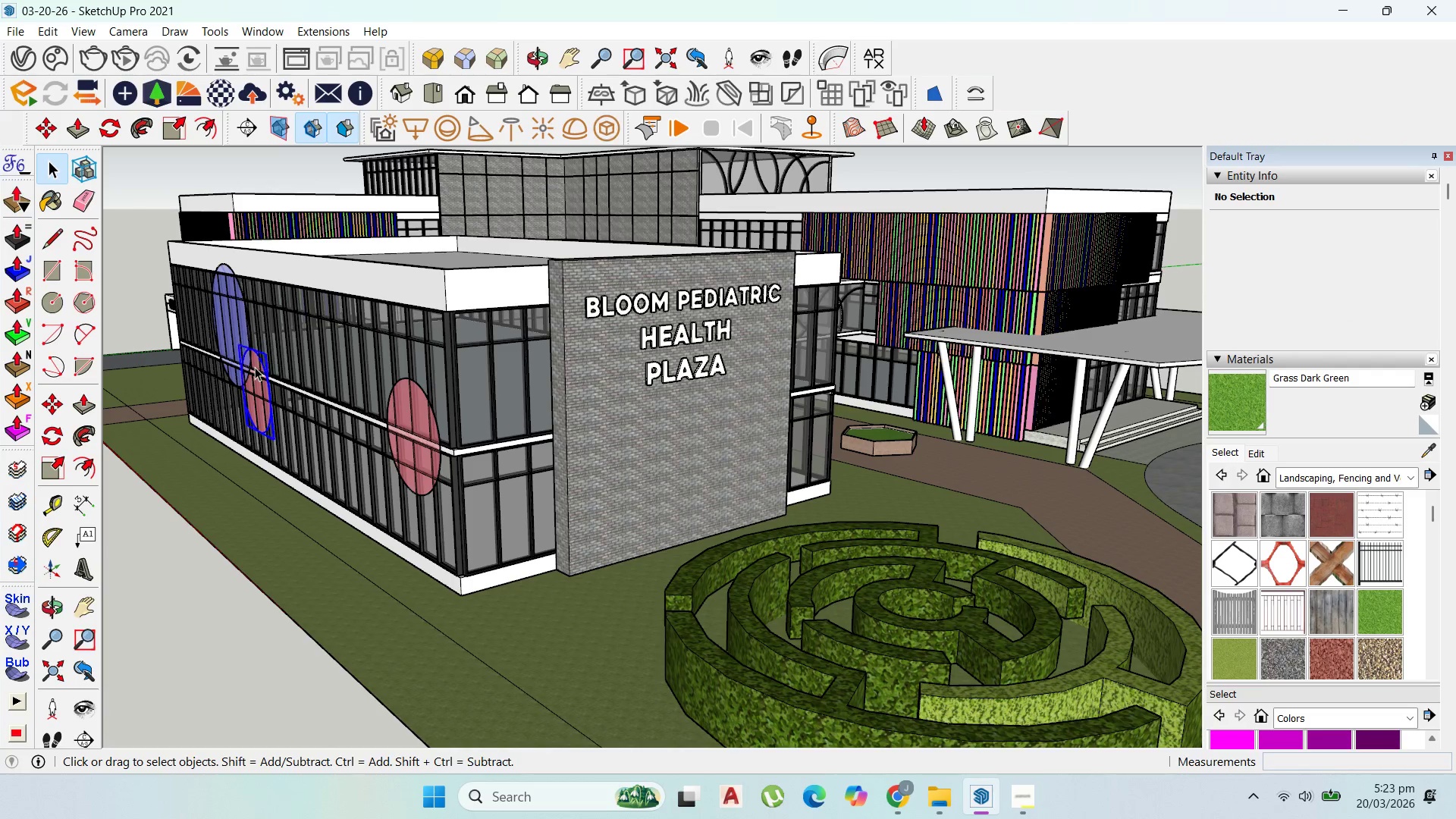 
key(Delete)
 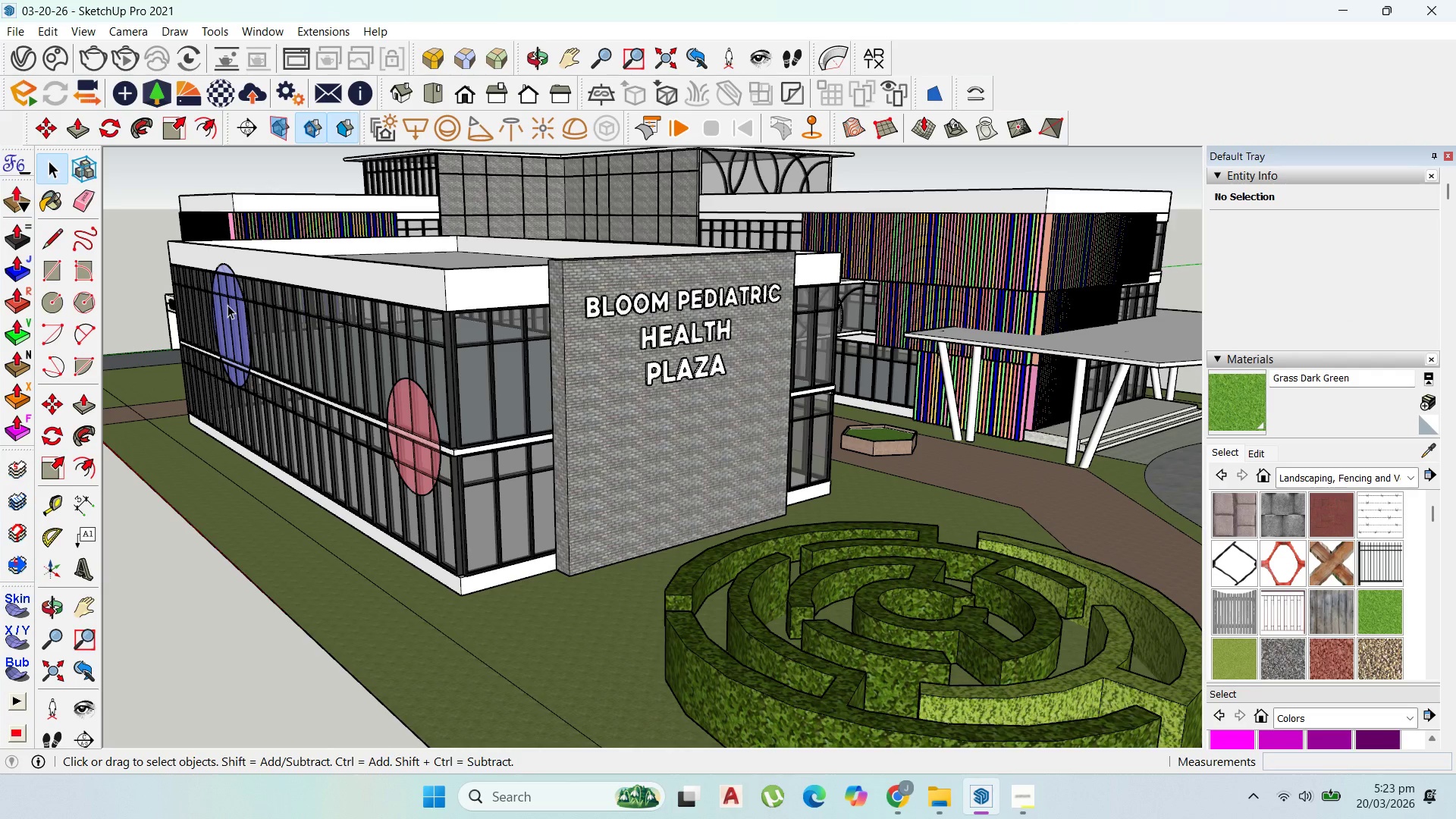 
left_click([228, 305])
 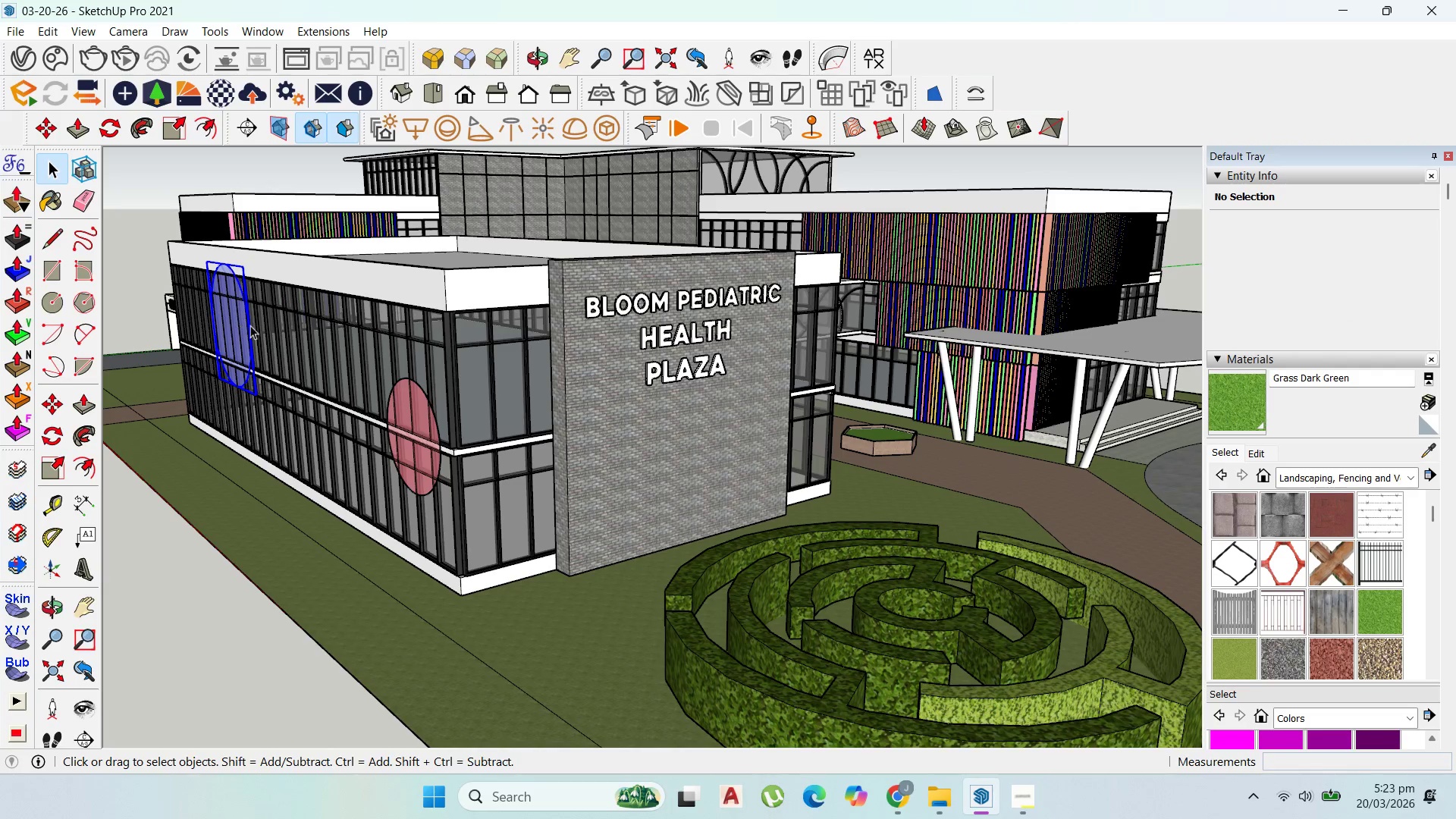 
key(Delete)
 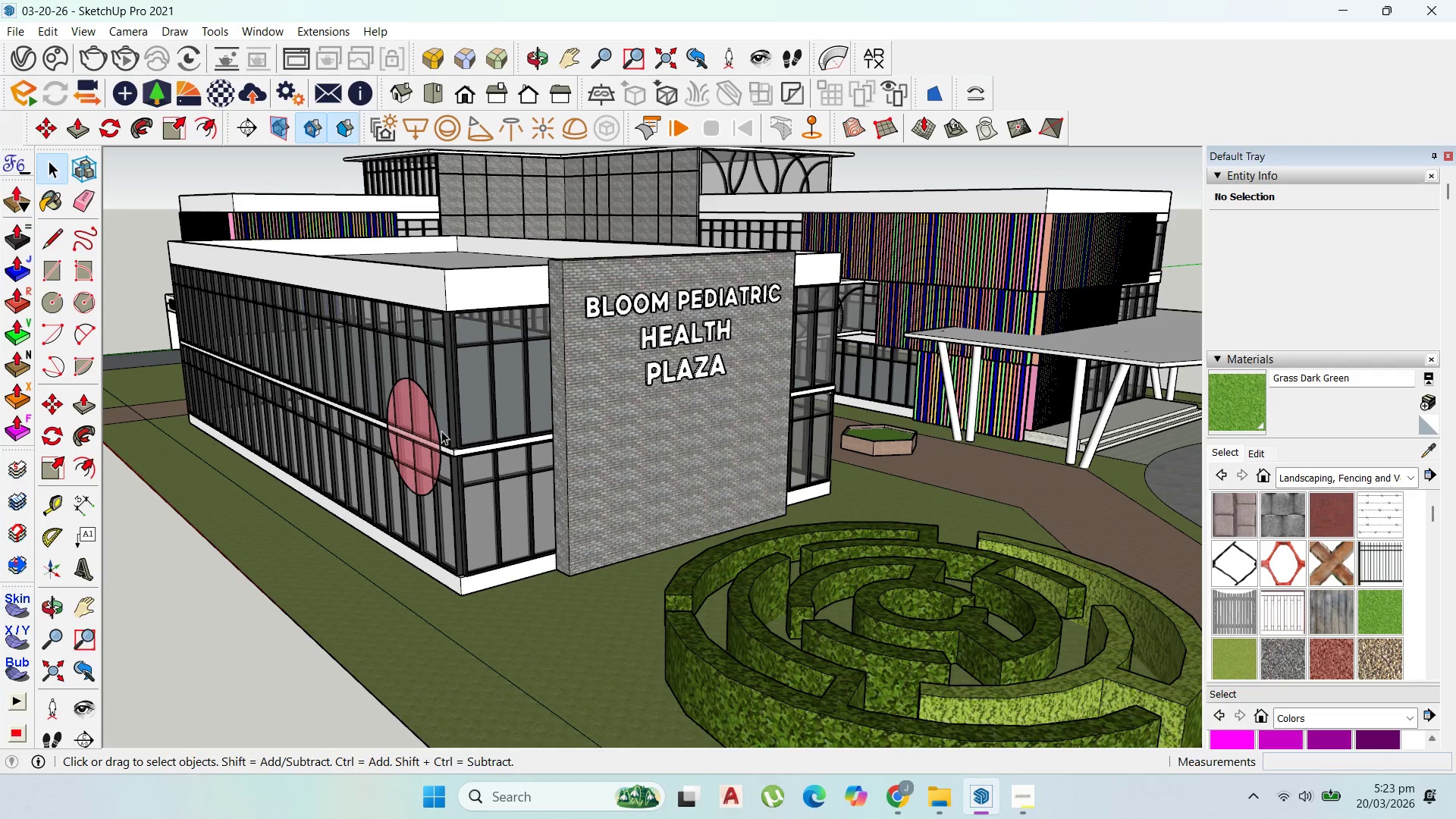 
left_click([434, 423])
 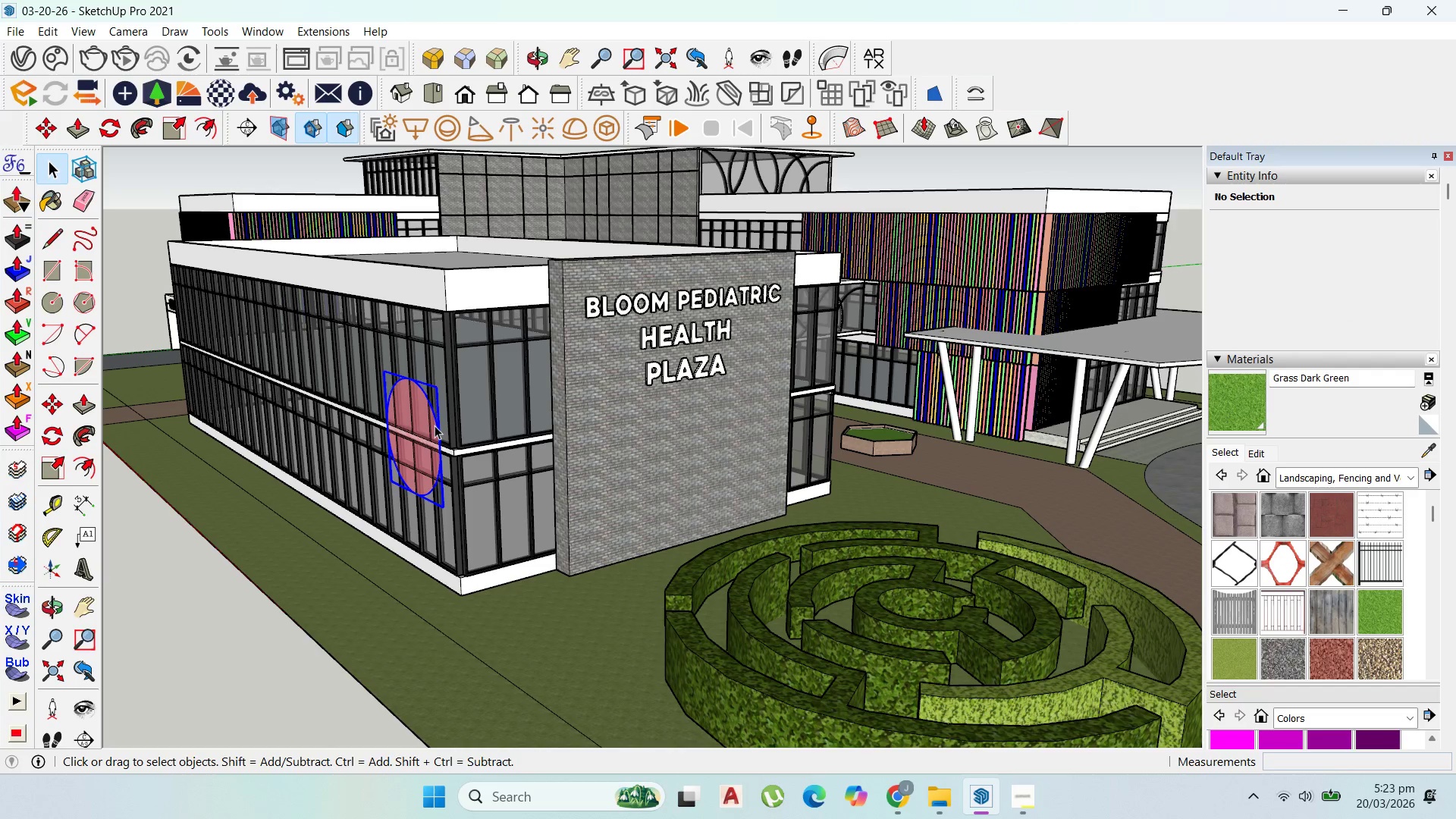 
key(Delete)
 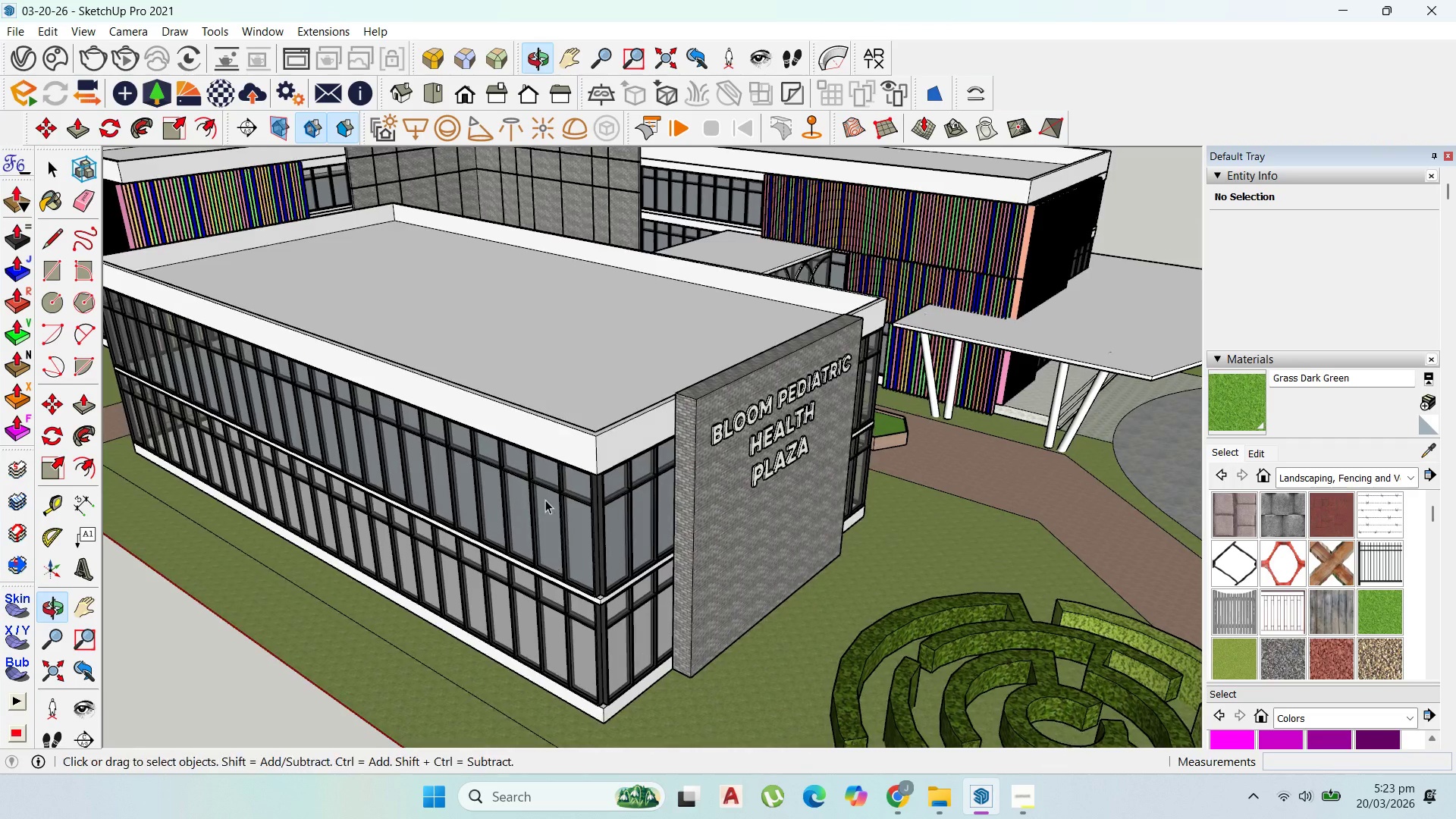 
scroll: coordinate [743, 331], scroll_direction: down, amount: 4.0
 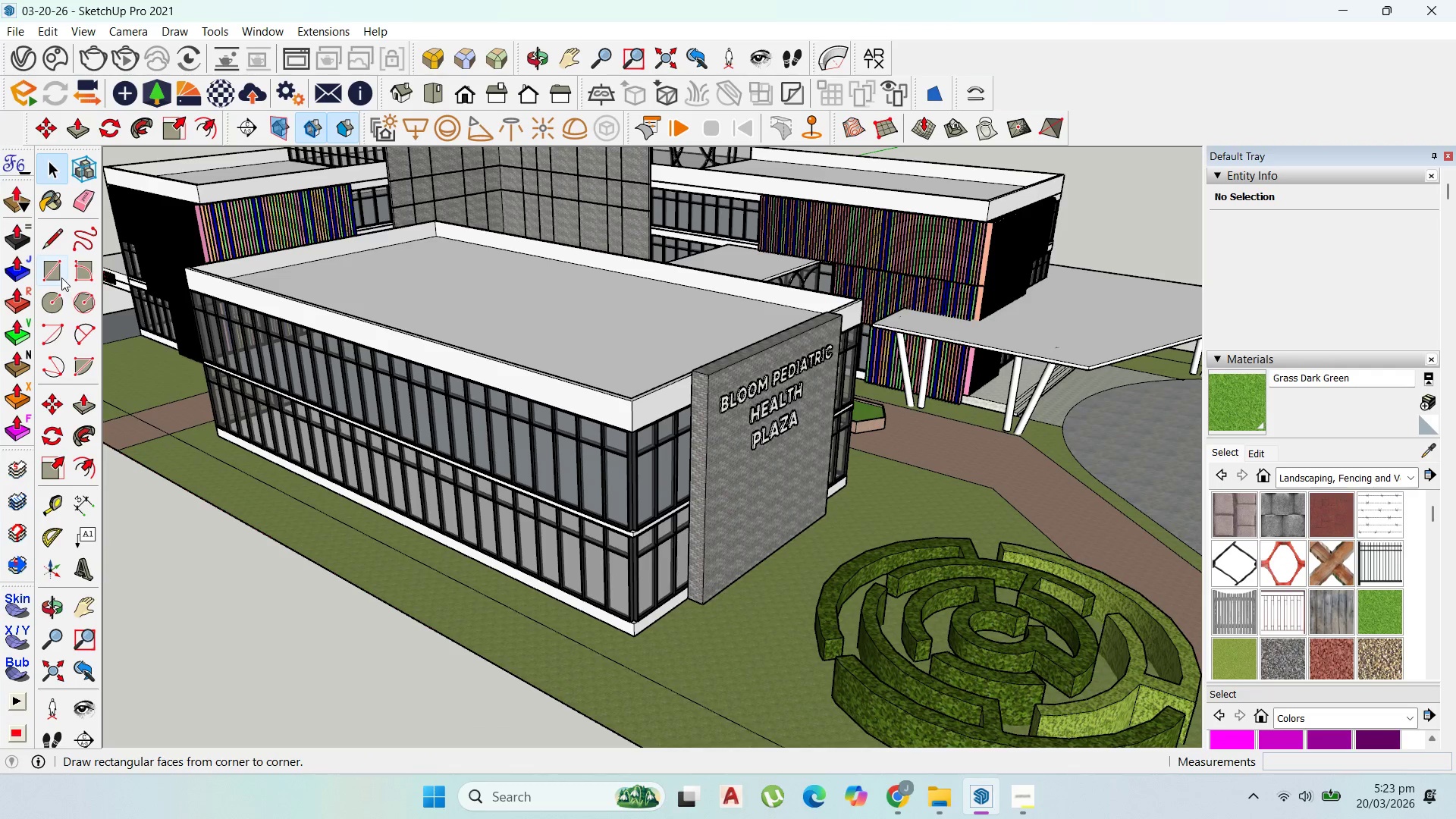 
scroll: coordinate [634, 505], scroll_direction: none, amount: 0.0
 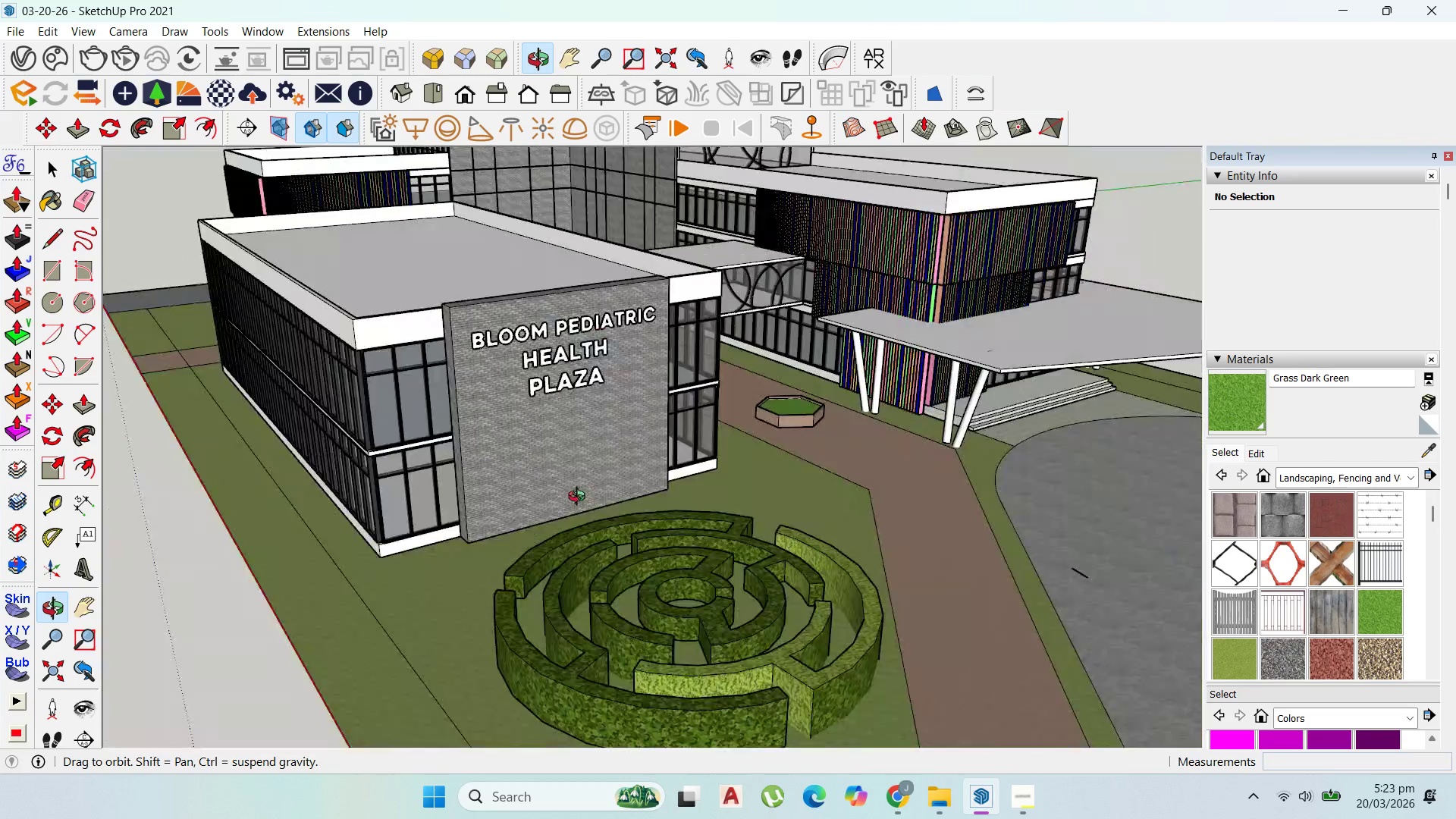 
scroll: coordinate [41, 472], scroll_direction: up, amount: 8.0
 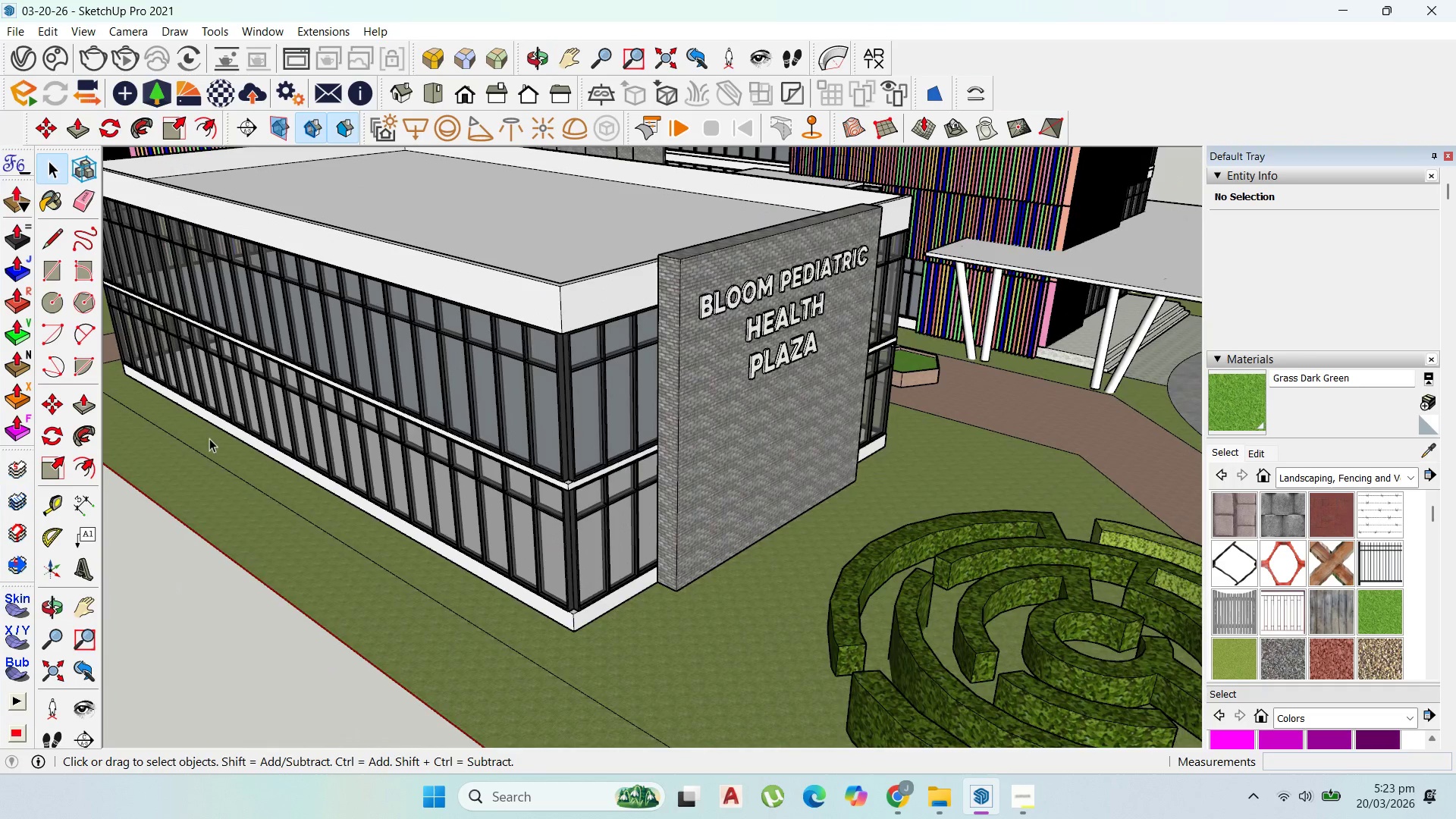 
scroll: coordinate [479, 440], scroll_direction: down, amount: 5.0
 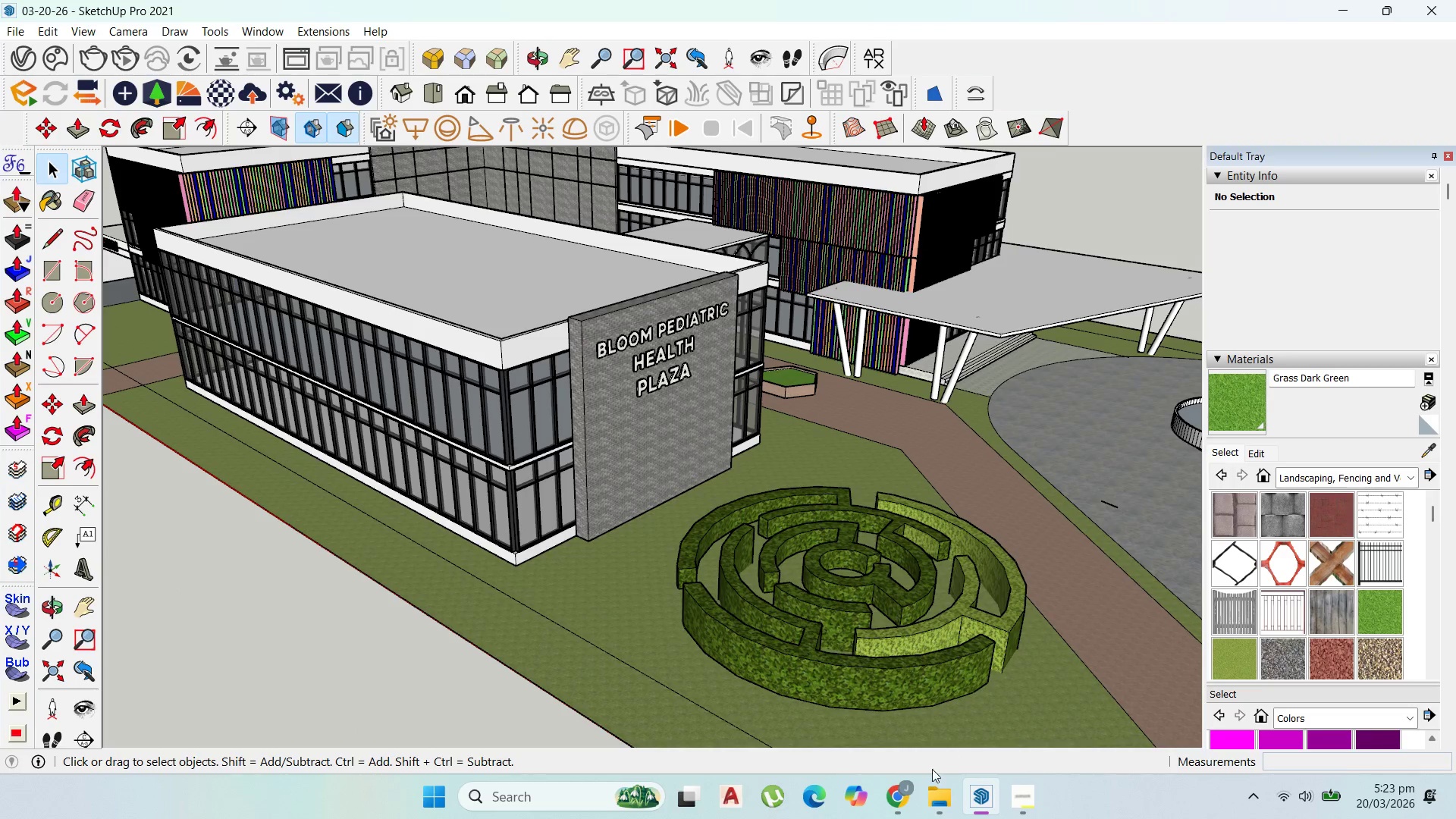 
left_click([908, 788])
 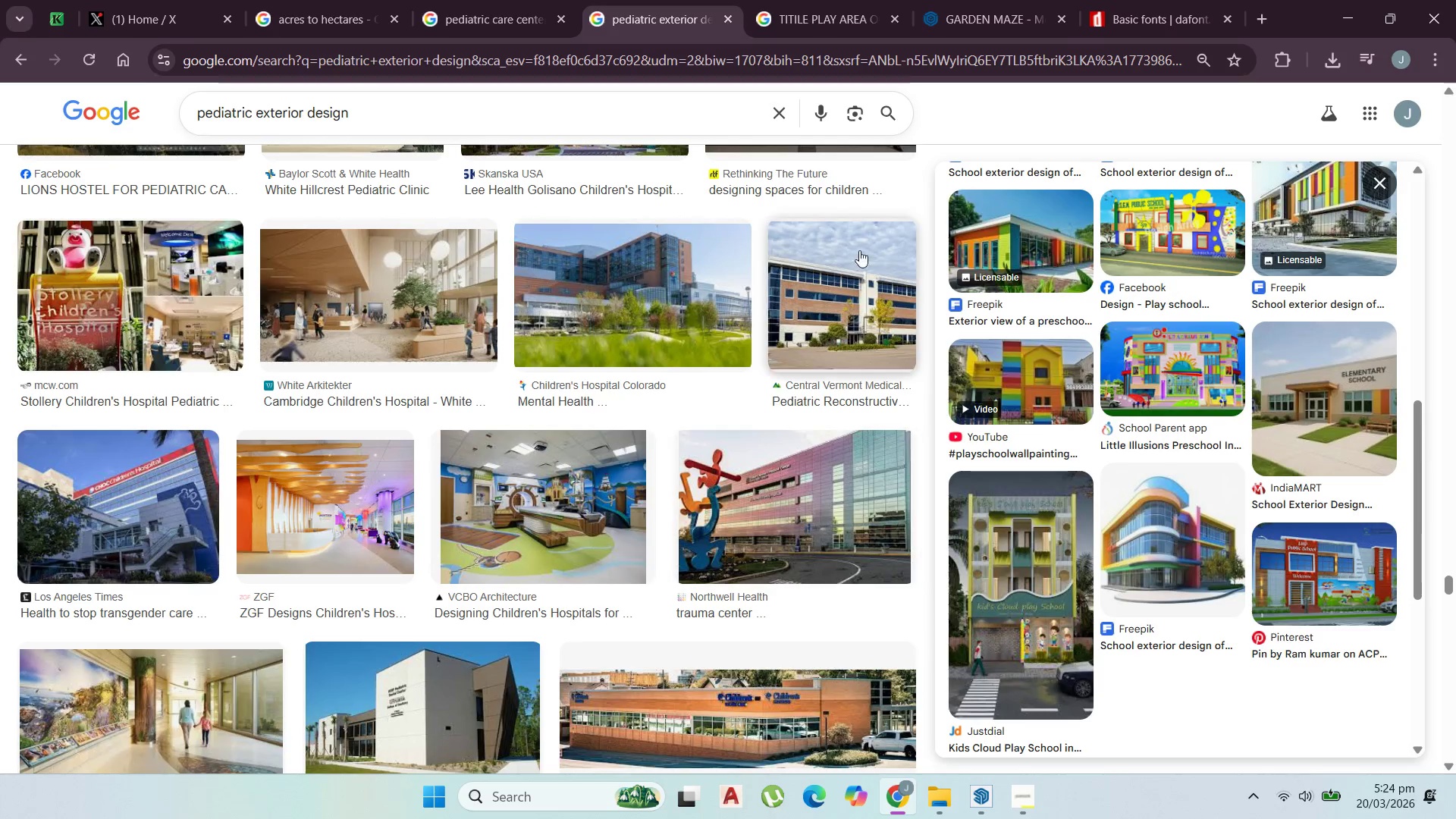 
left_click([1349, 15])
 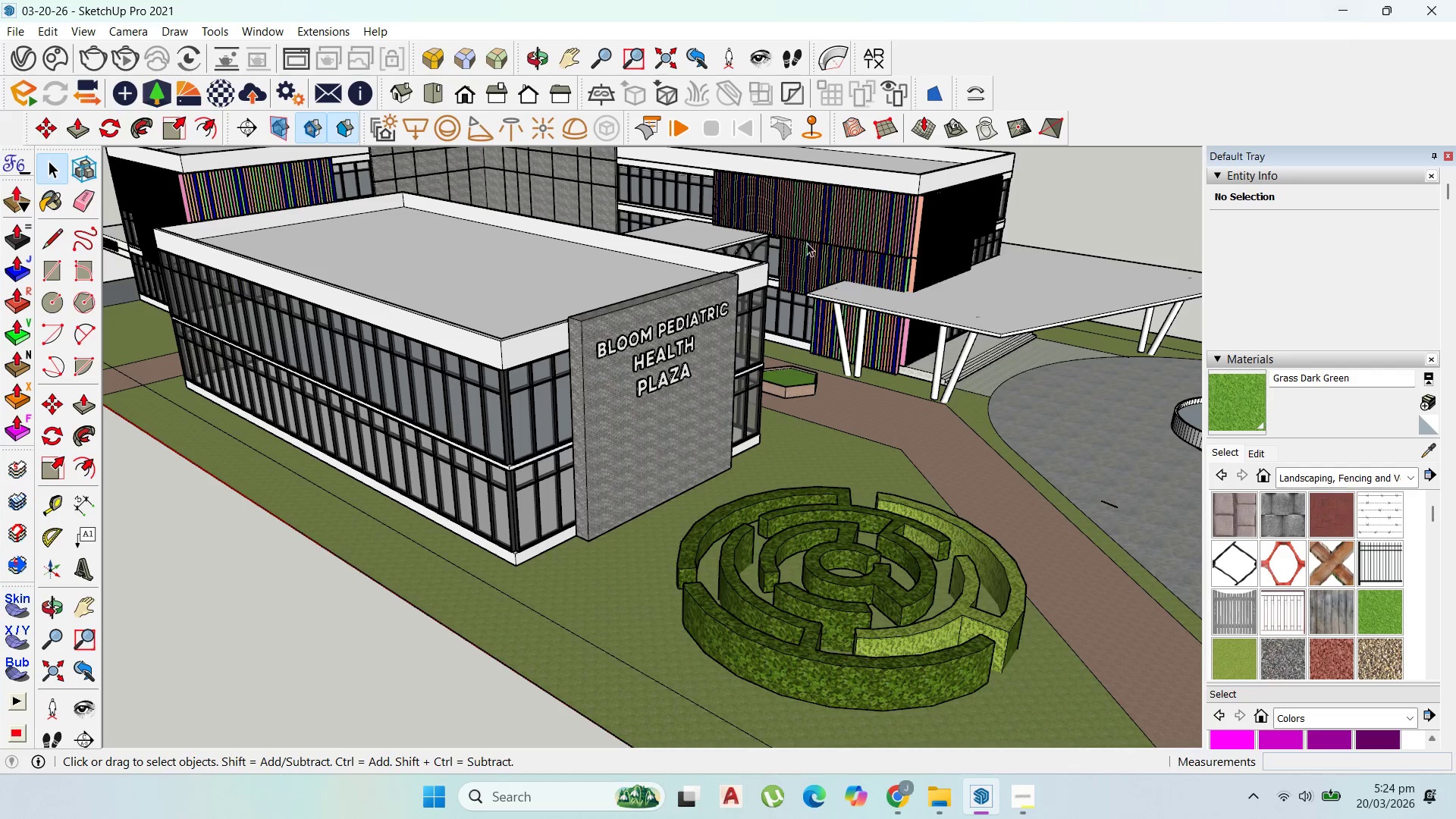 
scroll: coordinate [493, 352], scroll_direction: down, amount: 1.0
 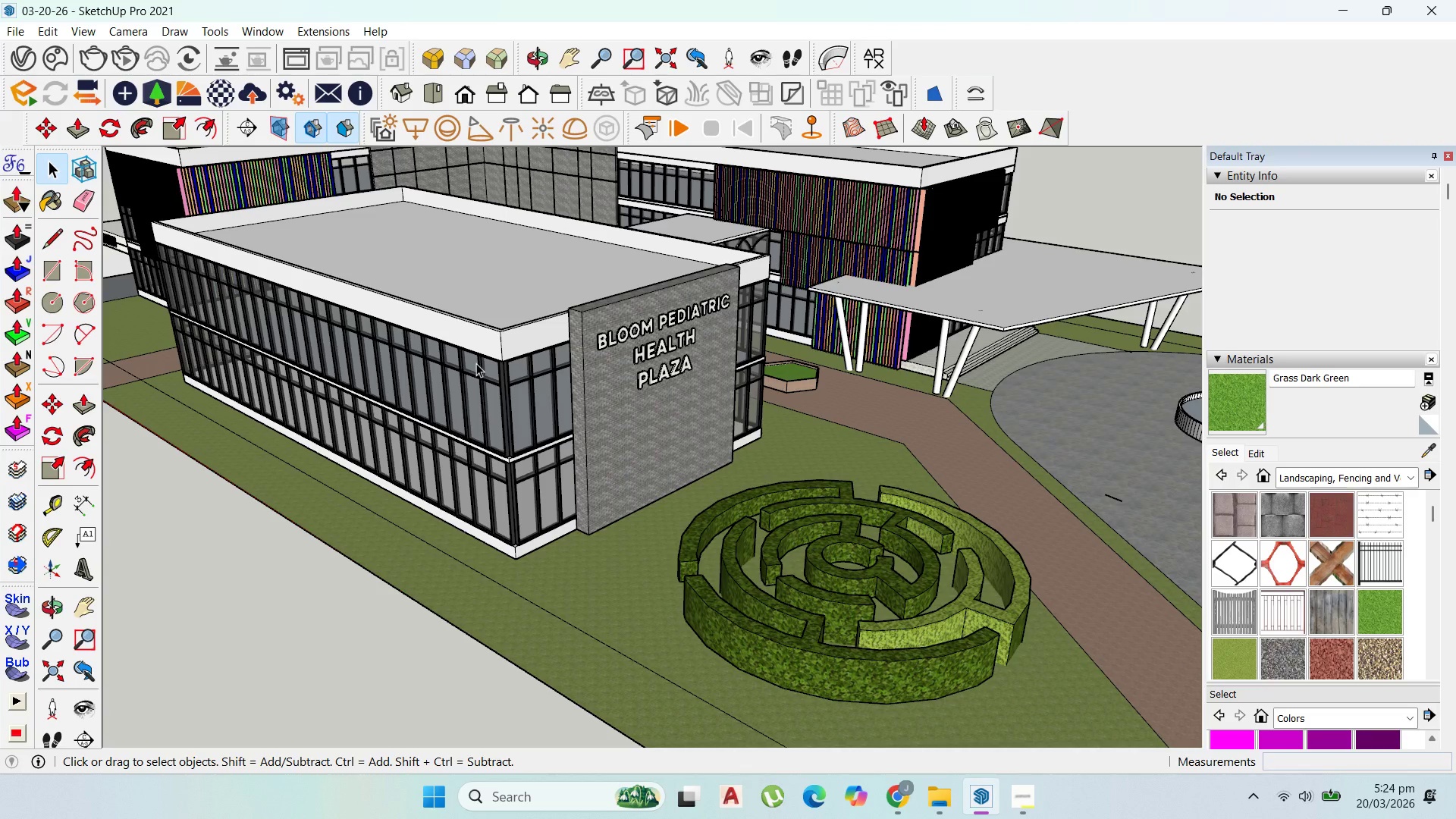 
scroll: coordinate [453, 410], scroll_direction: up, amount: 1.0
 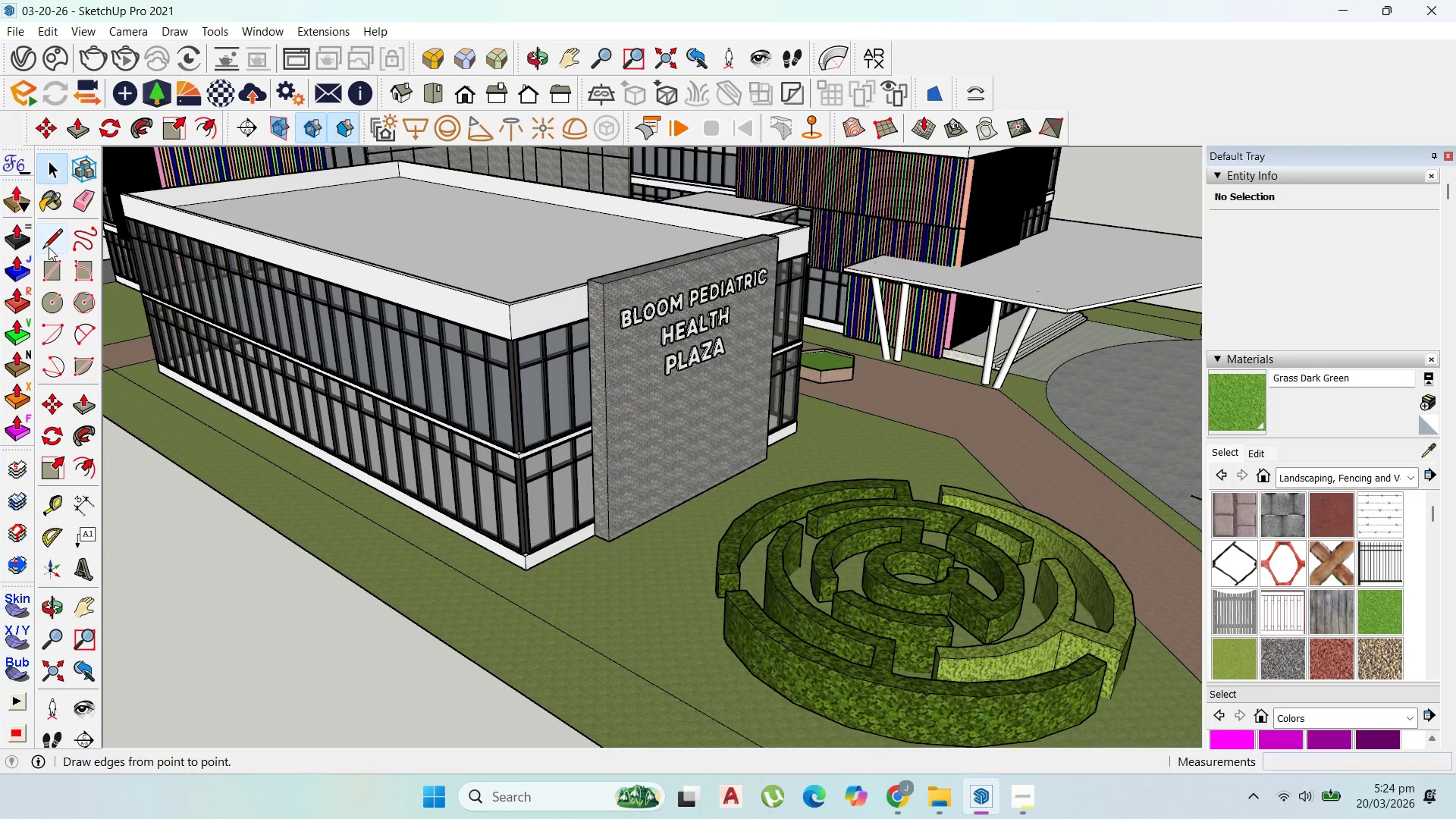 
left_click([49, 271])
 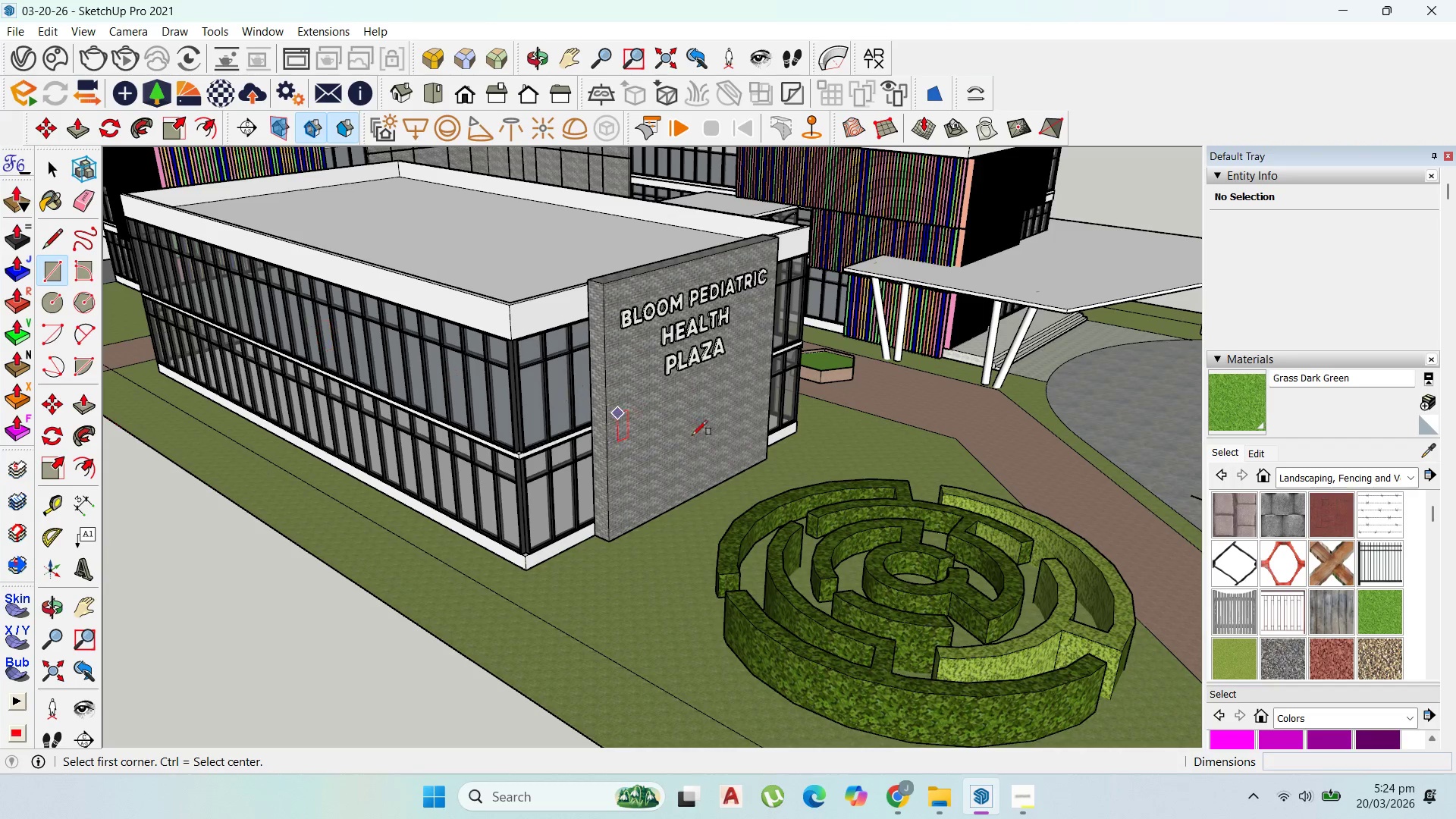 
scroll: coordinate [752, 456], scroll_direction: up, amount: 2.0
 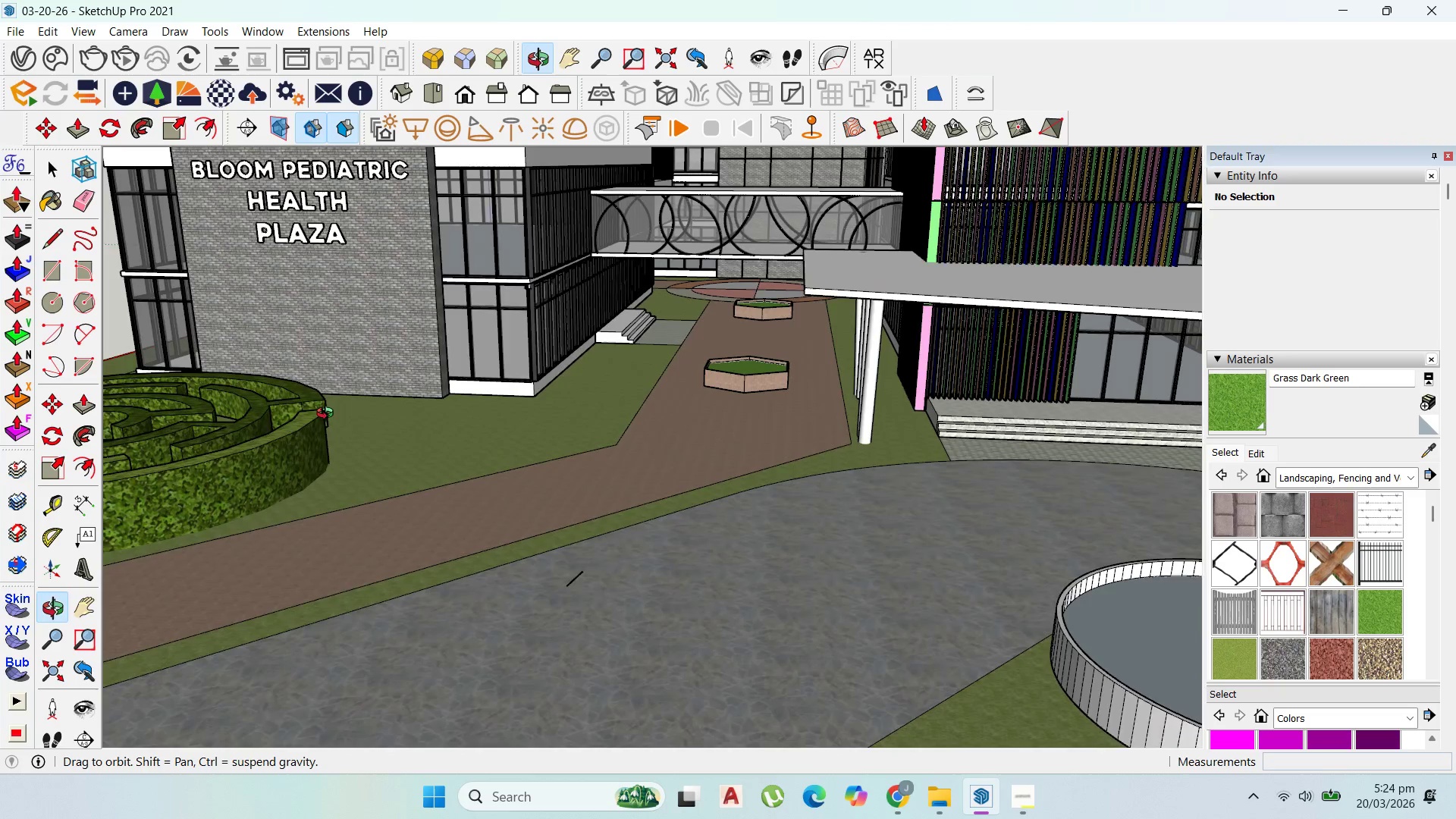 
scroll: coordinate [598, 441], scroll_direction: down, amount: 4.0
 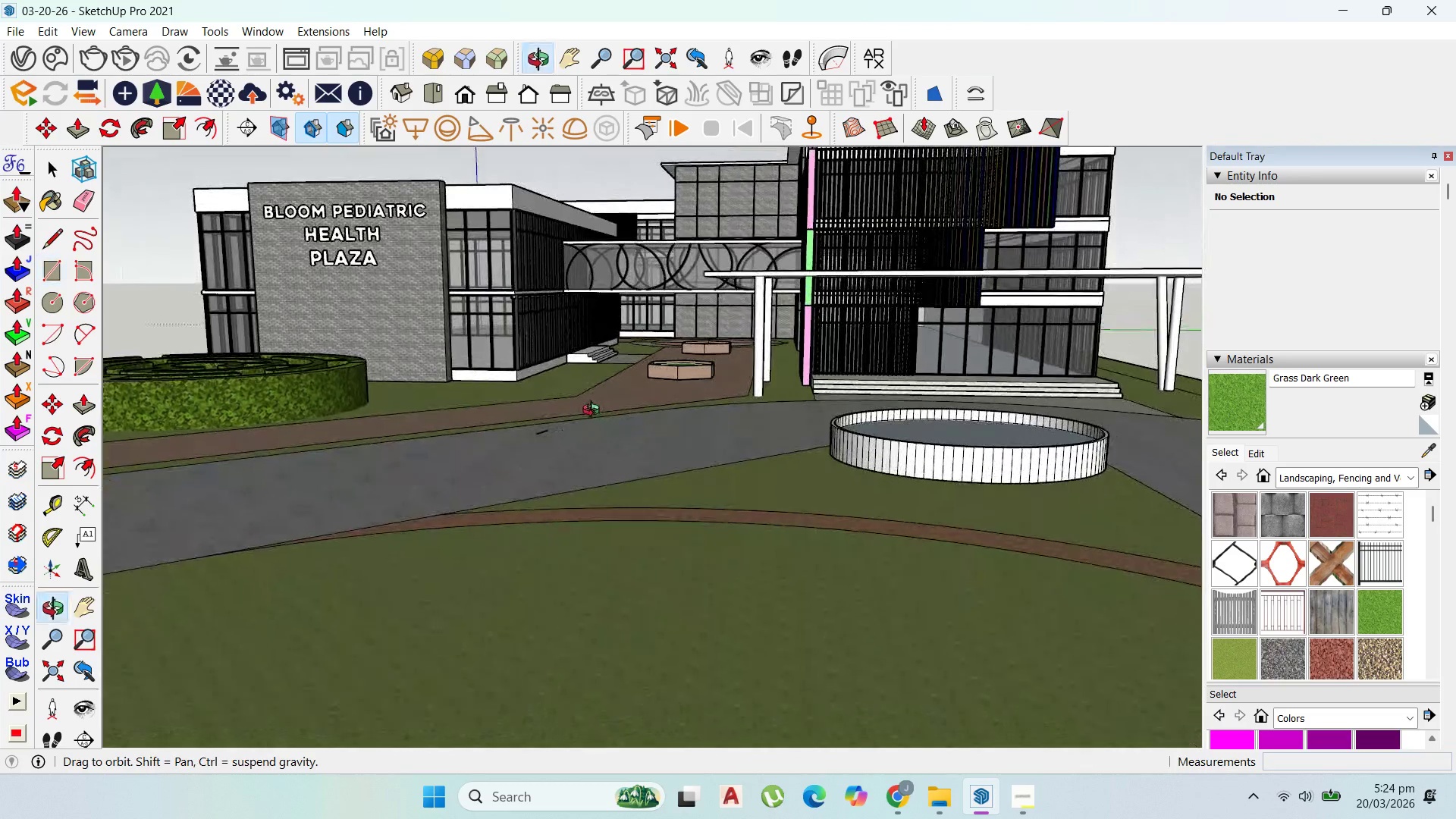 
scroll: coordinate [684, 362], scroll_direction: up, amount: 8.0
 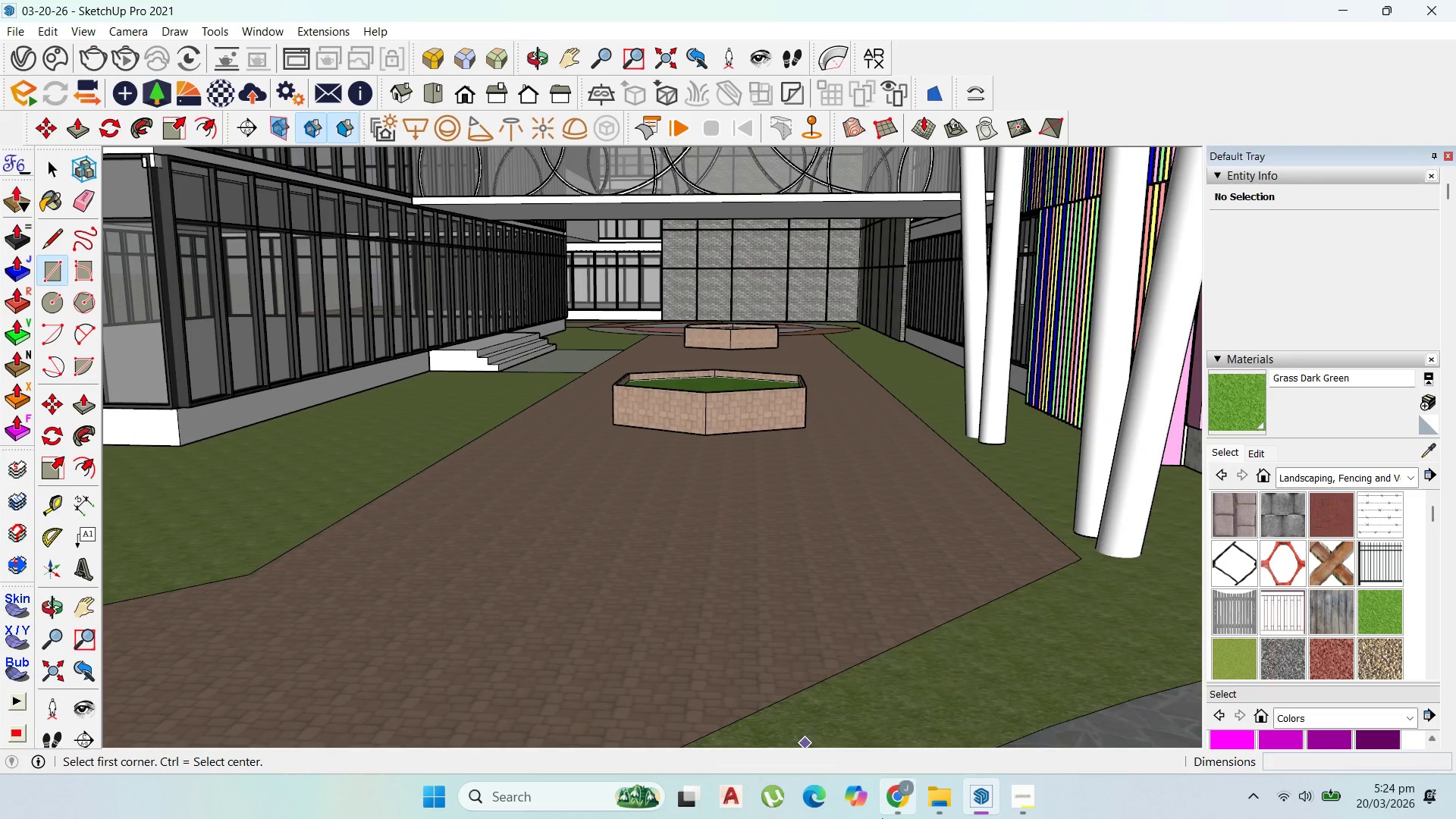 
left_click([890, 816])
 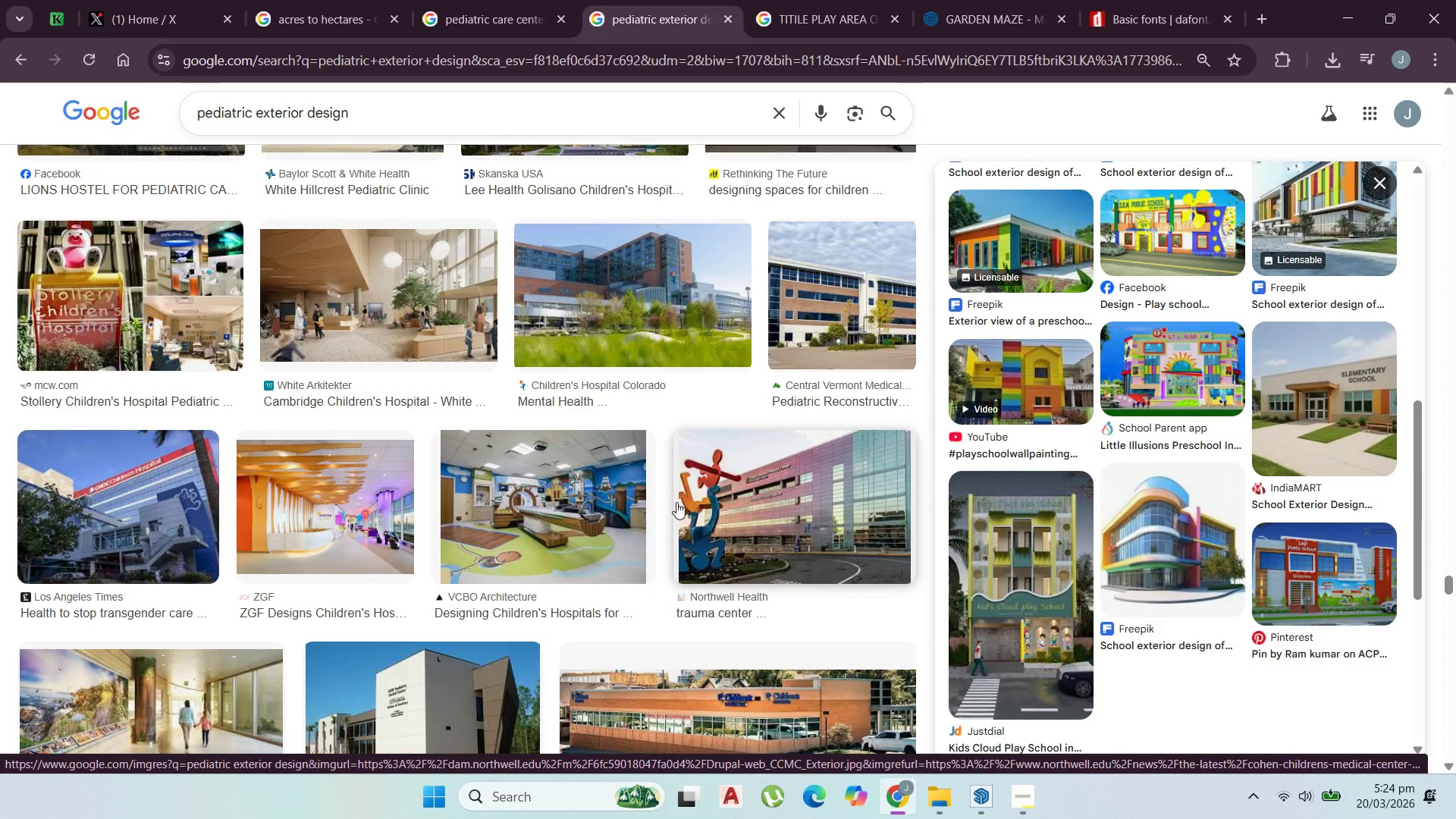 
scroll: coordinate [676, 502], scroll_direction: down, amount: 1.0
 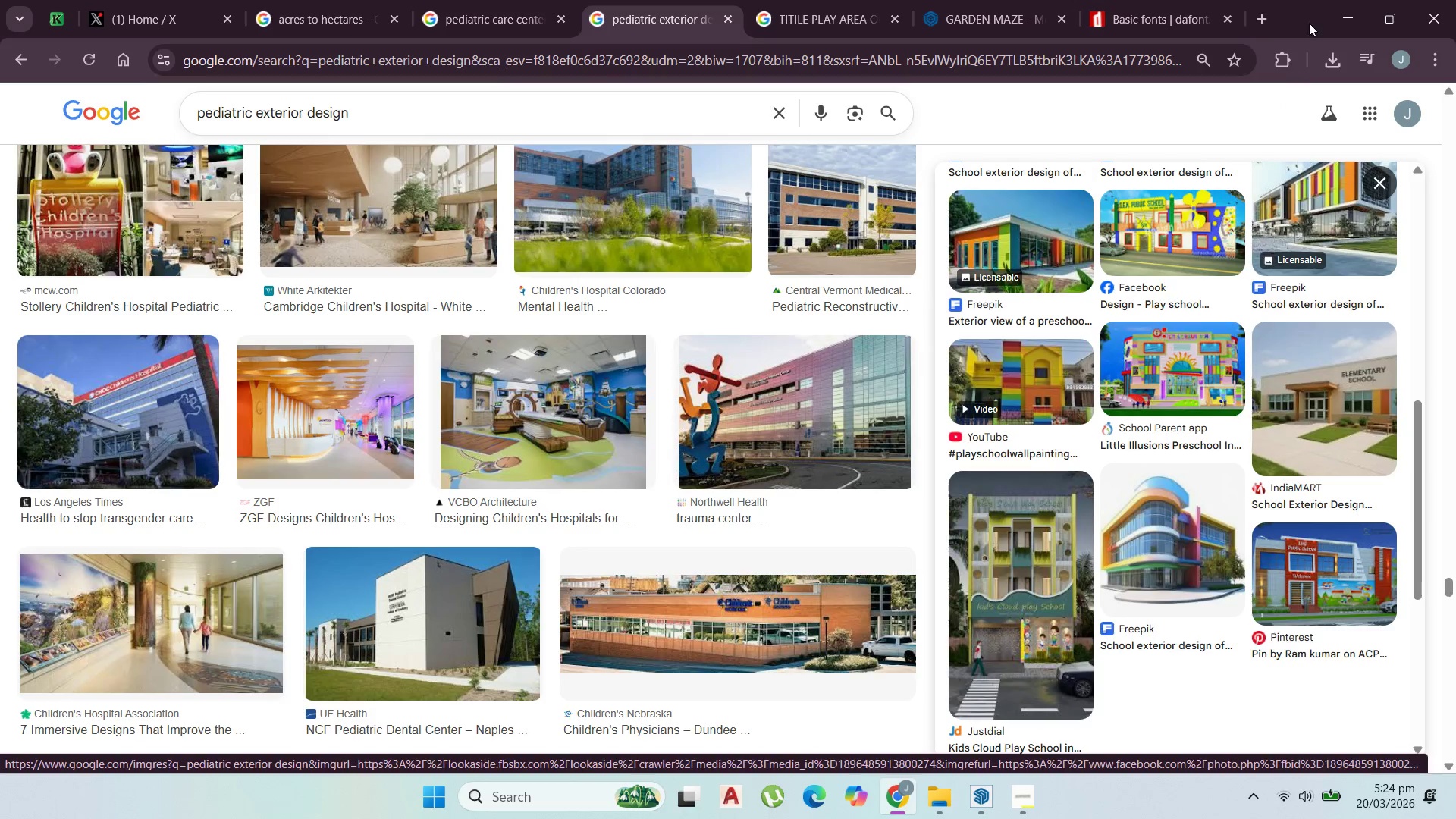 
left_click([1328, 11])
 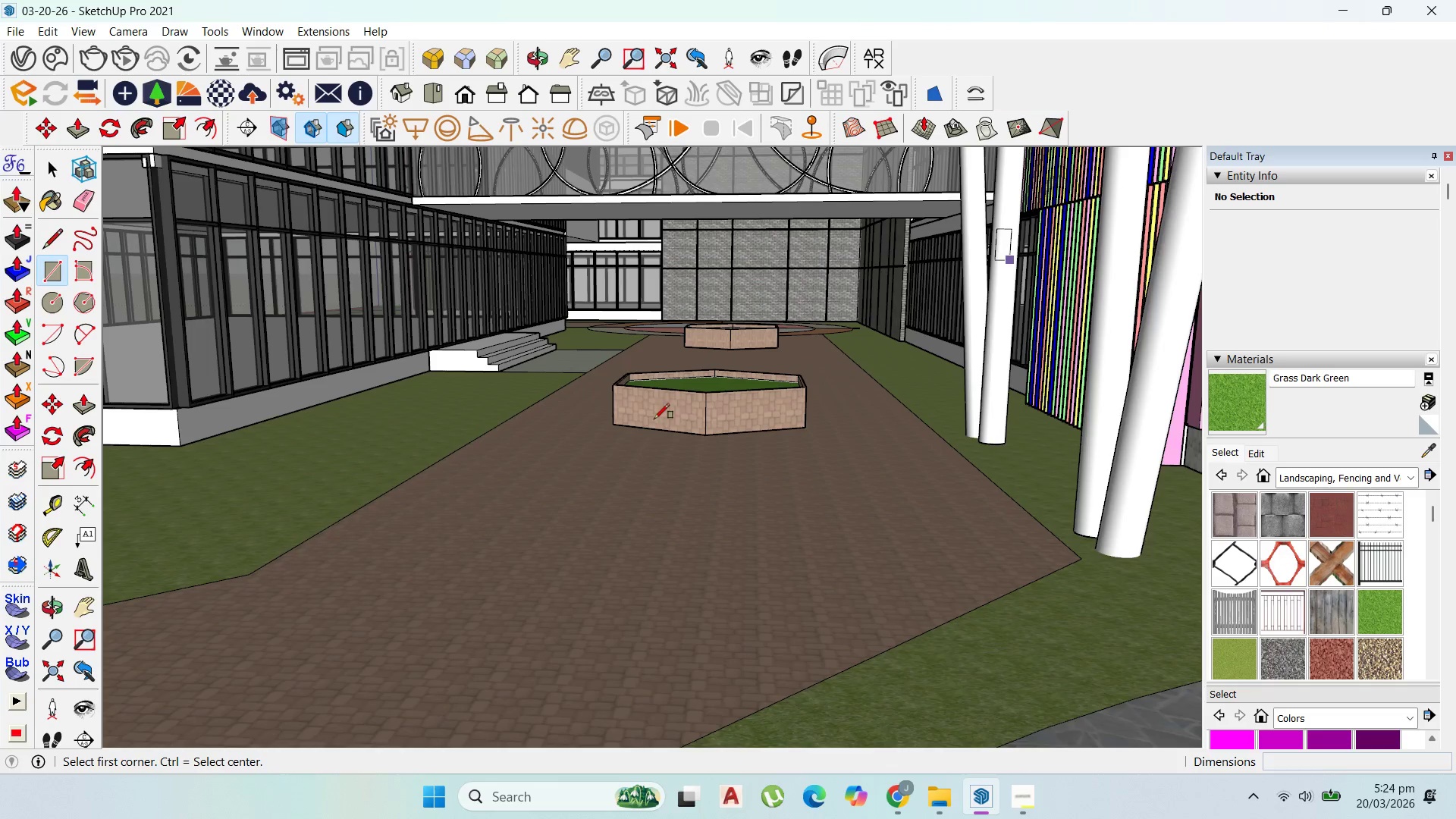 
scroll: coordinate [614, 473], scroll_direction: down, amount: 18.0
 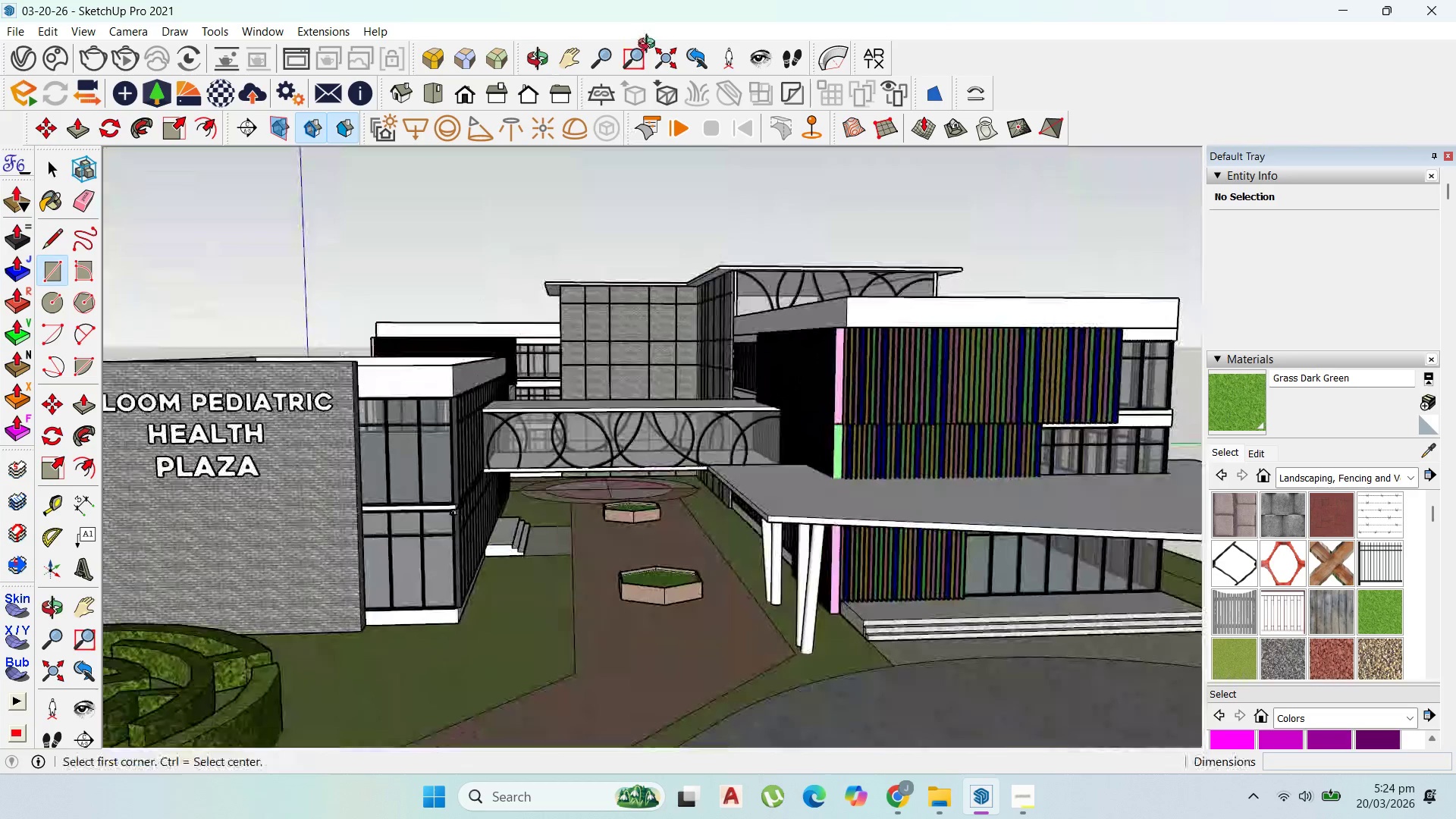 
scroll: coordinate [629, 603], scroll_direction: up, amount: 5.0
 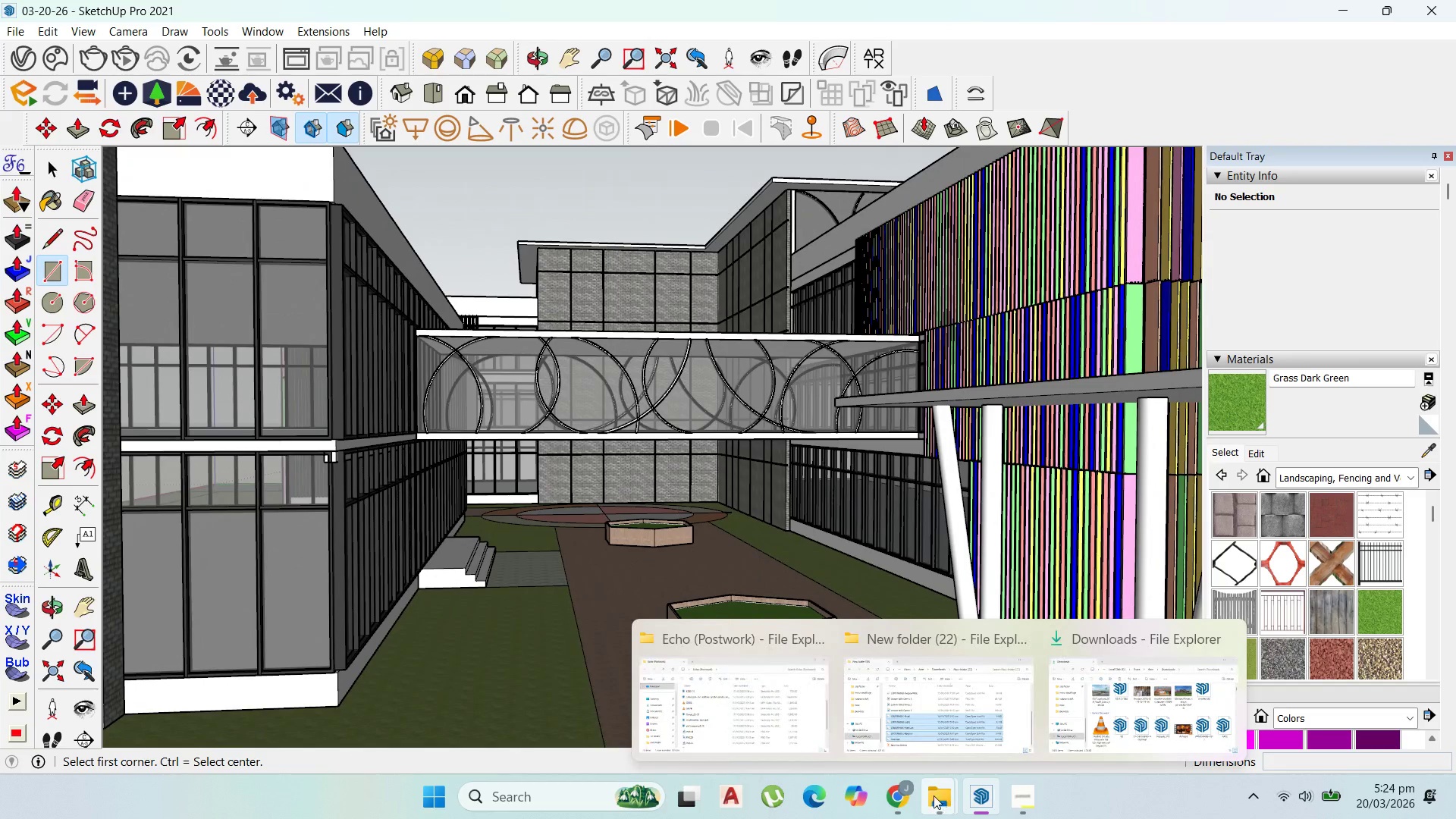 
left_click([902, 795])
 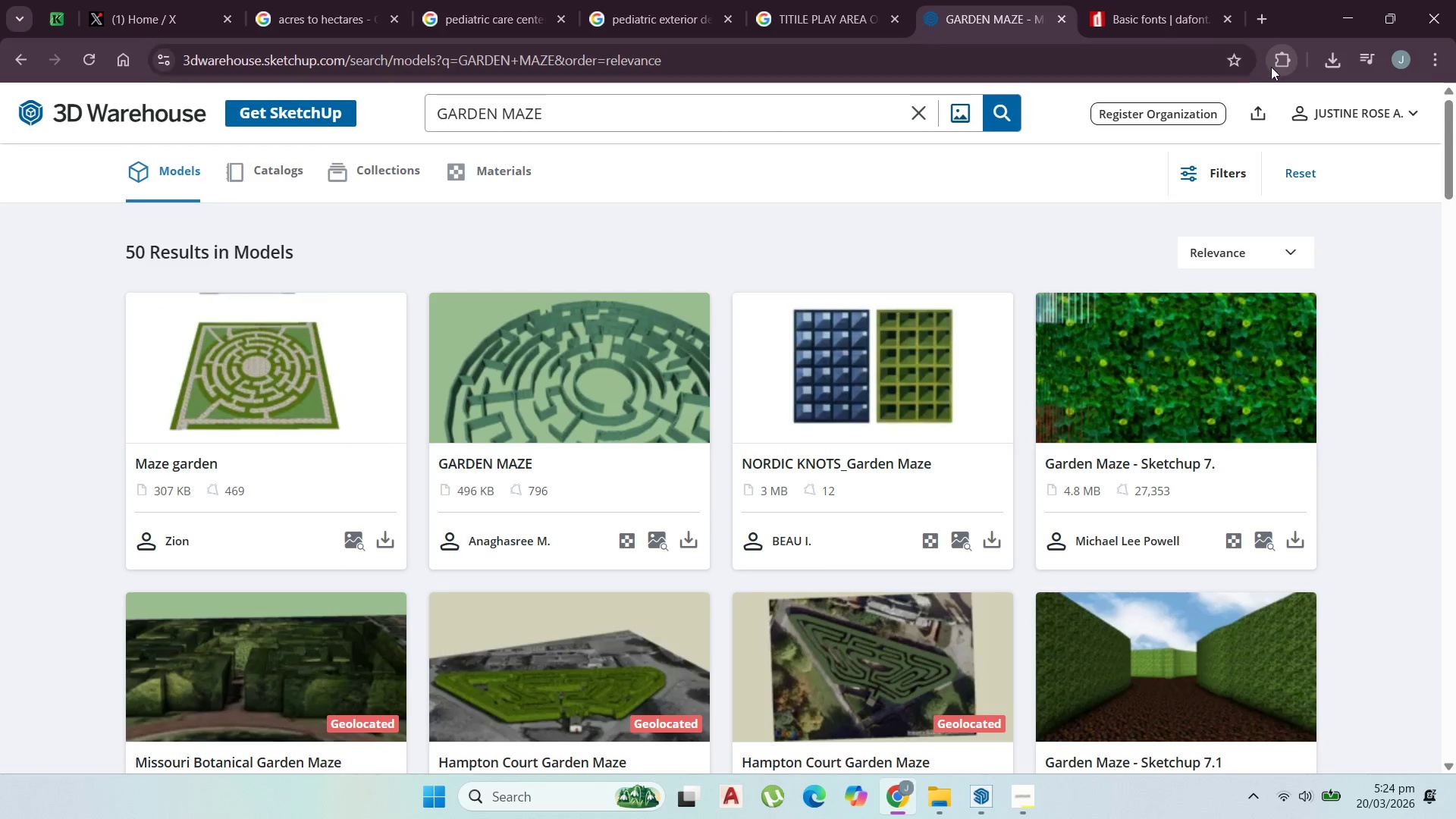 
wait(6.34)
 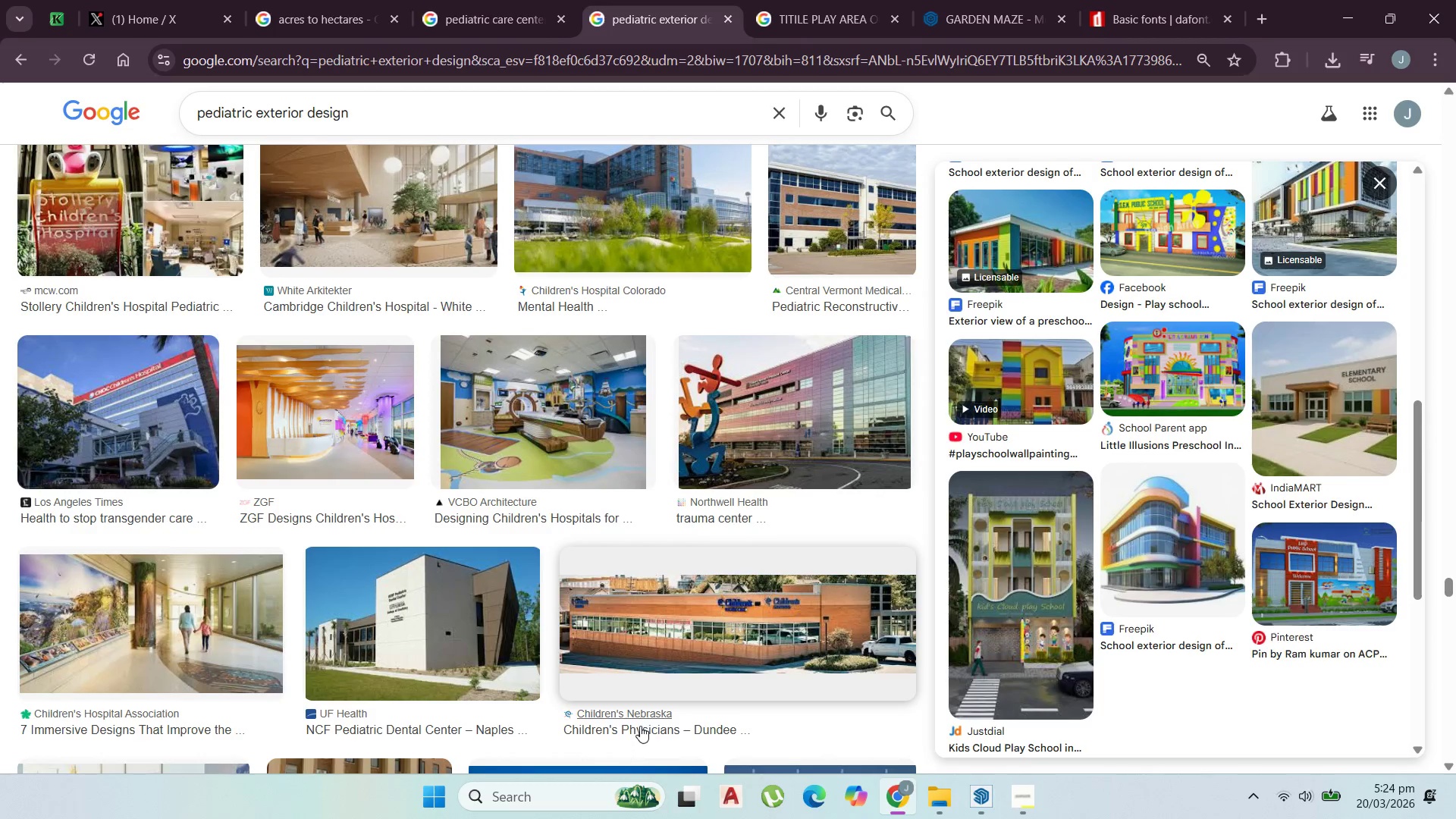 
left_click([1372, 11])
 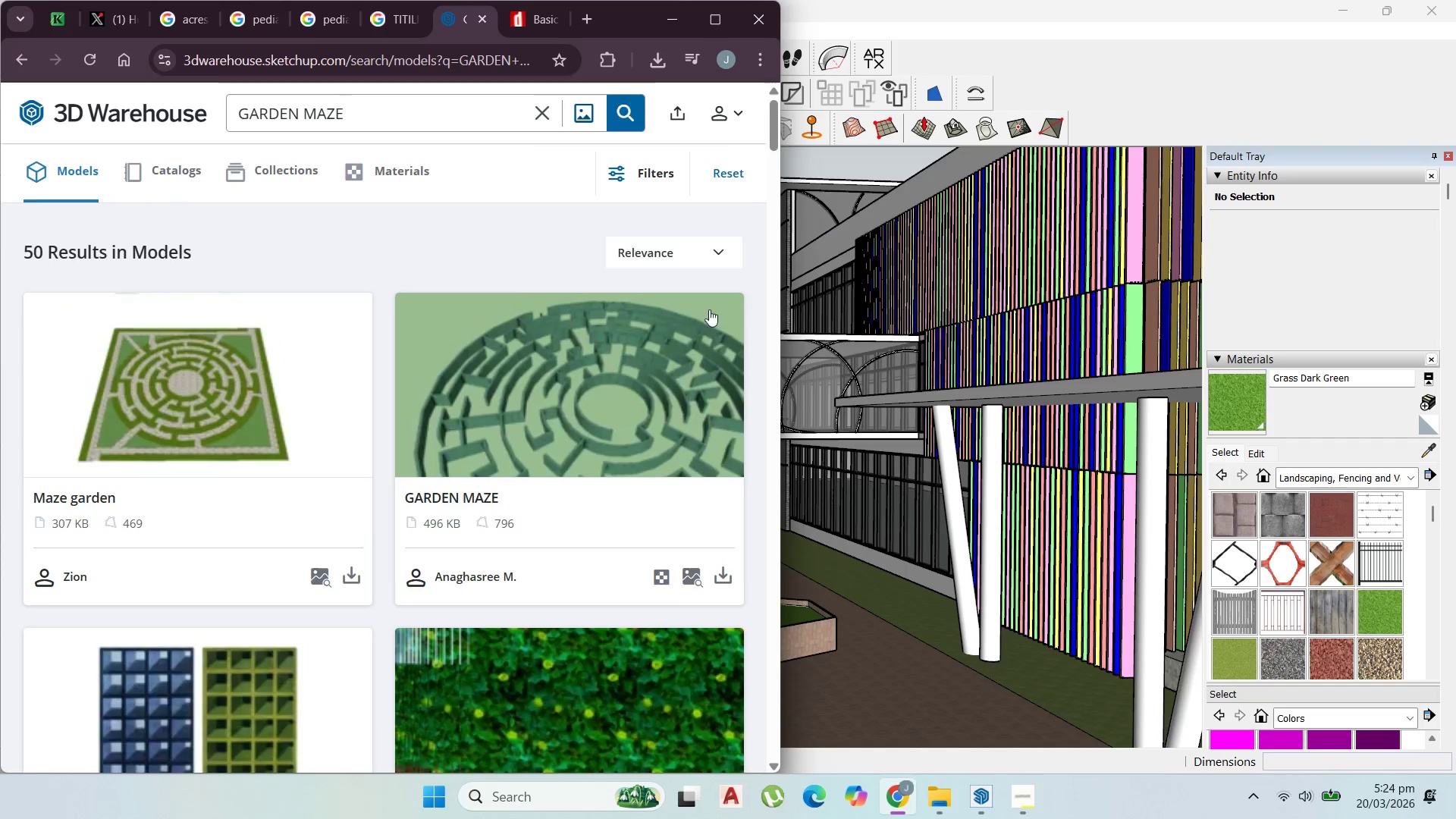 
scroll: coordinate [869, 447], scroll_direction: down, amount: 5.0
 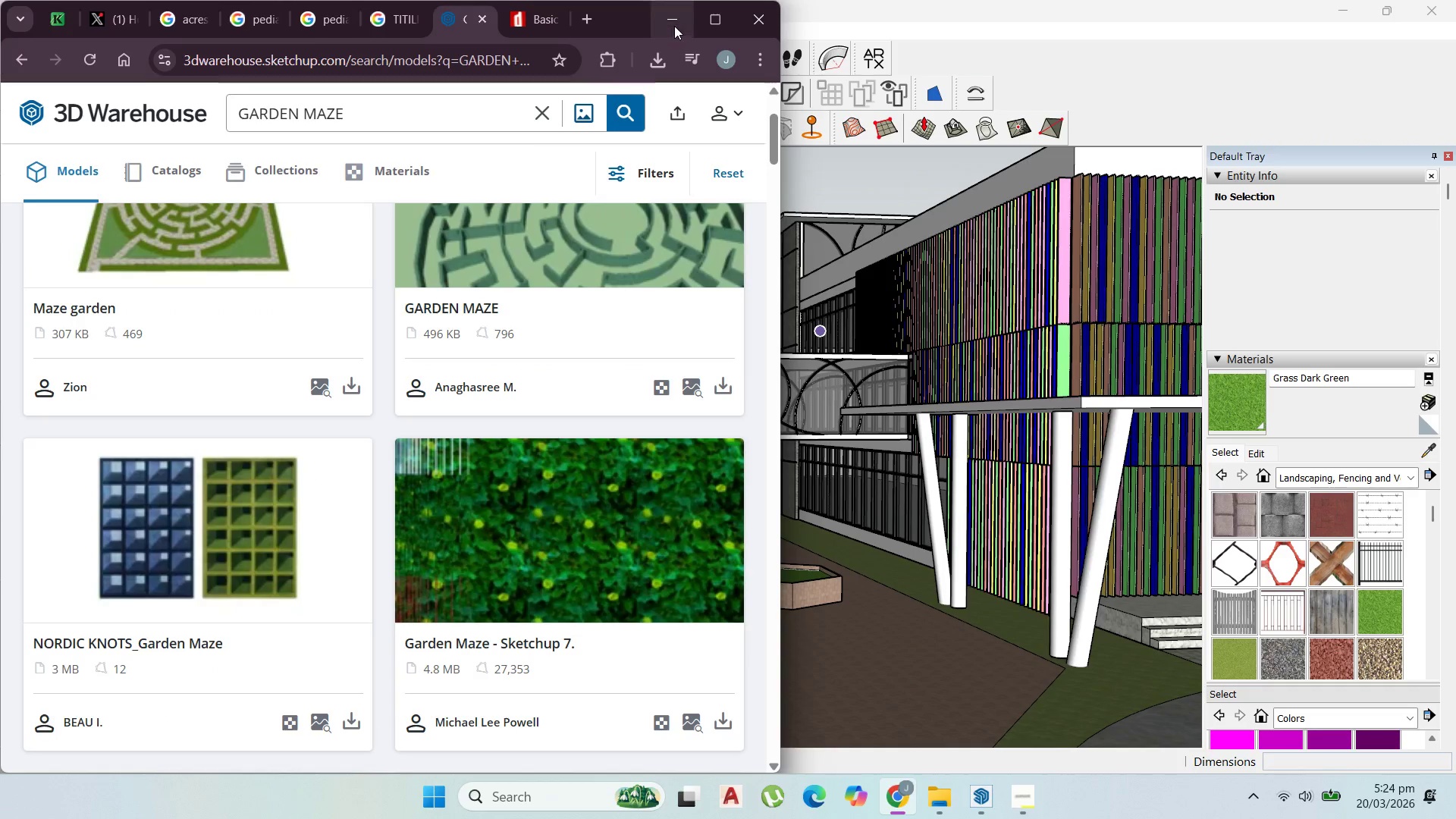 
left_click([680, 17])
 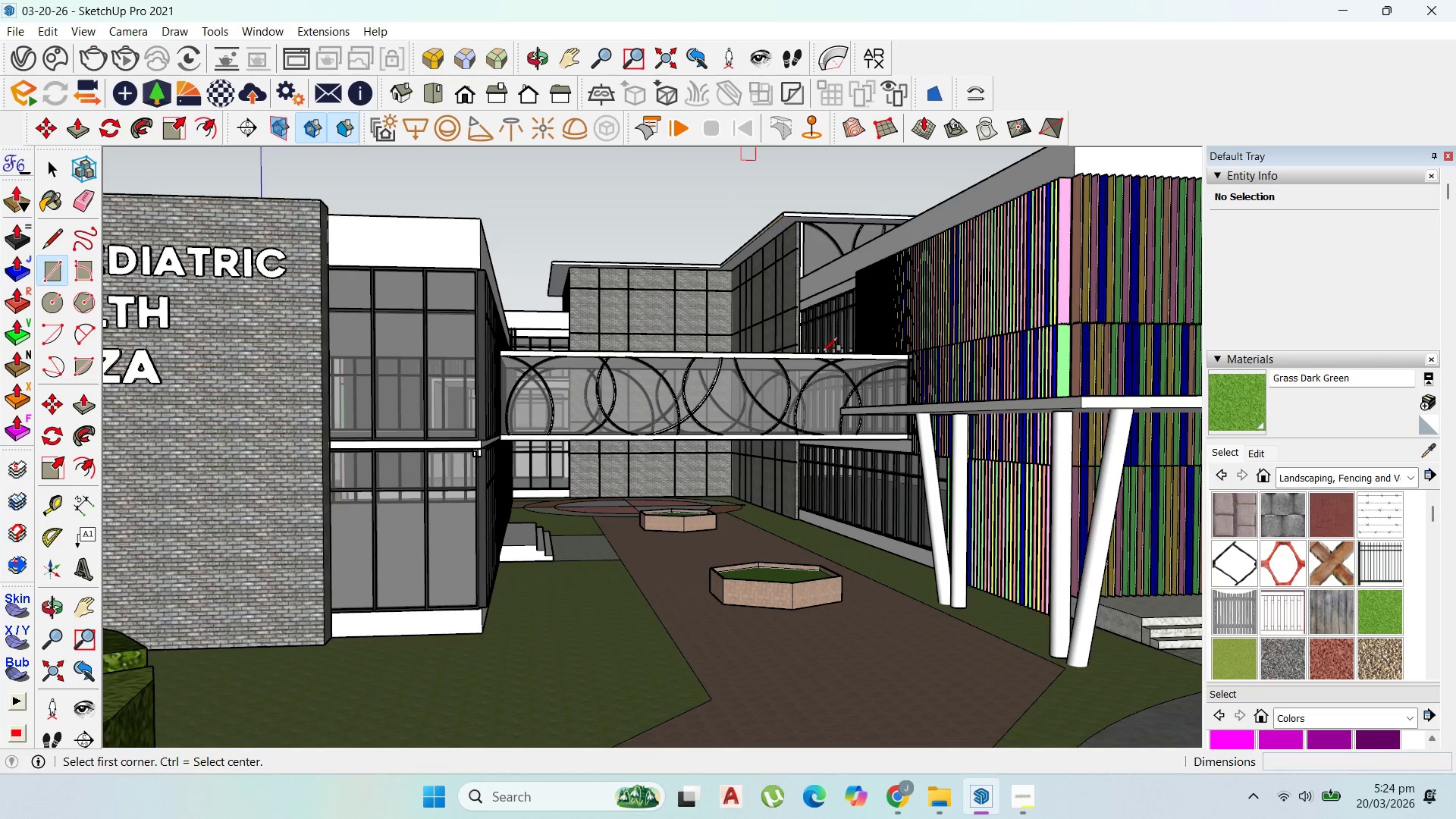 
scroll: coordinate [758, 386], scroll_direction: down, amount: 19.0
 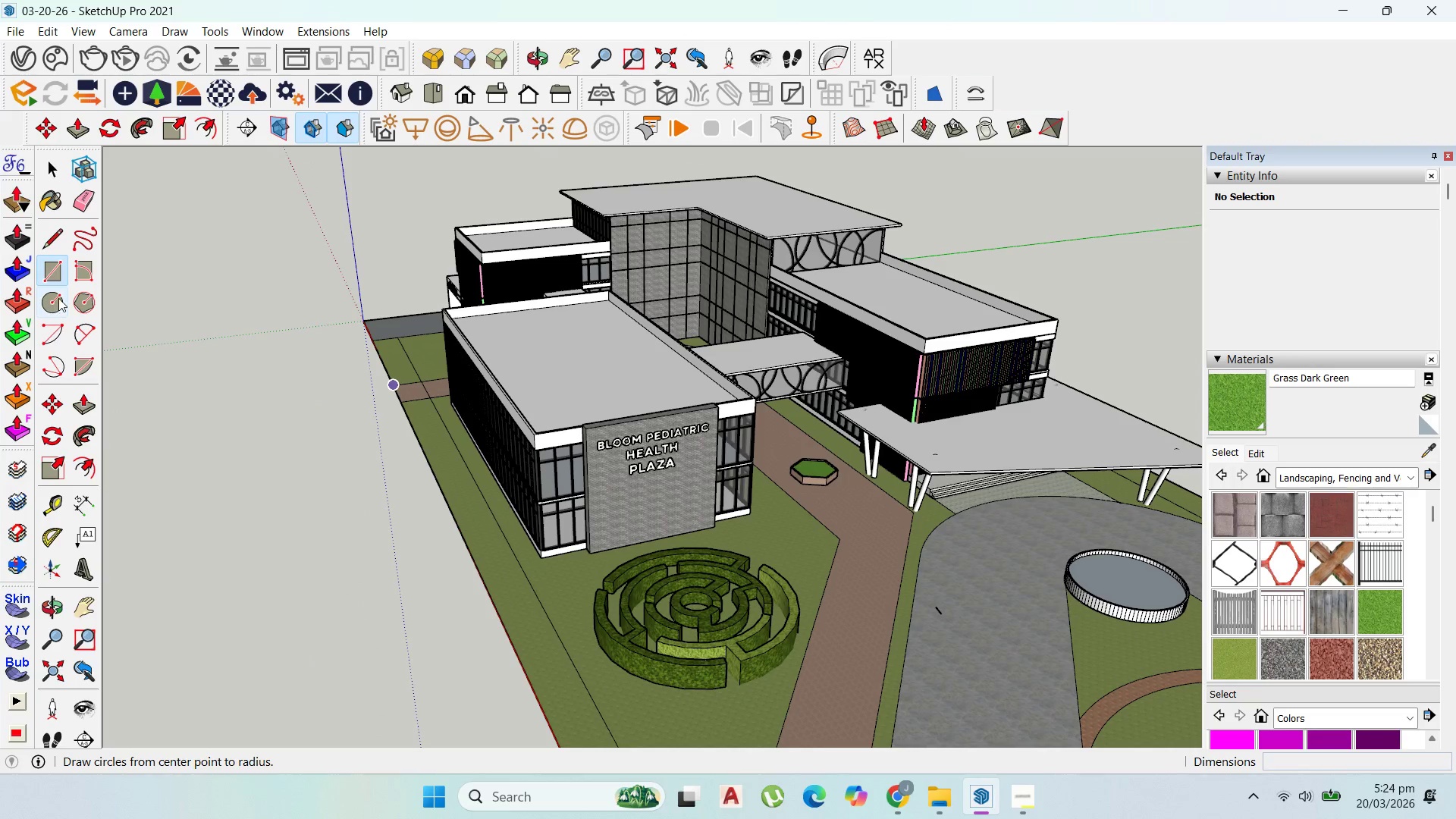 
left_click([58, 296])
 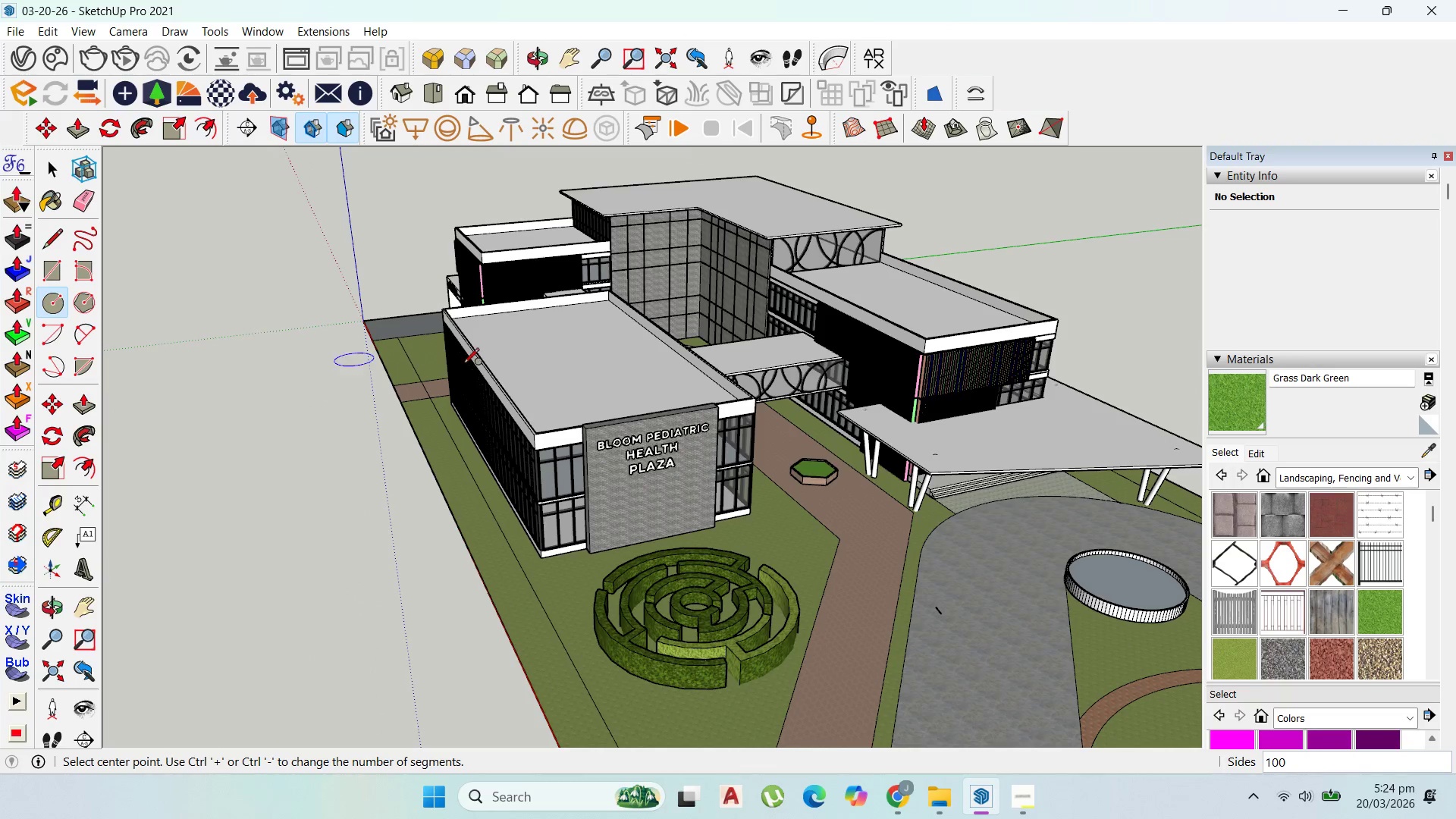 
left_click_drag(start_coordinate=[401, 535], to_coordinate=[406, 539])
 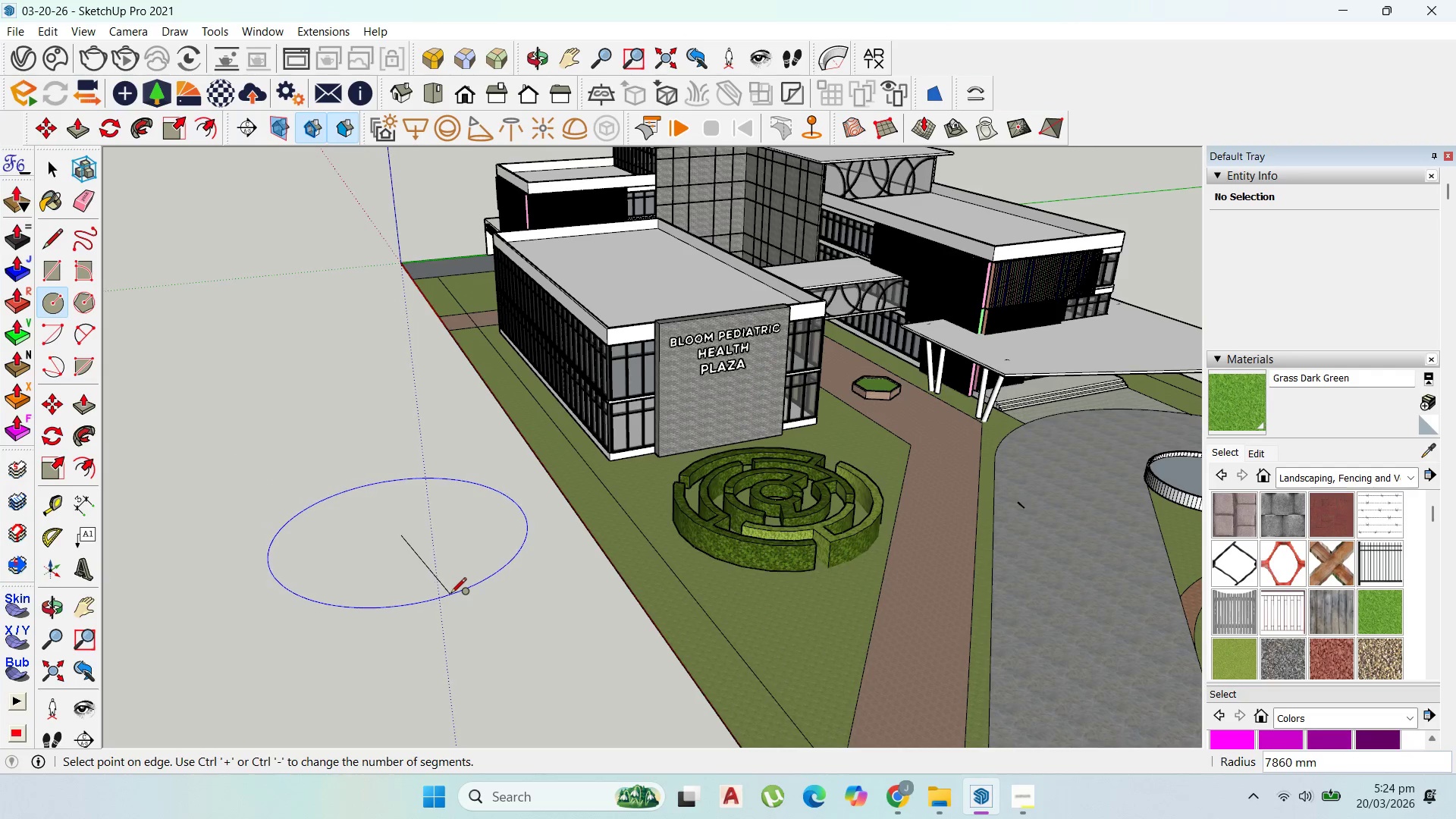 
scroll: coordinate [395, 535], scroll_direction: none, amount: 0.0
 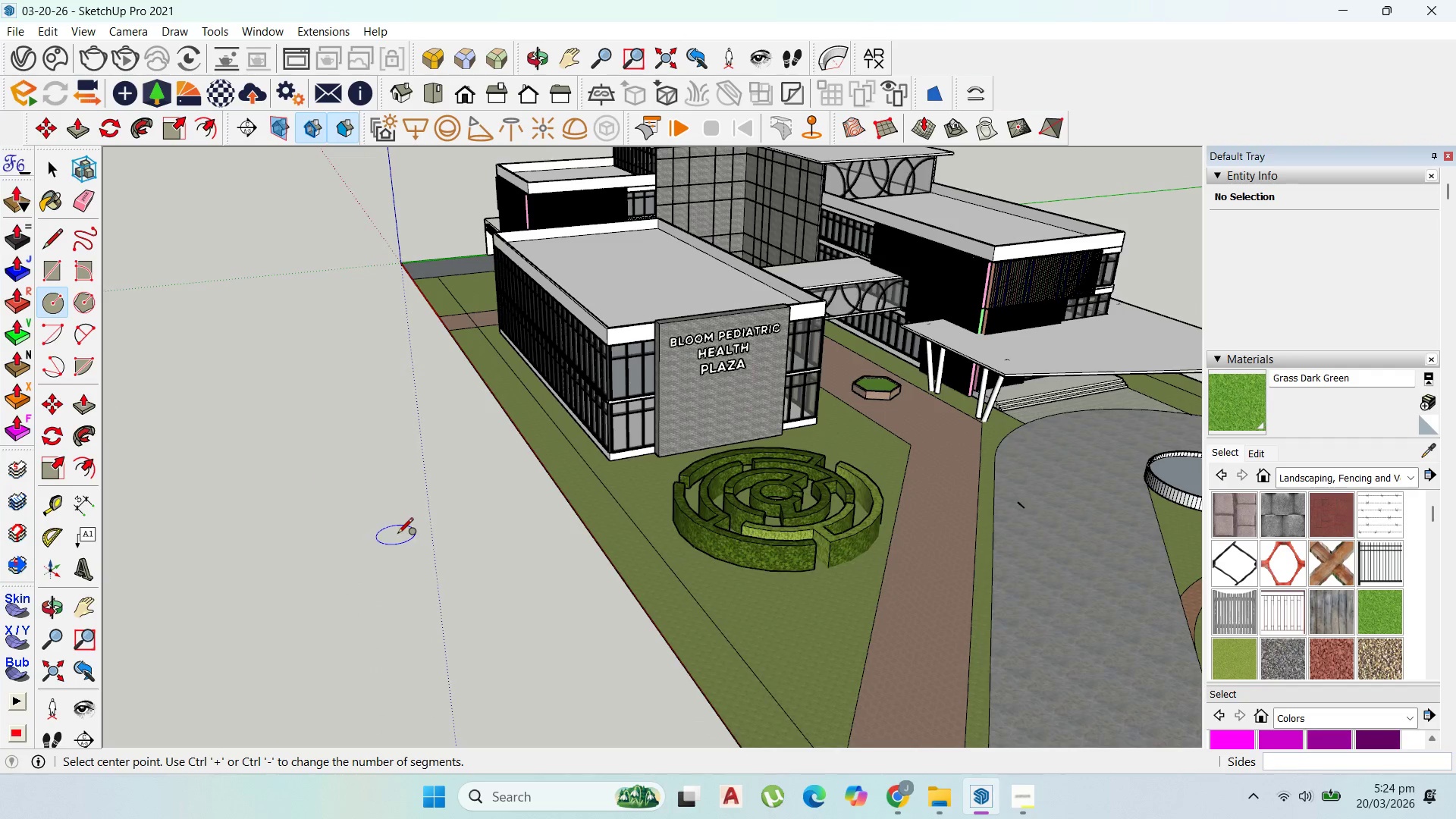 
left_click([450, 595])
 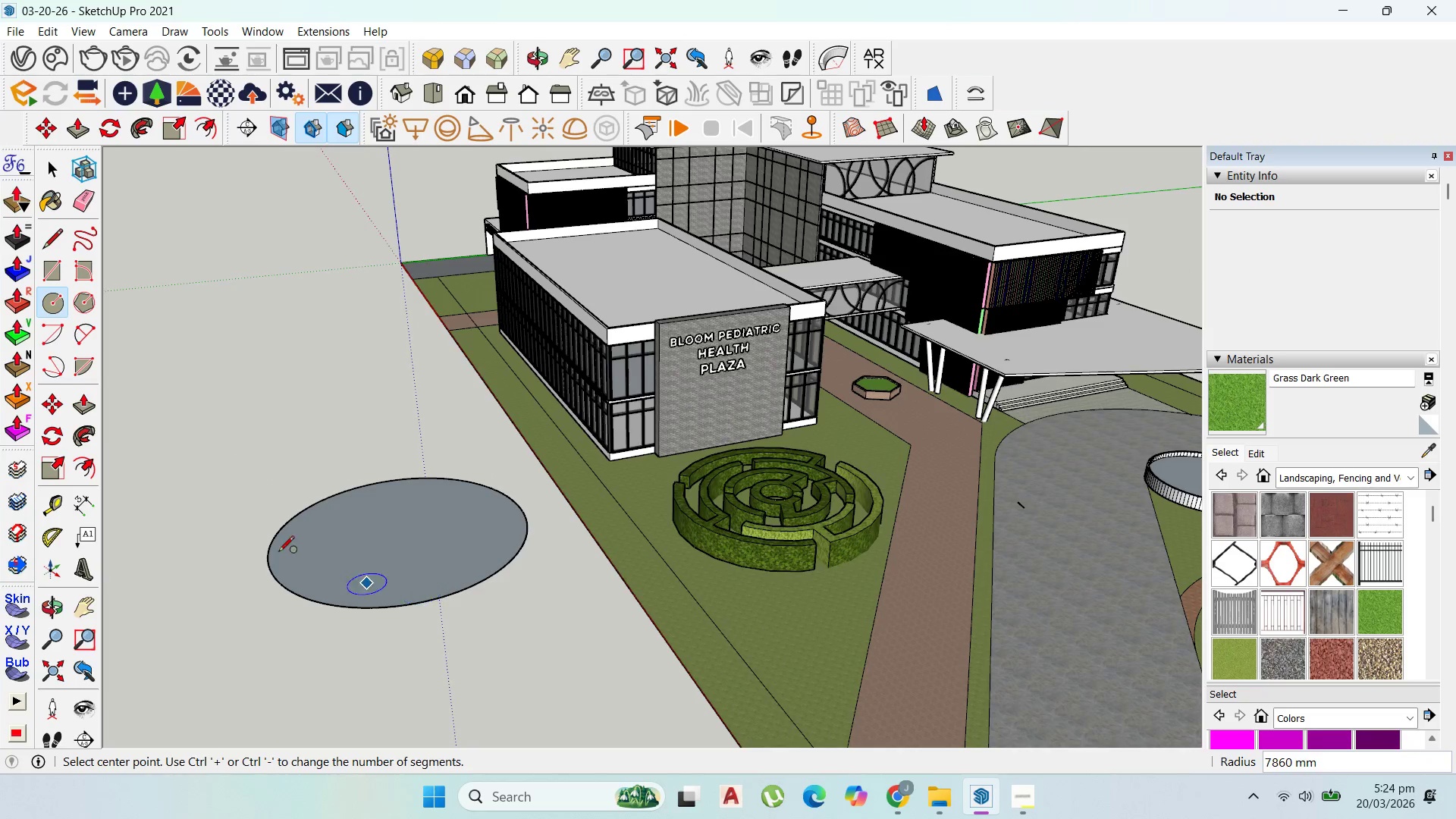 
scroll: coordinate [288, 529], scroll_direction: up, amount: 6.0
 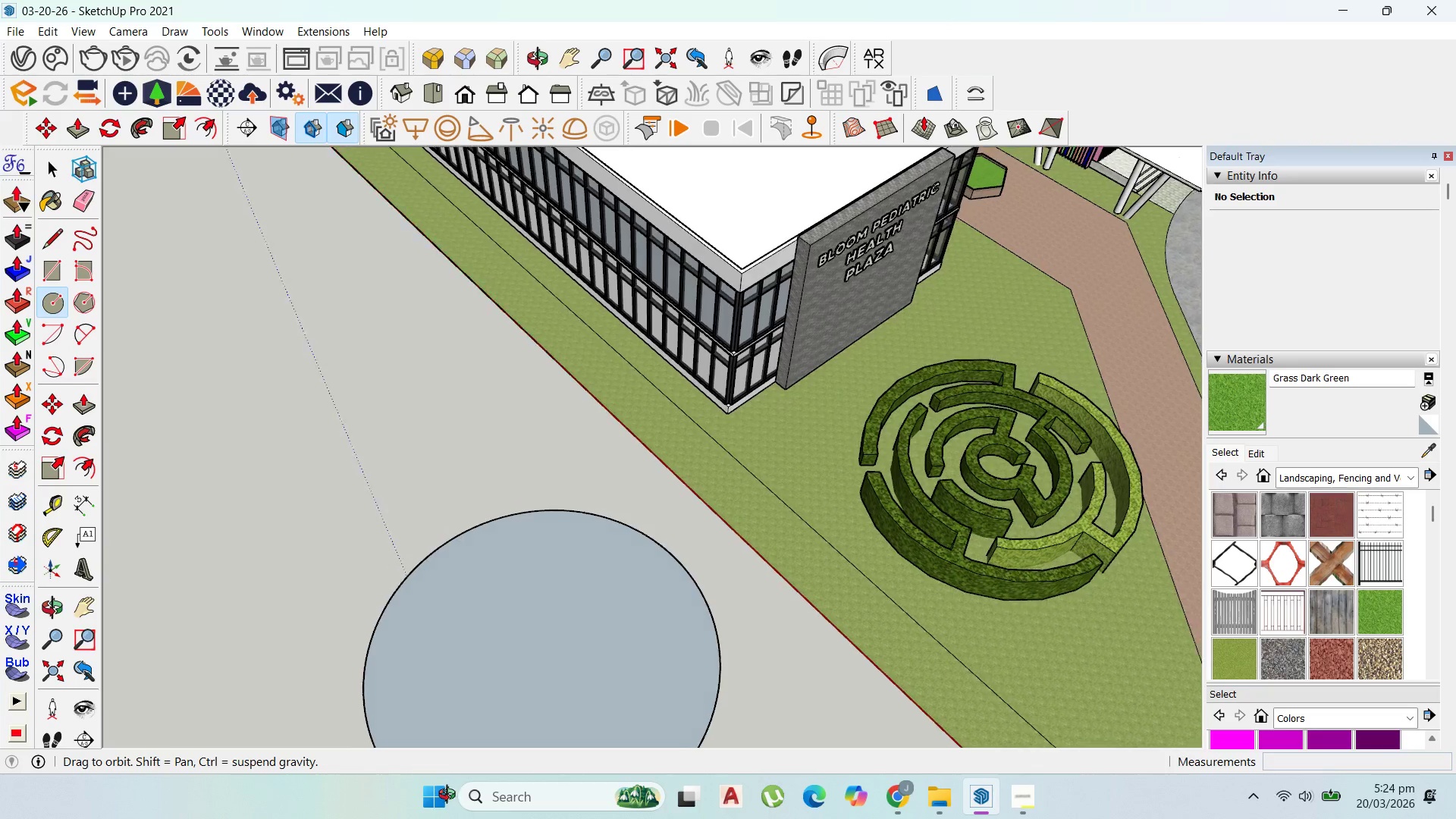 
scroll: coordinate [355, 651], scroll_direction: down, amount: 4.0
 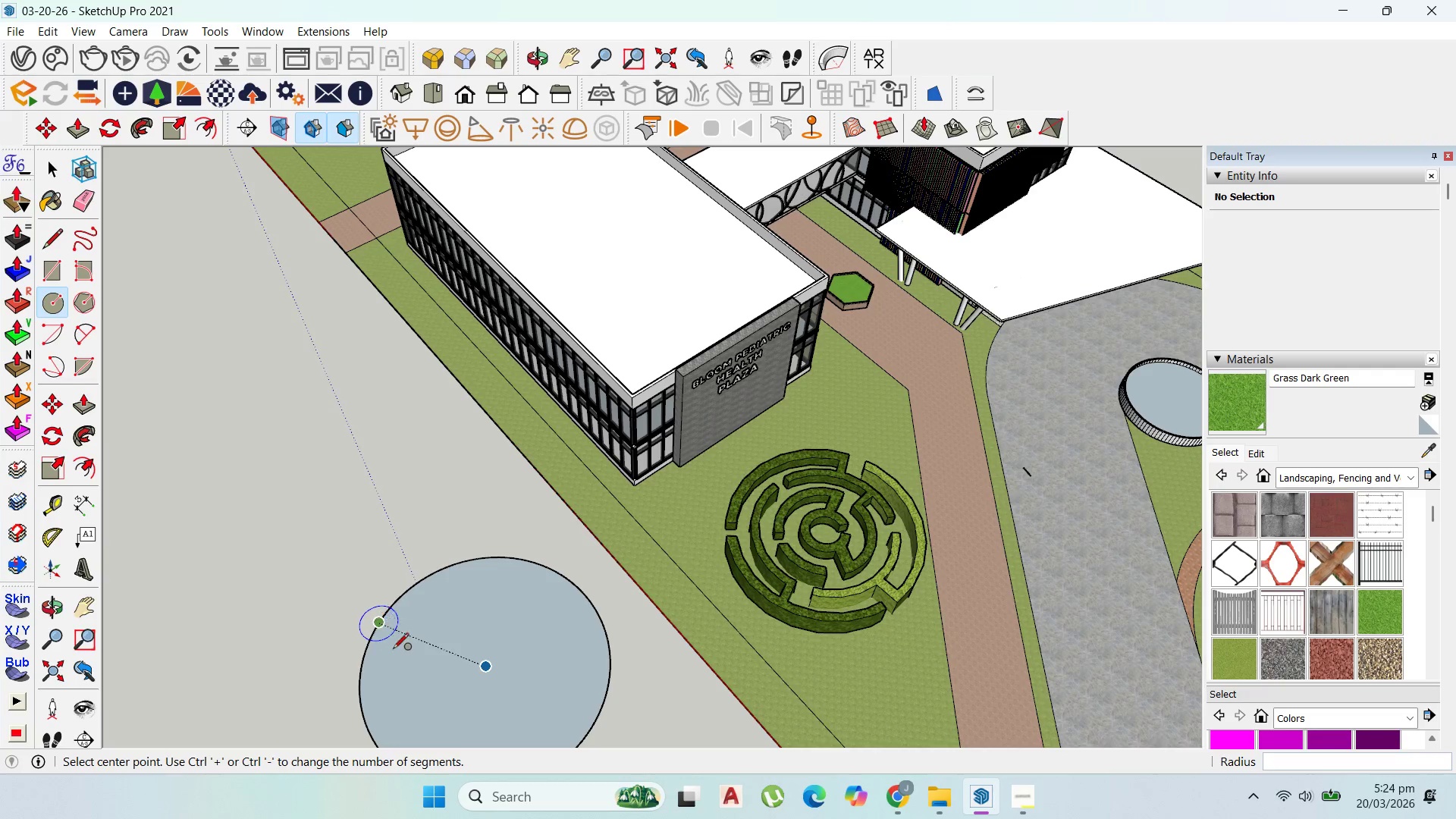 
key(Control+Z)
 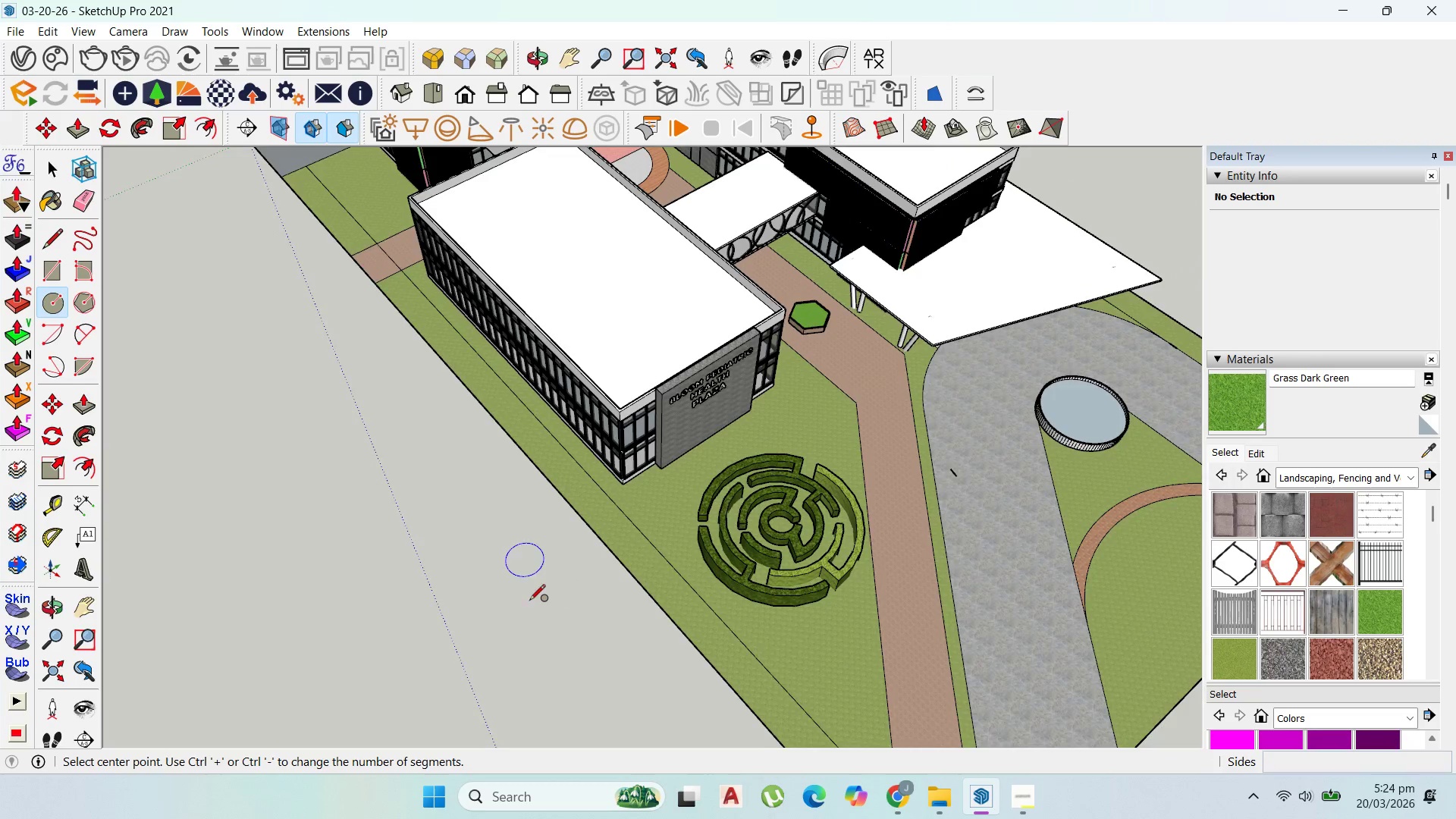 
scroll: coordinate [515, 533], scroll_direction: down, amount: 3.0
 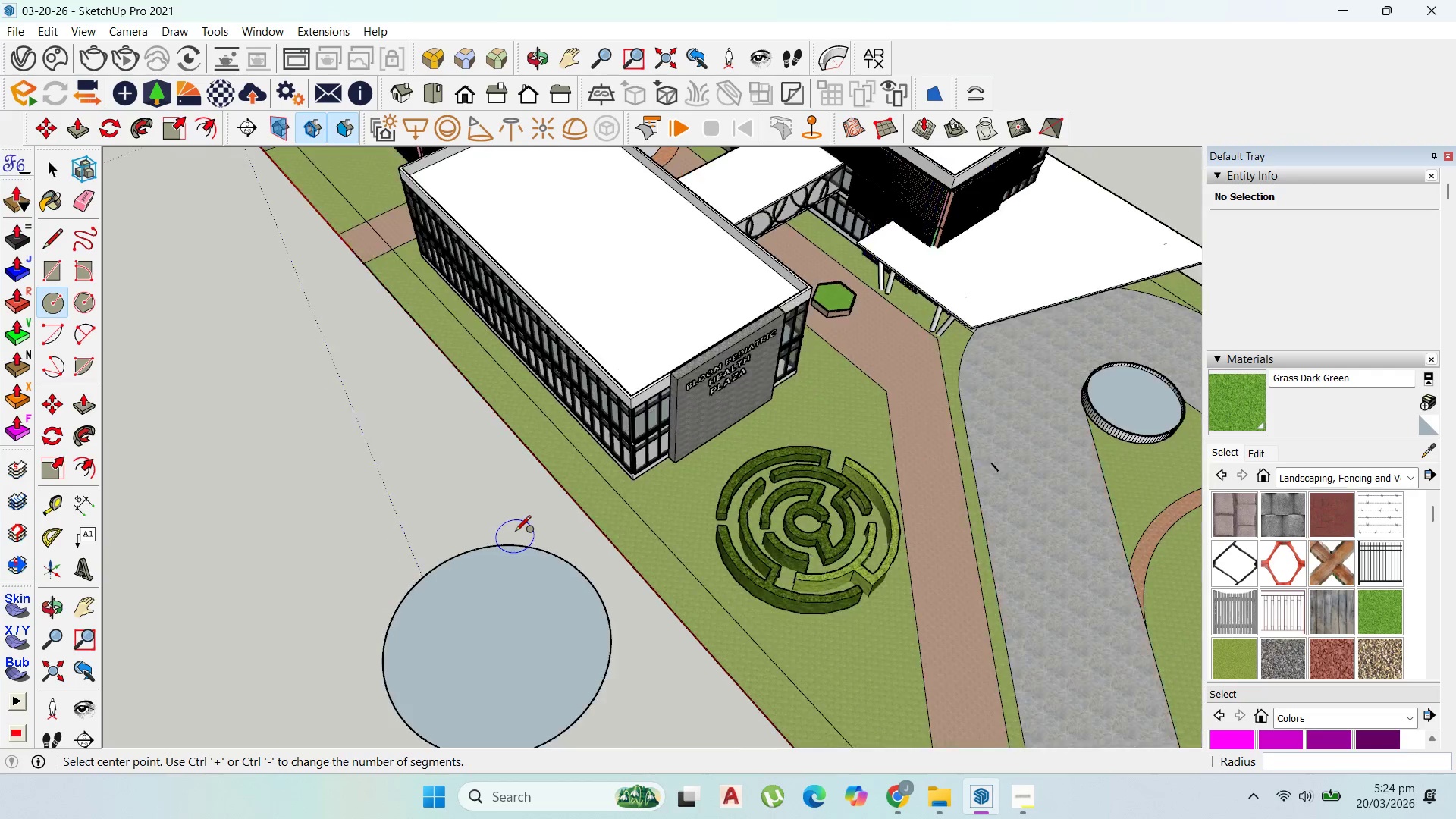 
scroll: coordinate [519, 657], scroll_direction: up, amount: 2.0
 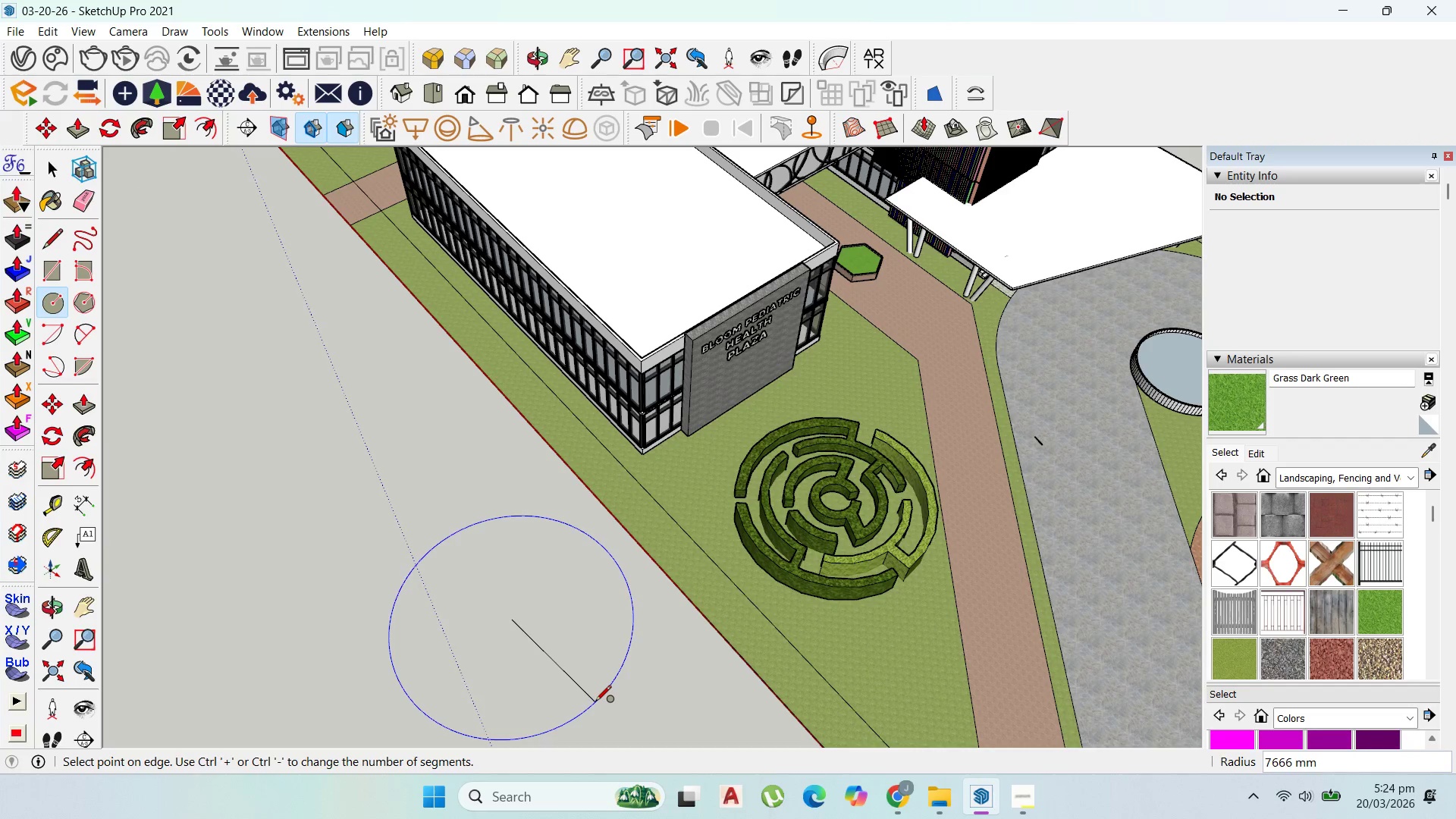 
left_click([594, 701])
 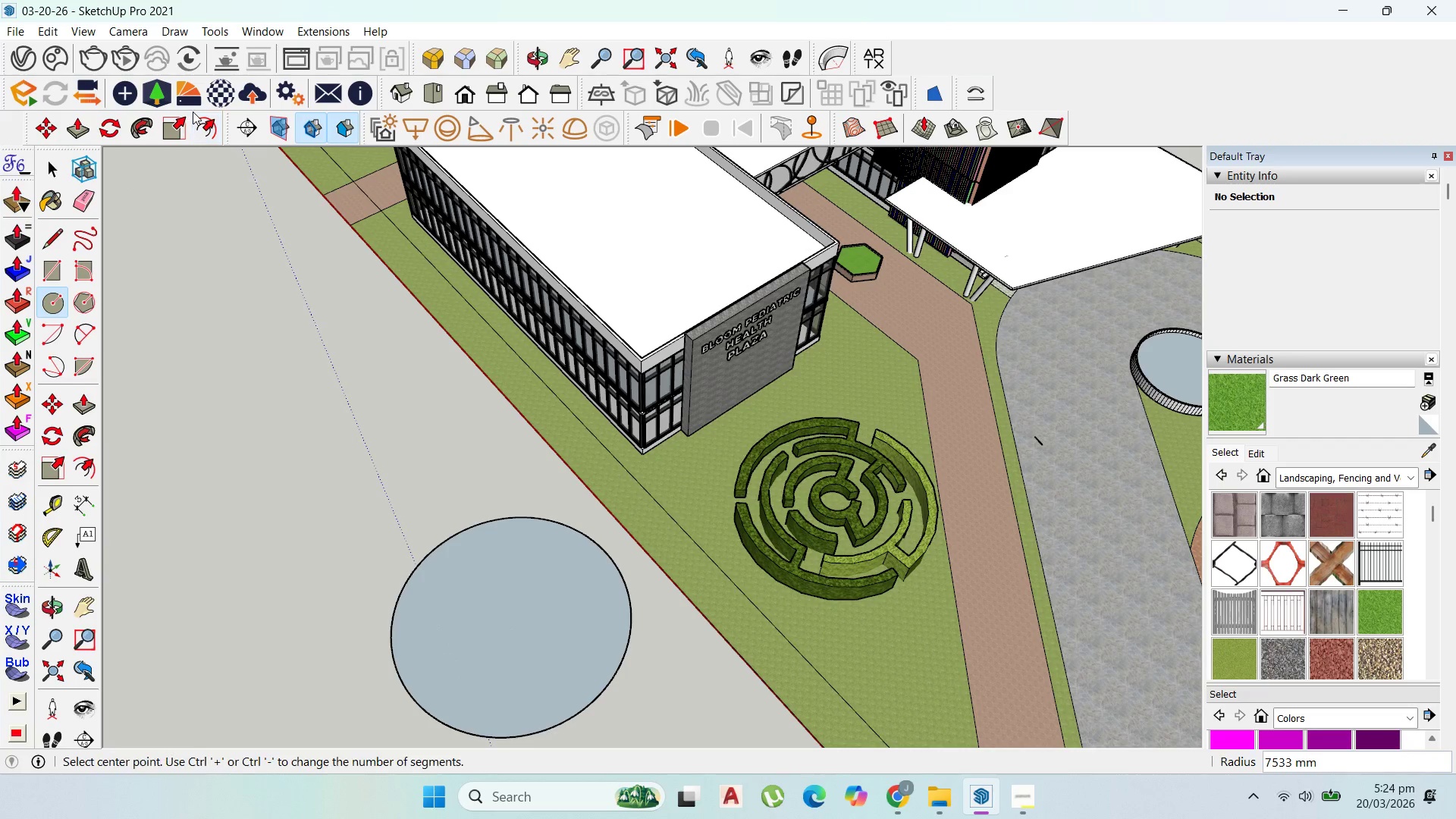 
left_click([200, 121])
 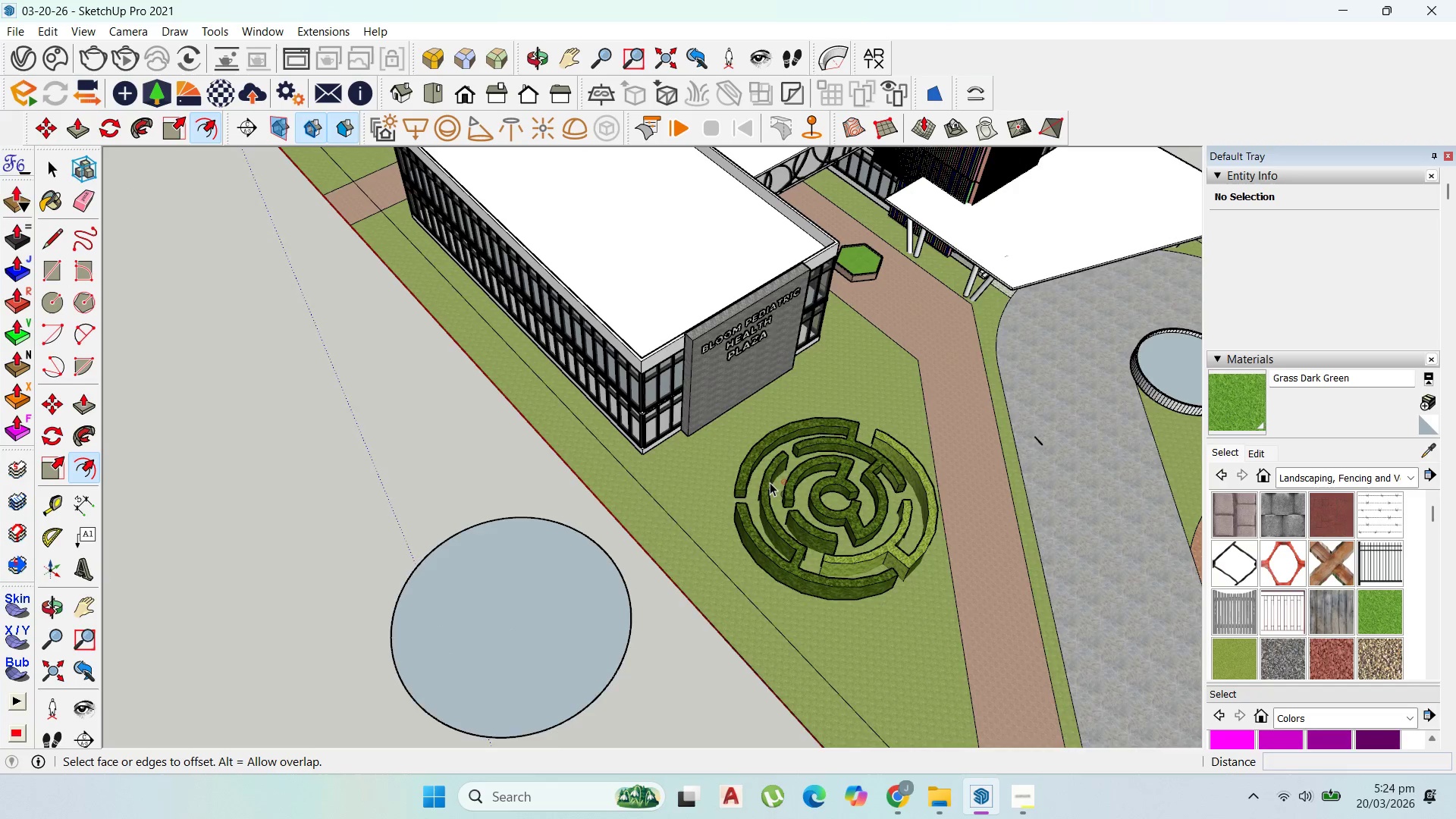 
scroll: coordinate [390, 430], scroll_direction: up, amount: 1.0
 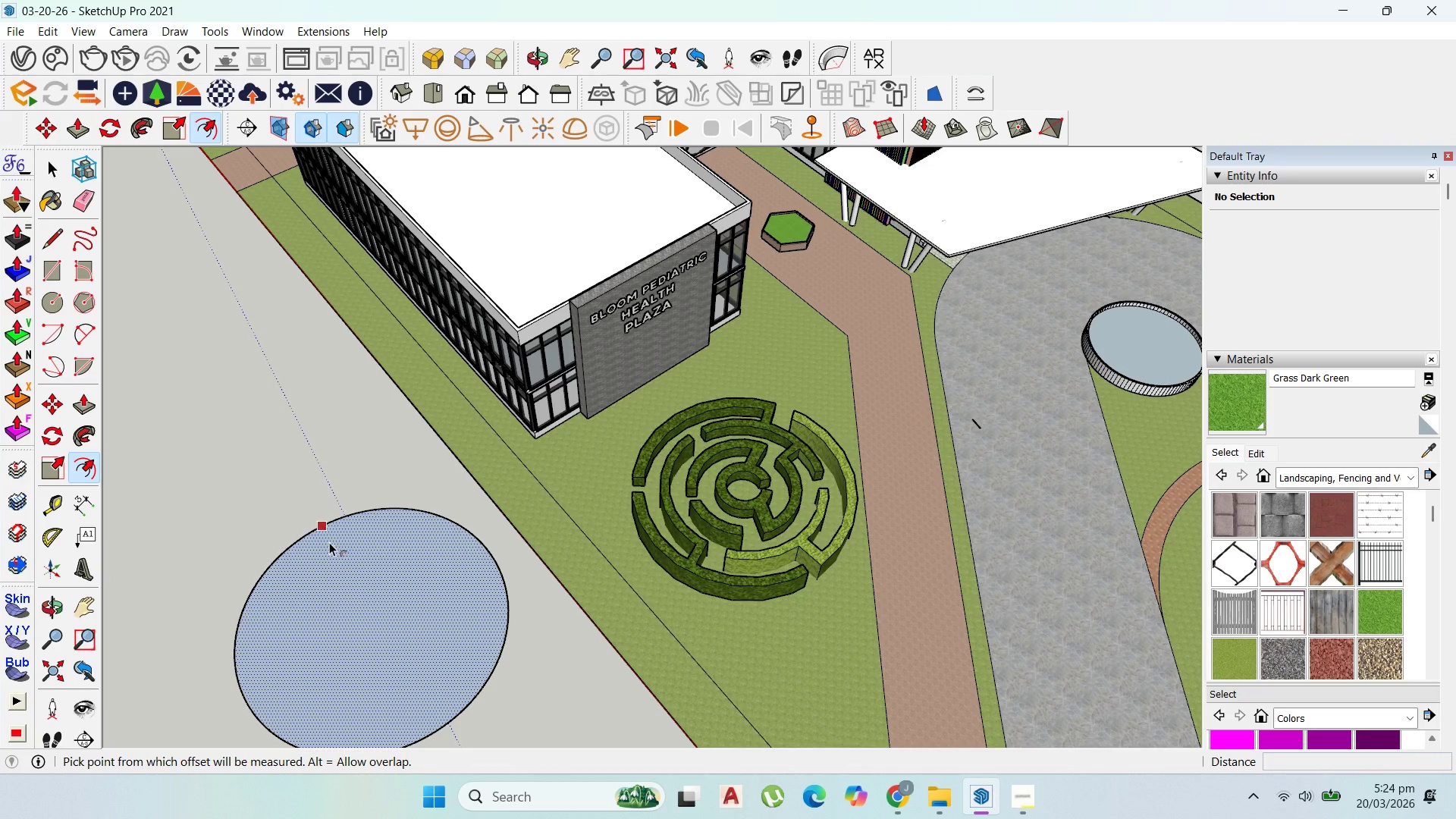 
left_click_drag(start_coordinate=[321, 542], to_coordinate=[310, 547])
 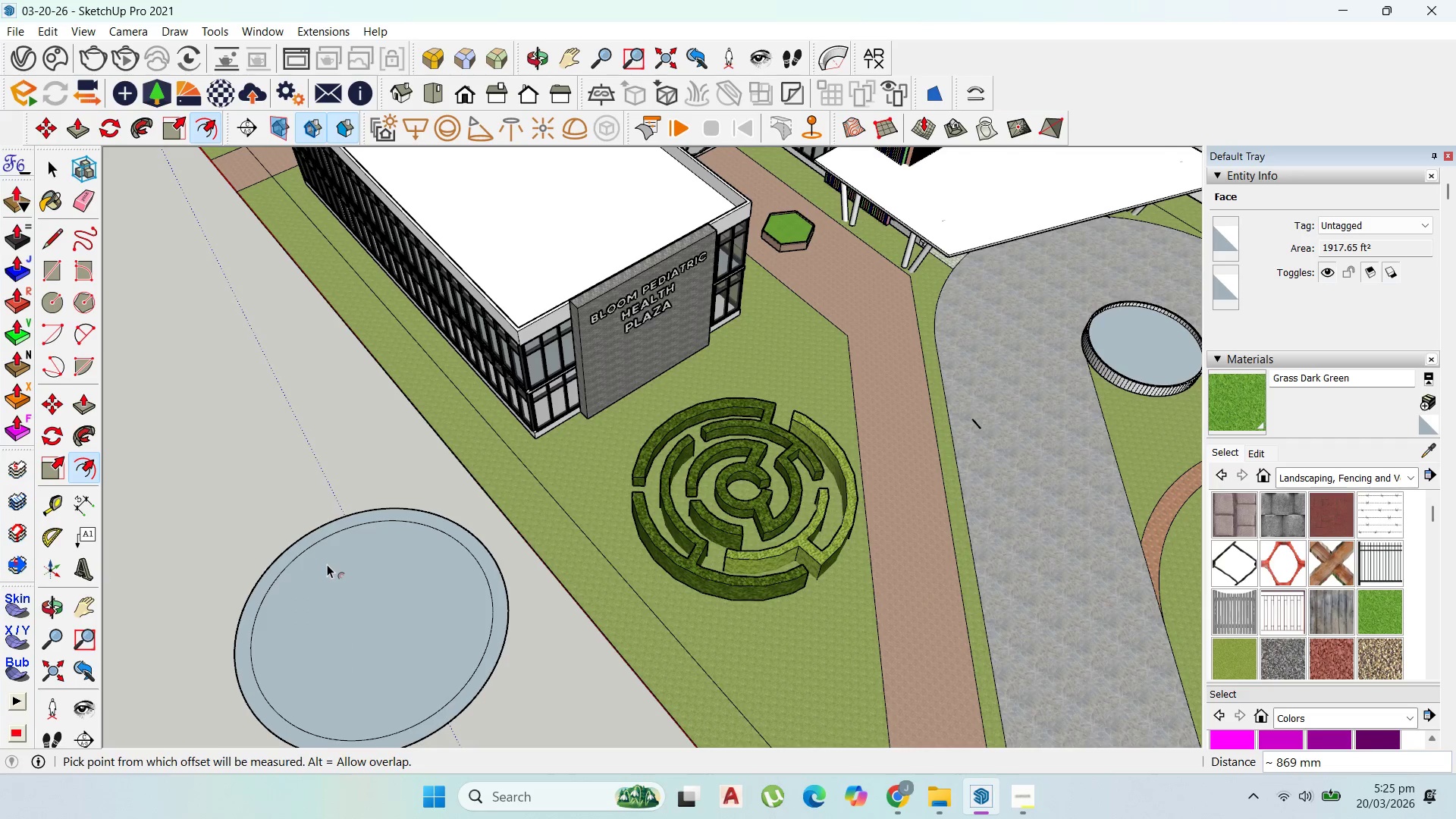 
key(Control+Z)
 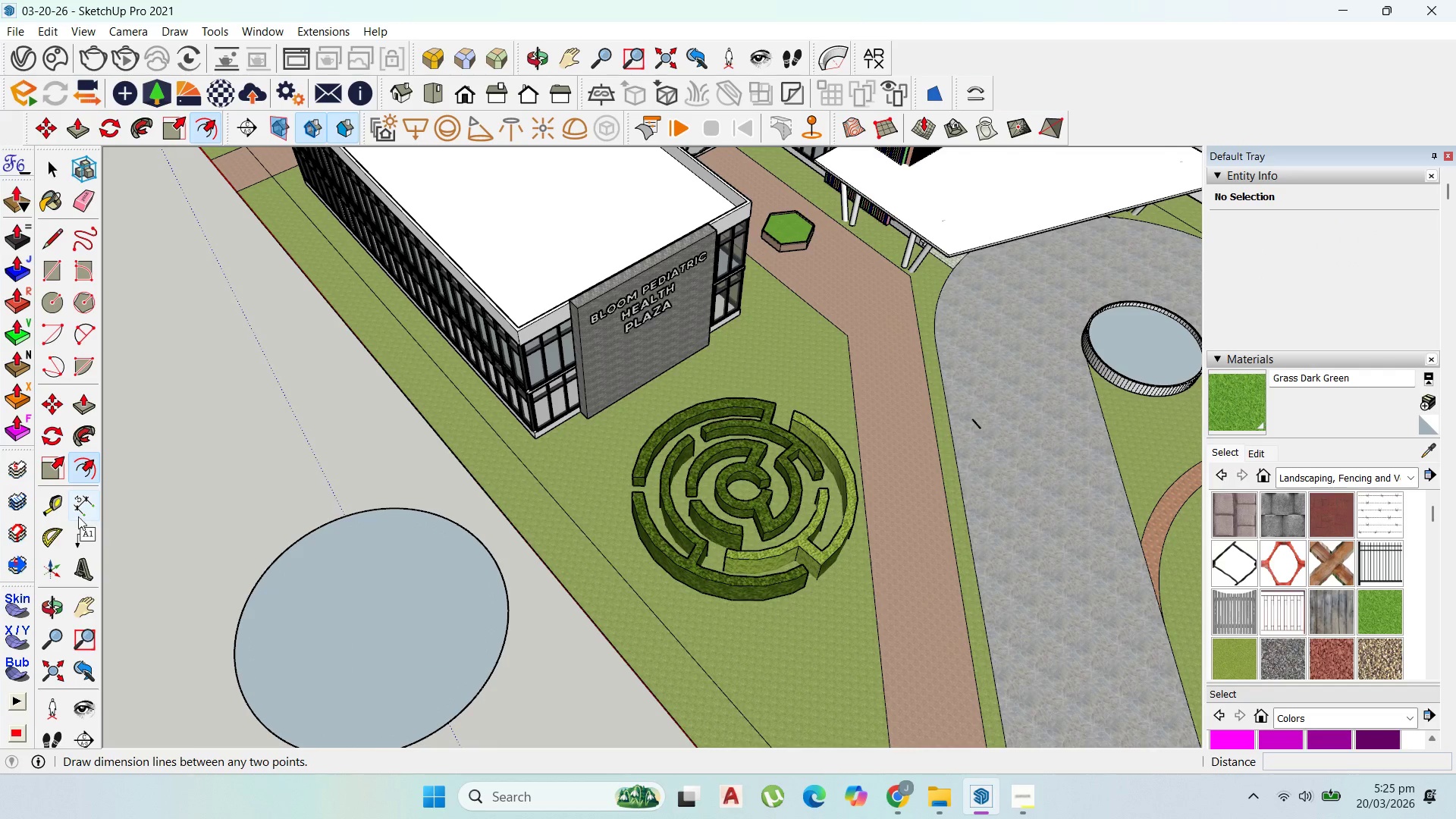 
left_click([57, 504])
 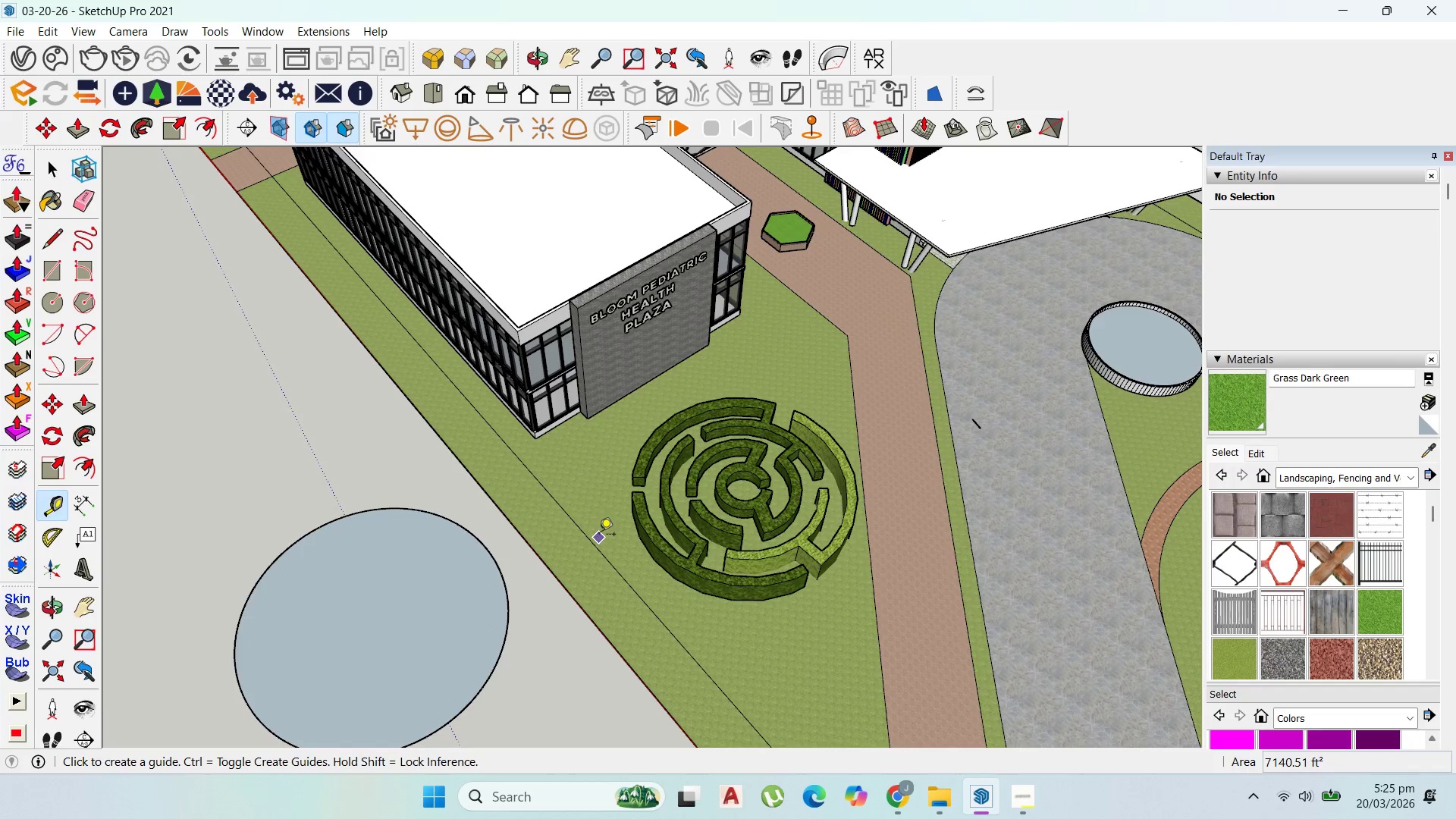 
left_click([654, 524])
 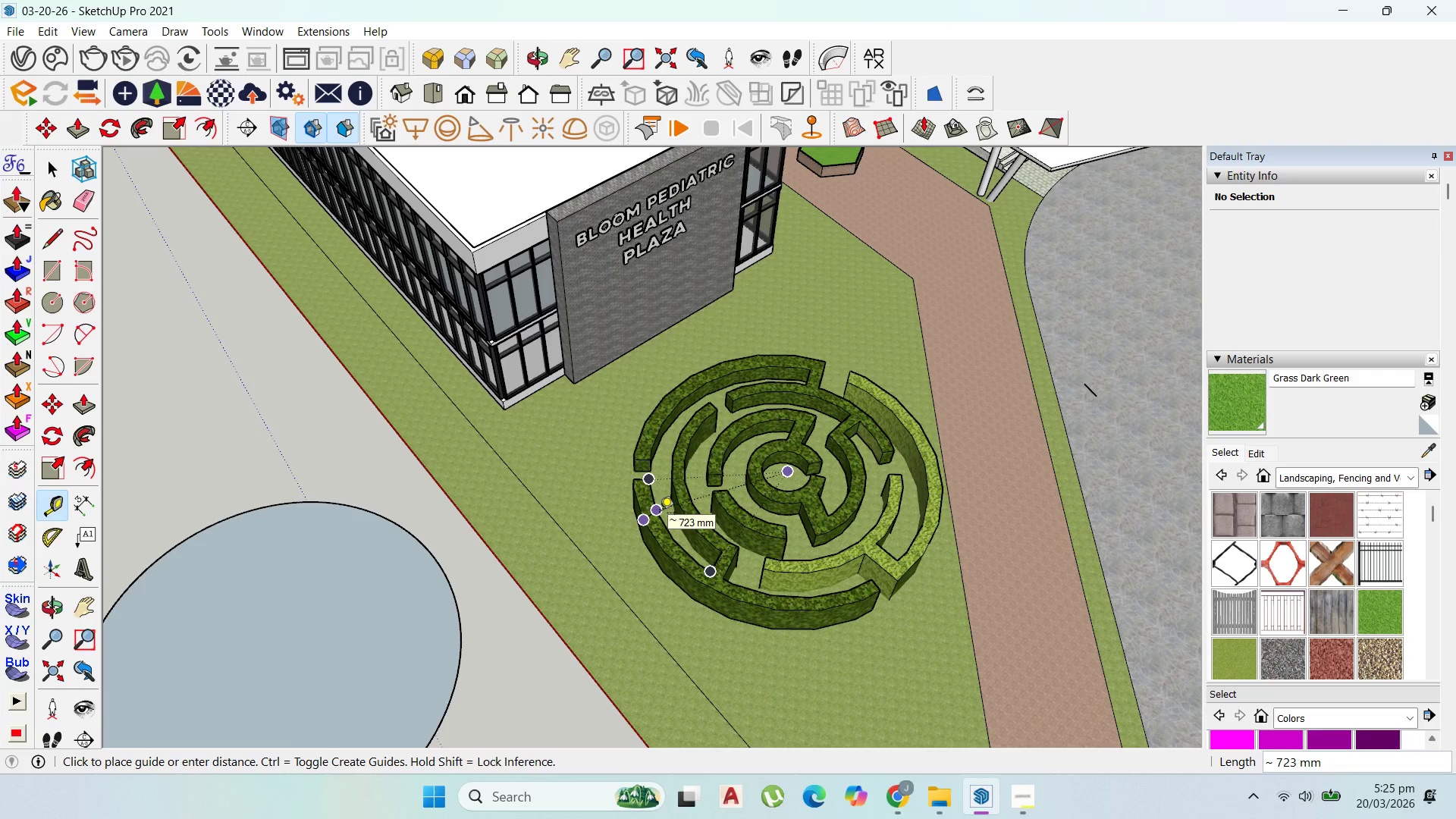 
scroll: coordinate [644, 525], scroll_direction: up, amount: 3.0
 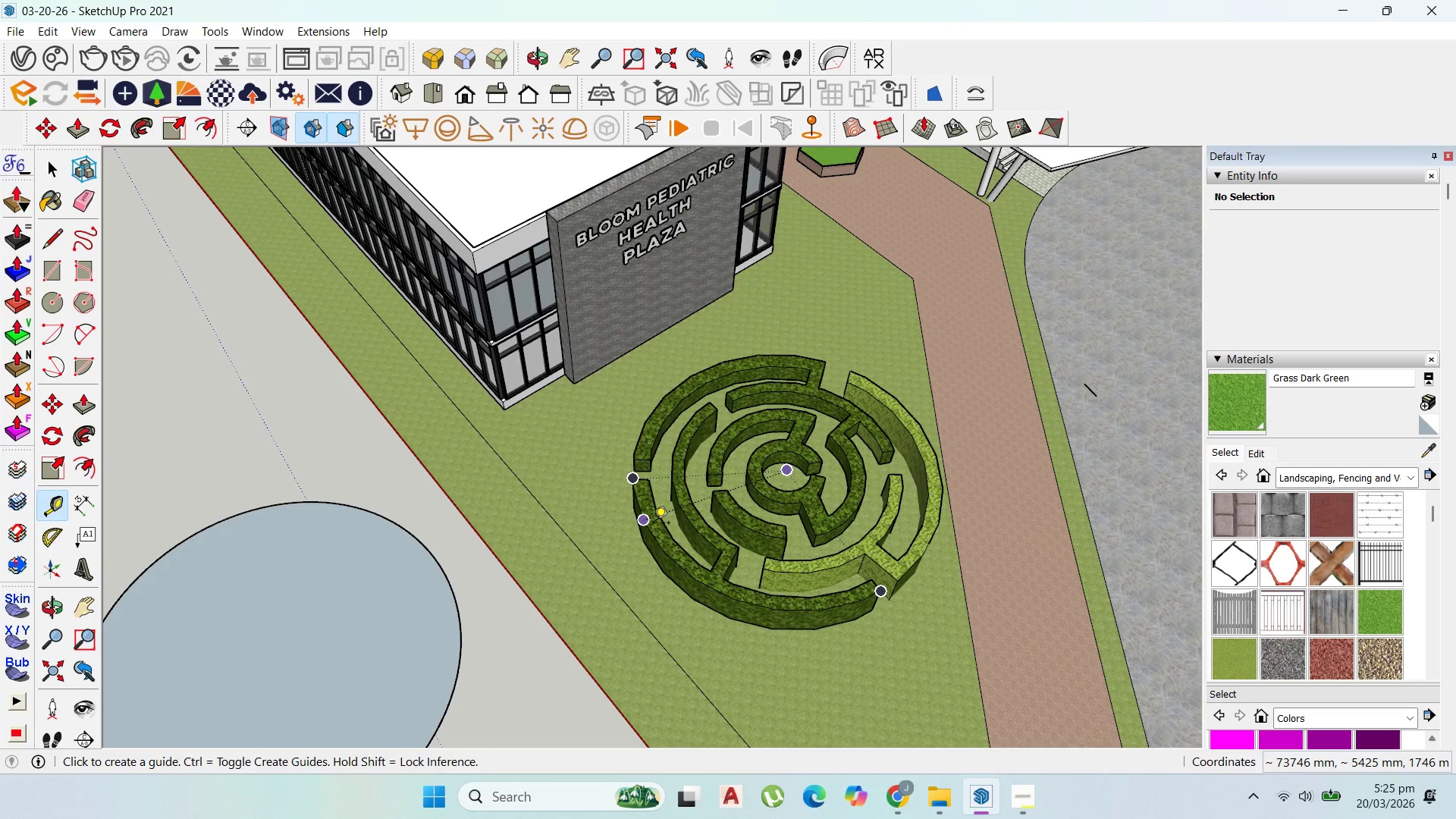 
key(Escape)
 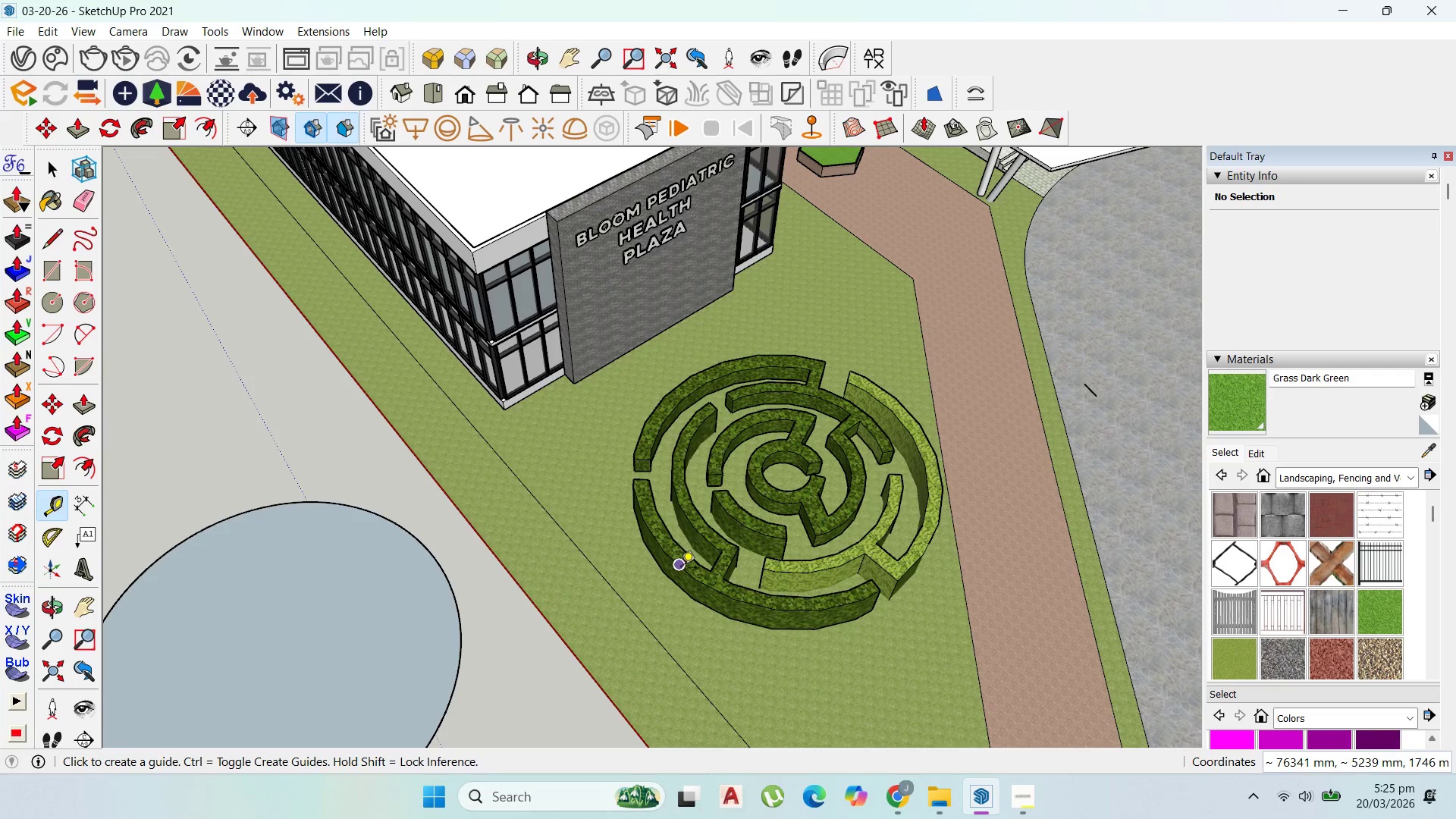 
left_click([681, 548])
 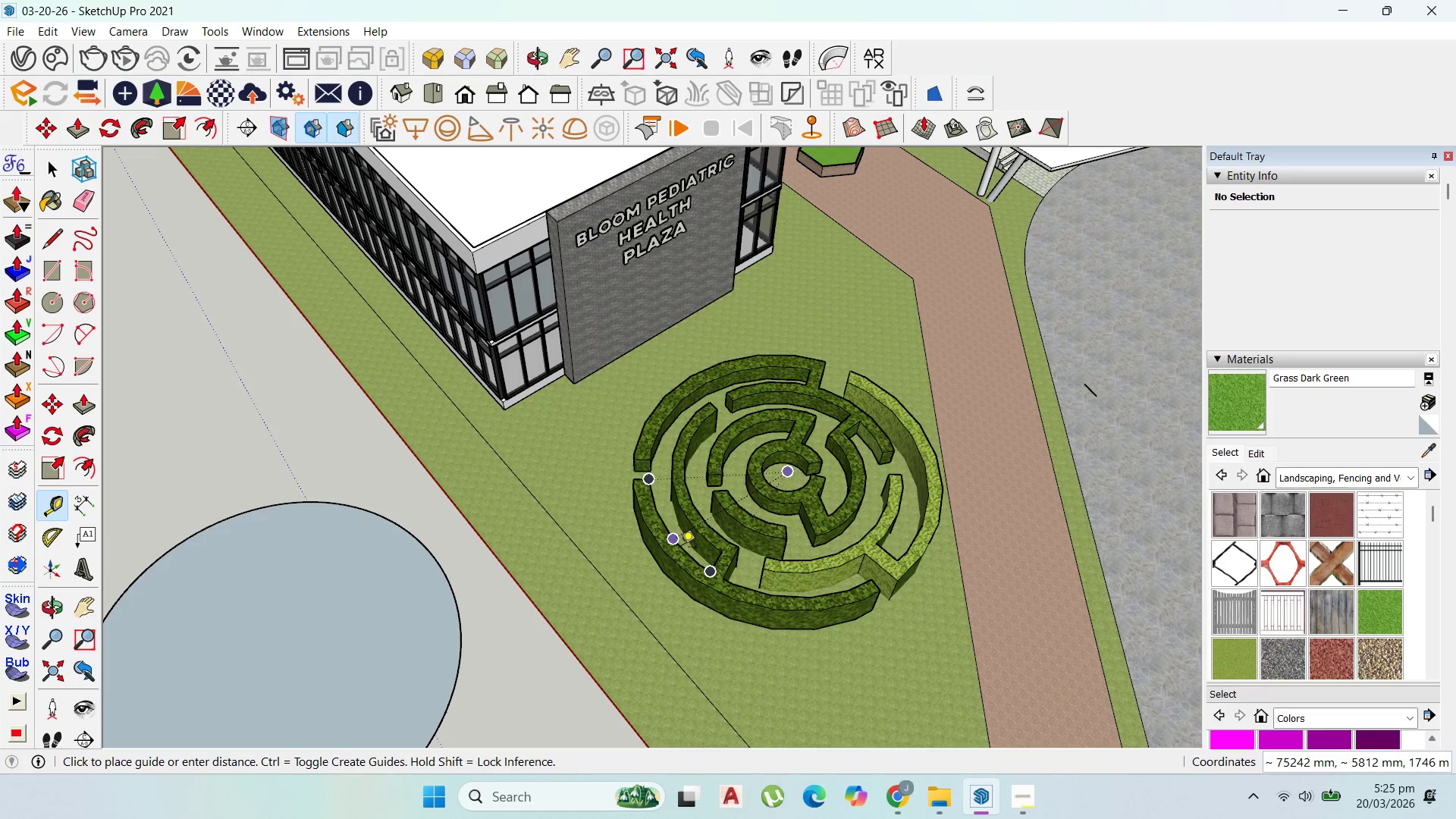 
mouse_move([699, 529])
 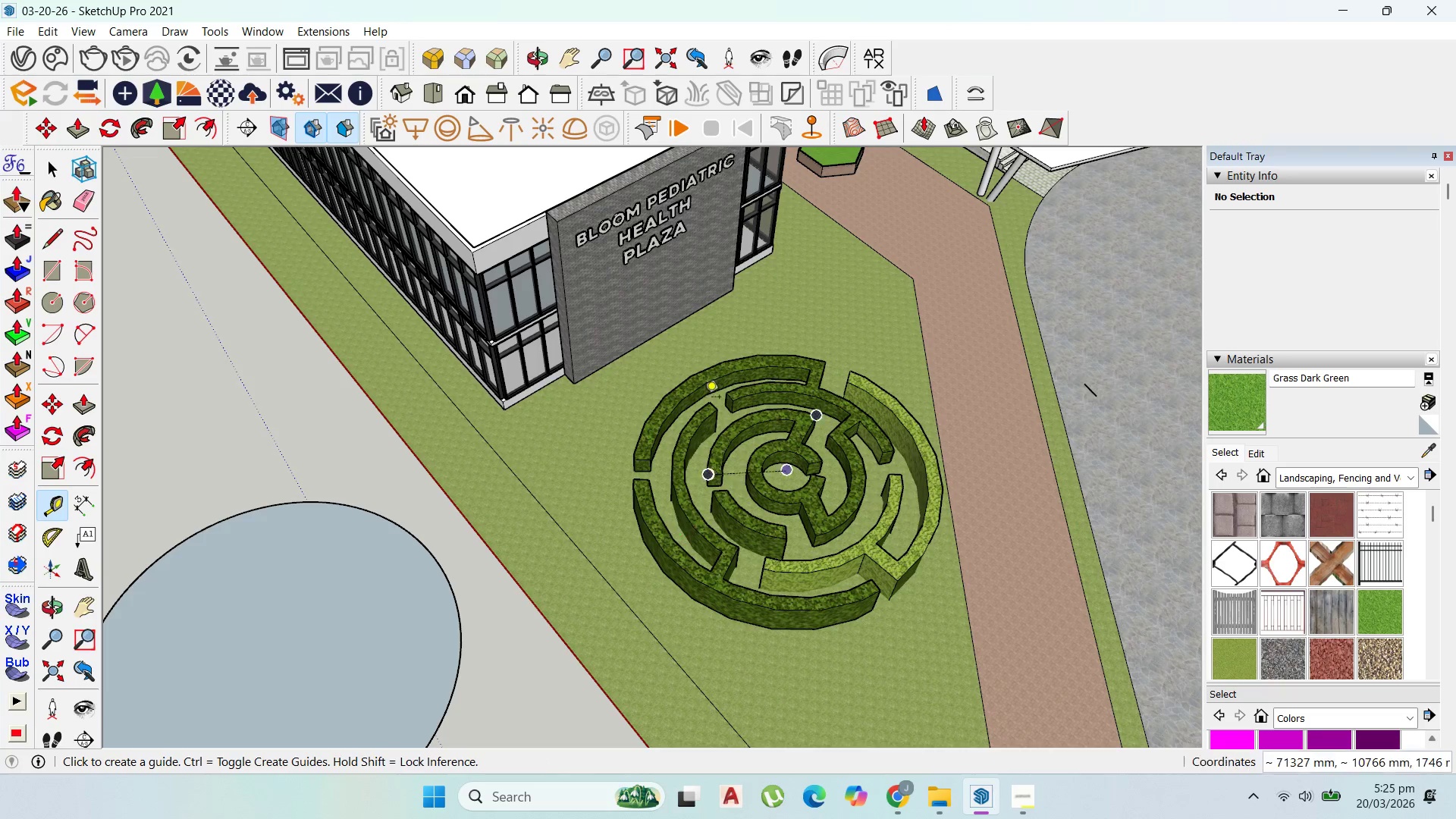 
key(Escape)
 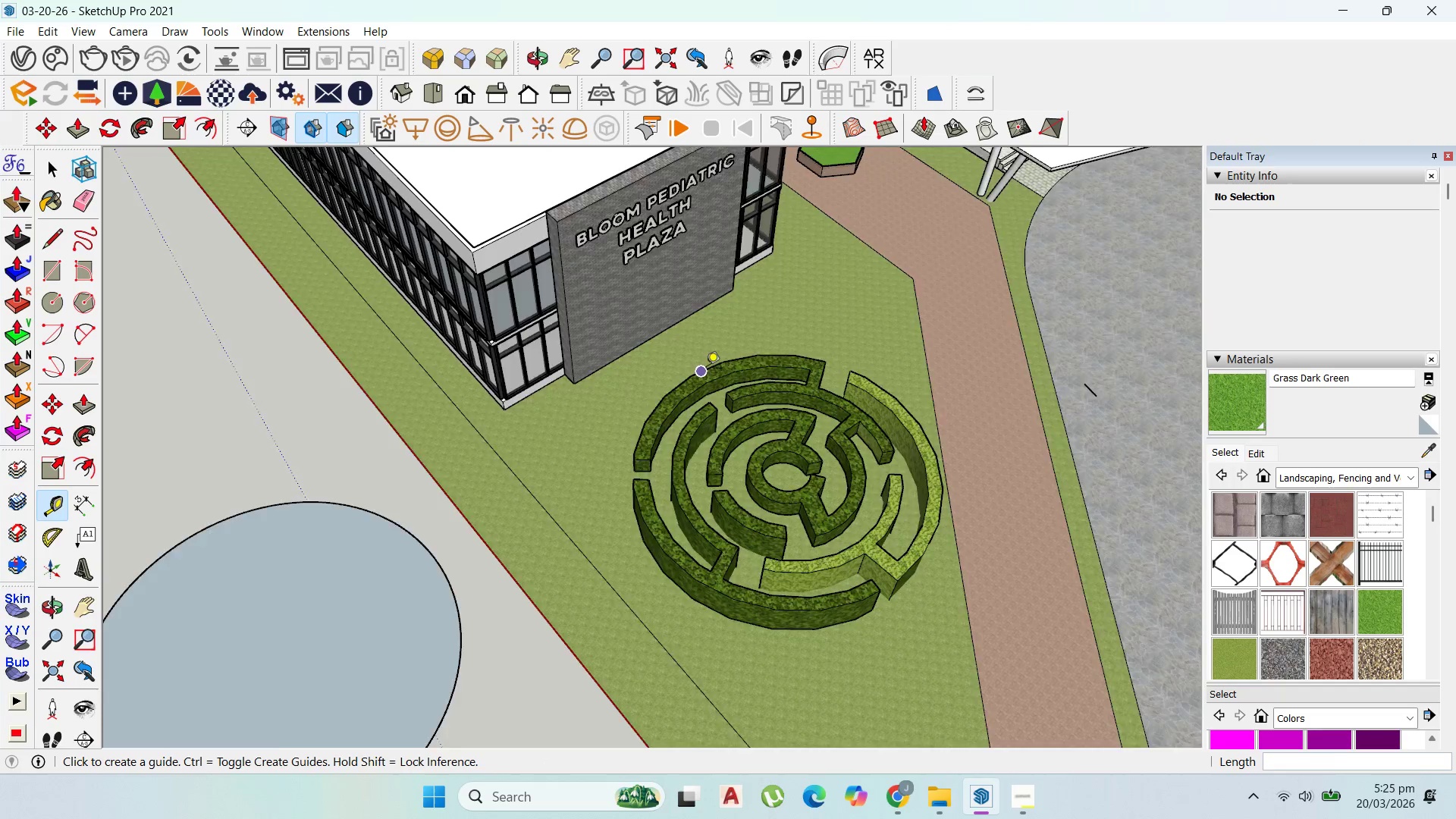 
scroll: coordinate [706, 369], scroll_direction: down, amount: 4.0
 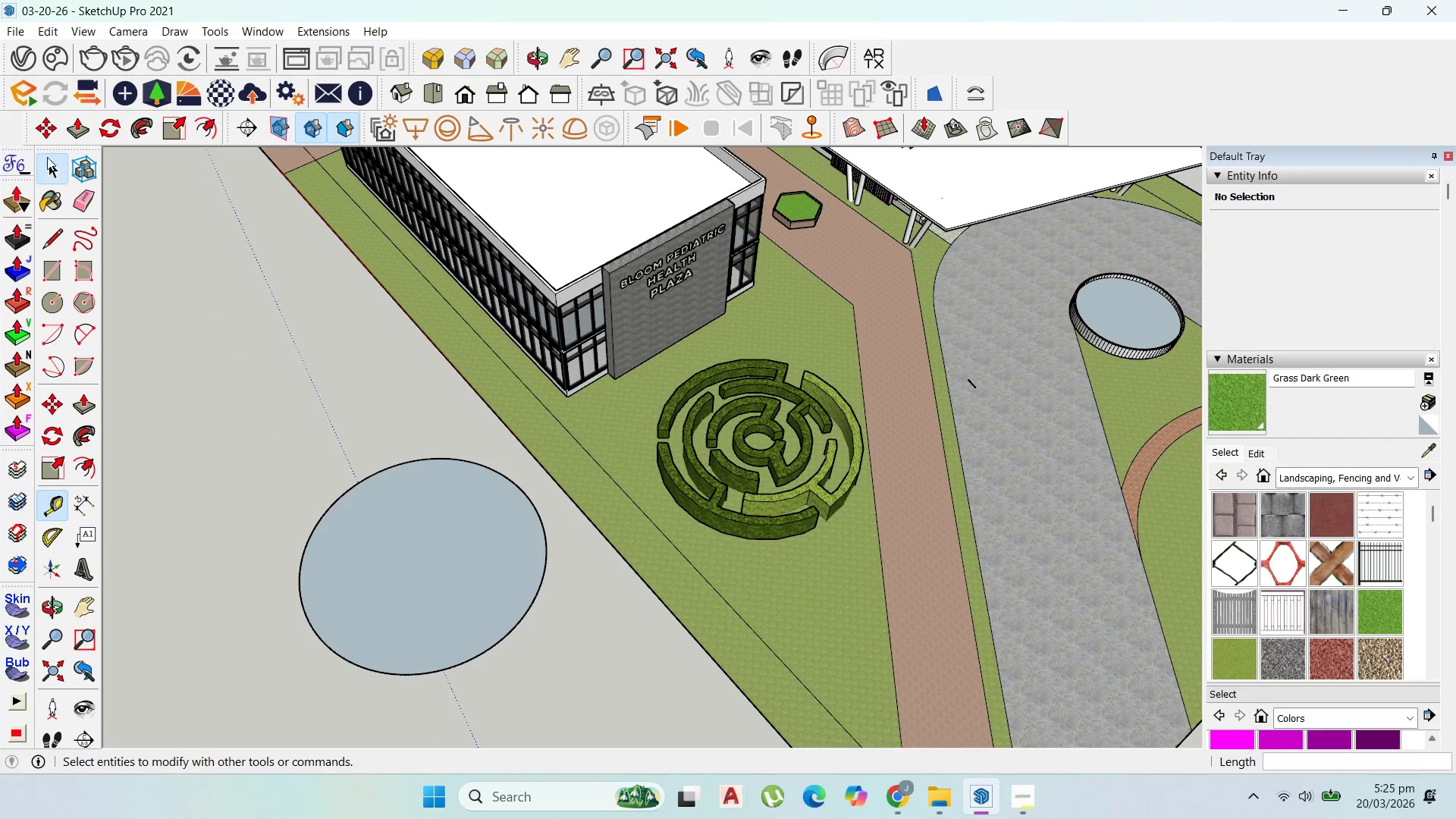 
double_click([403, 525])
 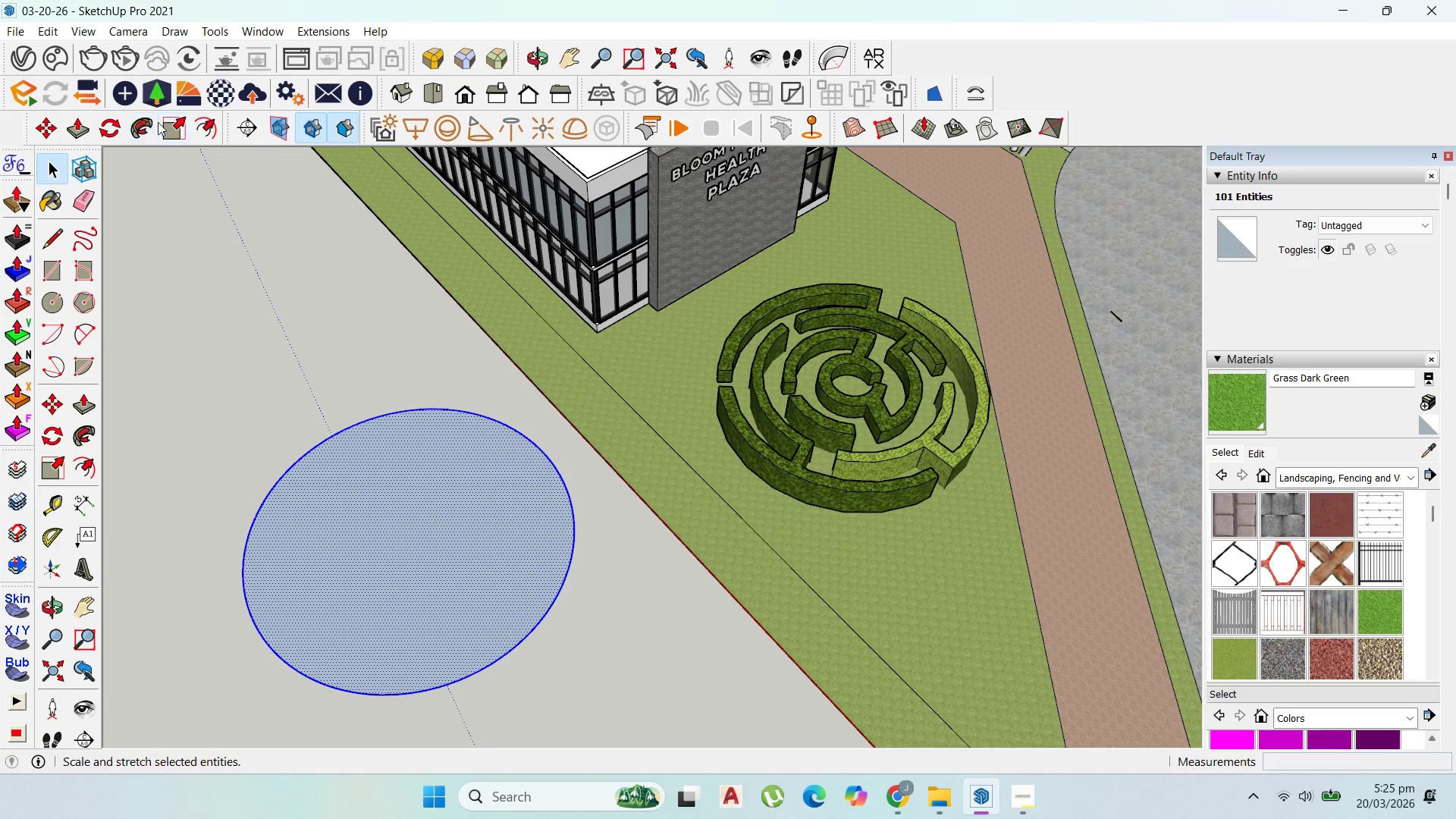 
scroll: coordinate [463, 621], scroll_direction: up, amount: 3.0
 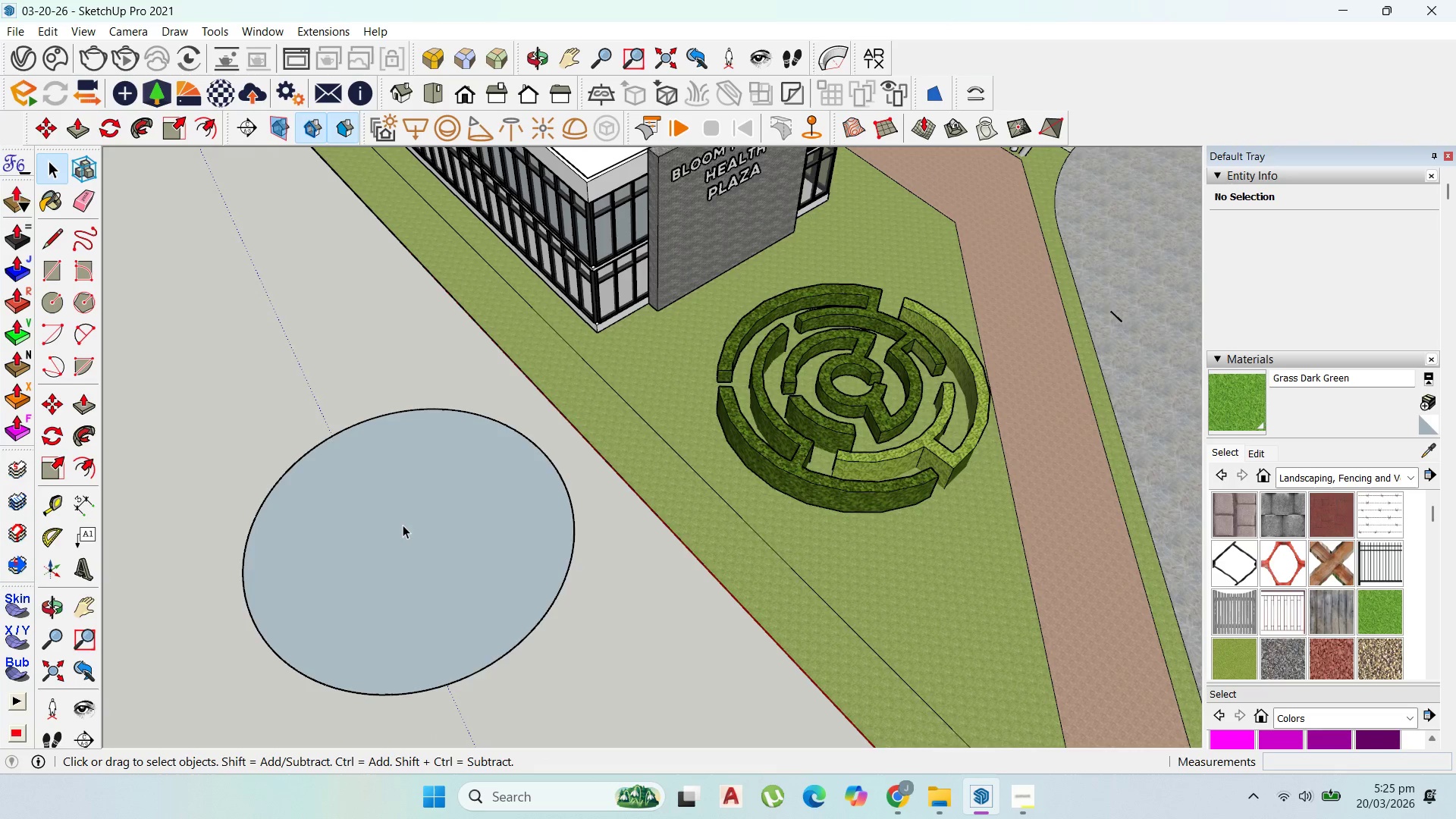 
left_click([206, 127])
 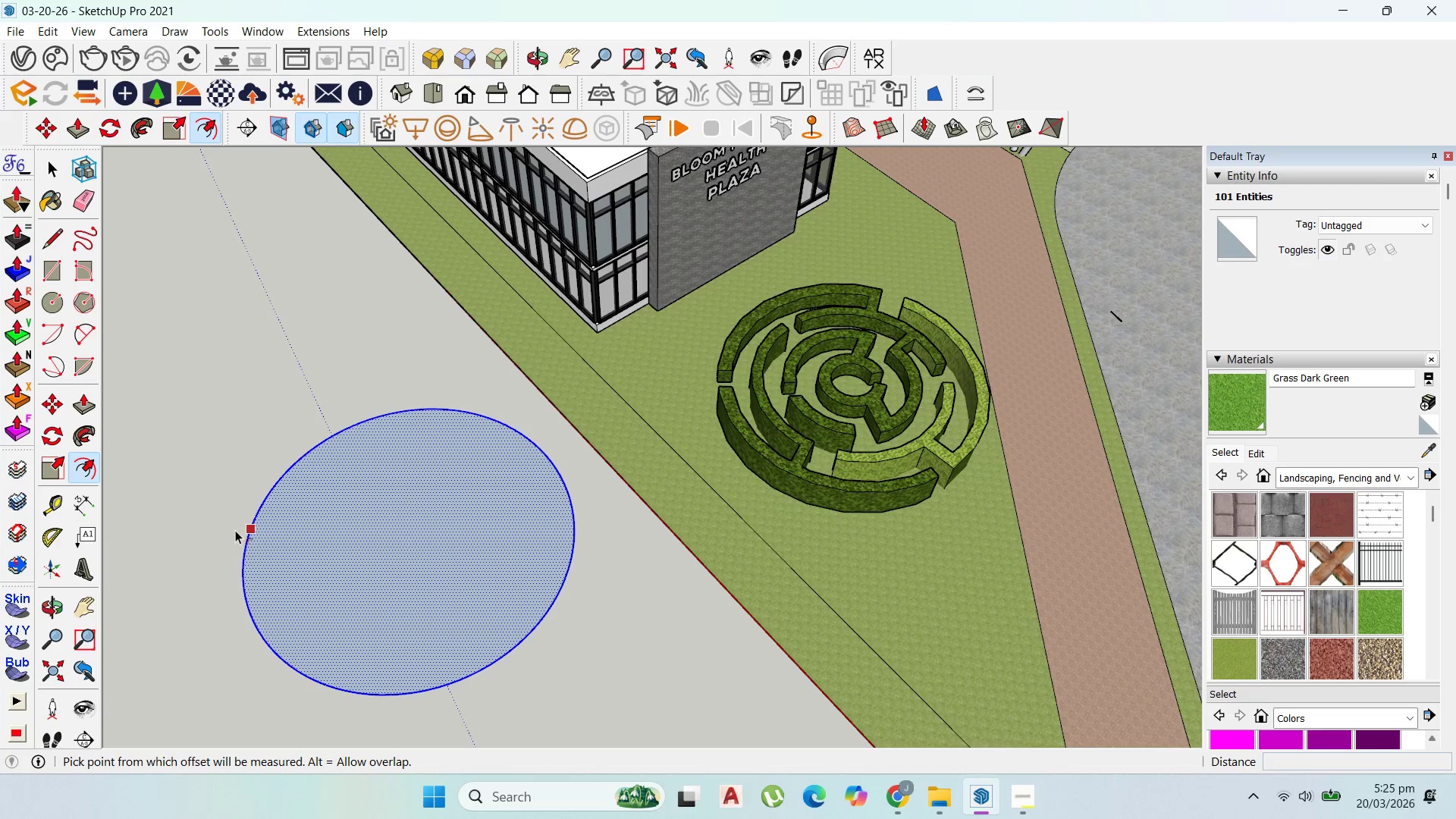 
left_click_drag(start_coordinate=[253, 531], to_coordinate=[271, 535])
 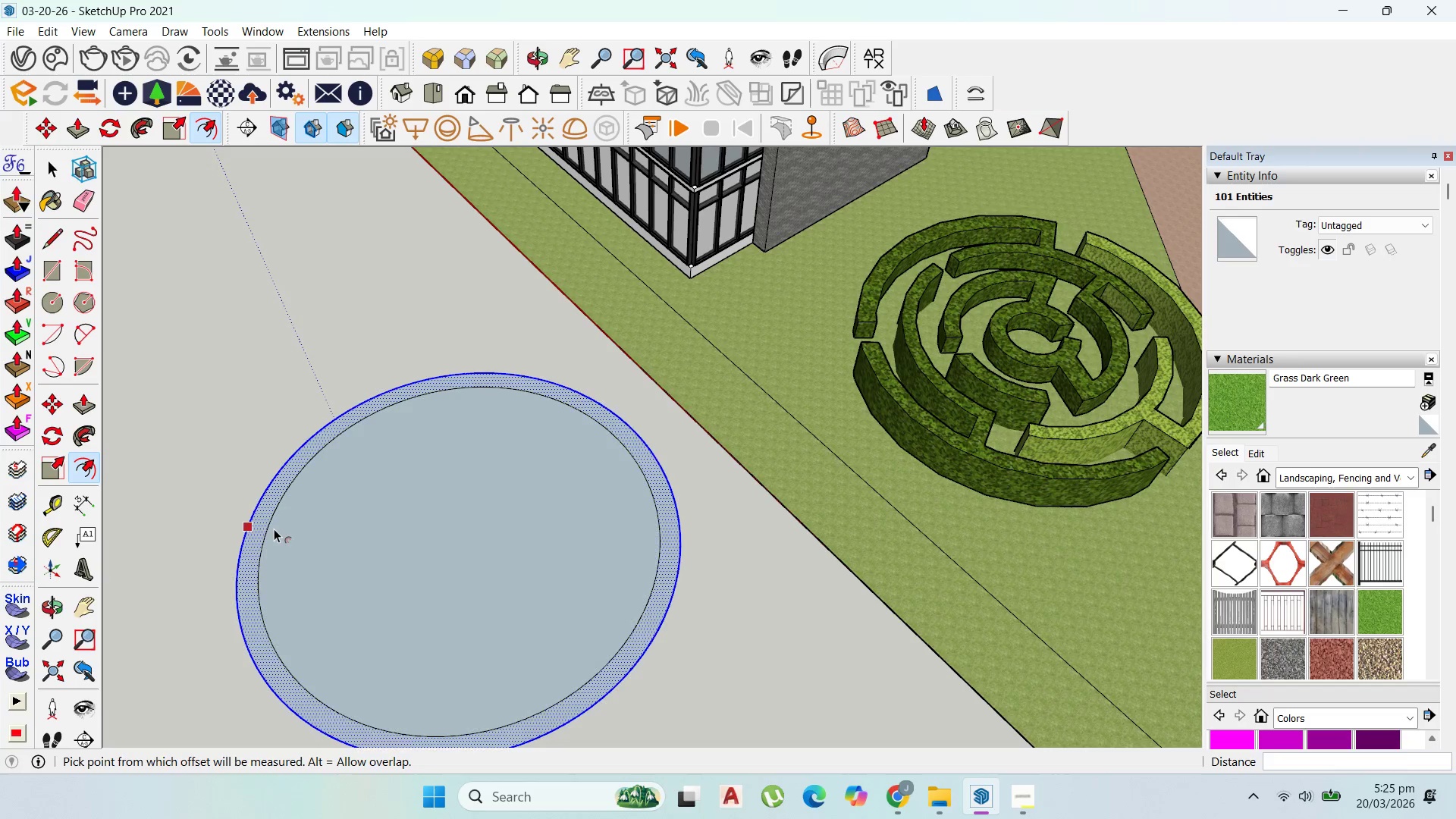 
scroll: coordinate [238, 530], scroll_direction: up, amount: 1.0
 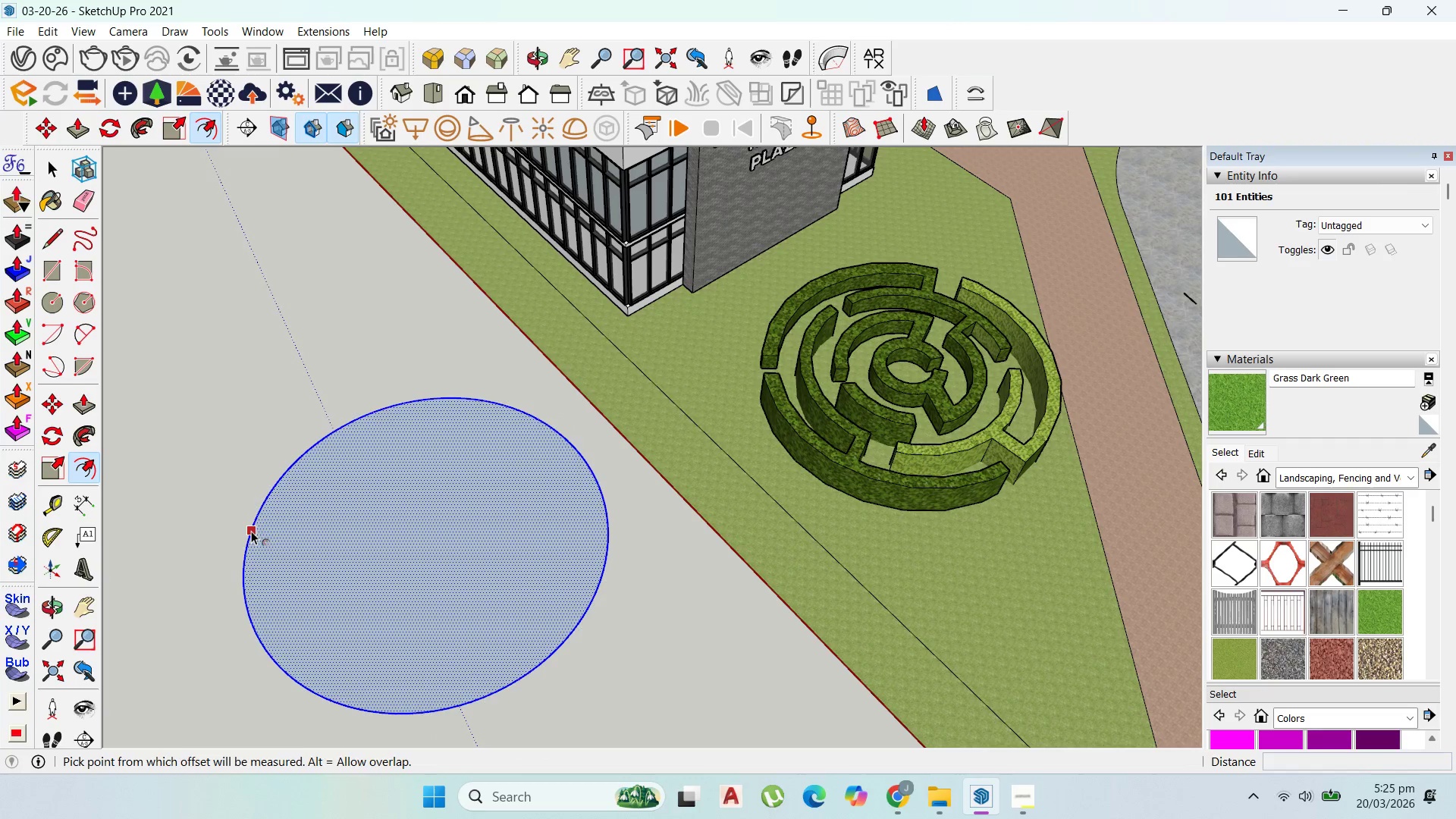 
type(700)
 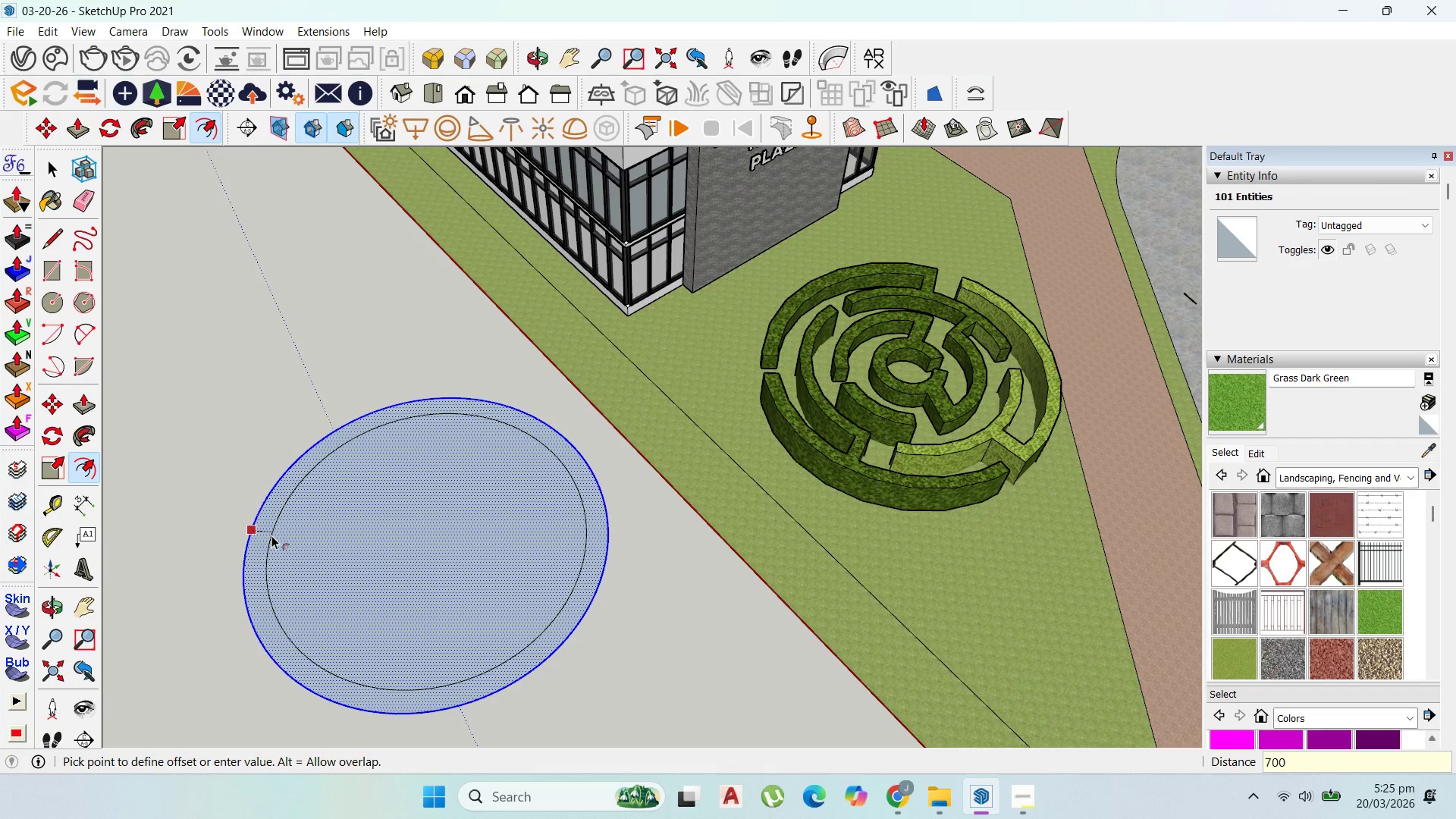 
key(Enter)
 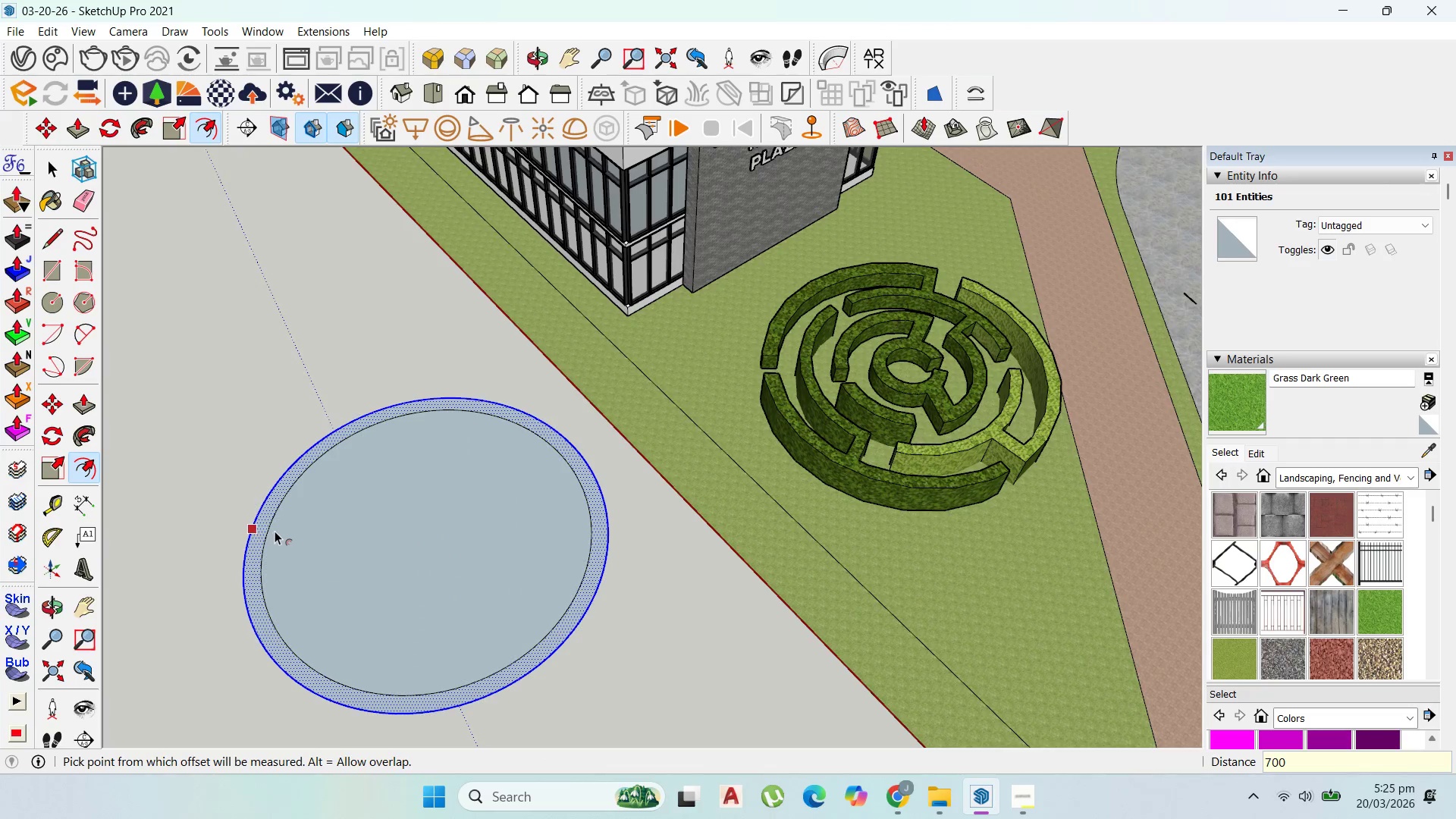 
key(Escape)
 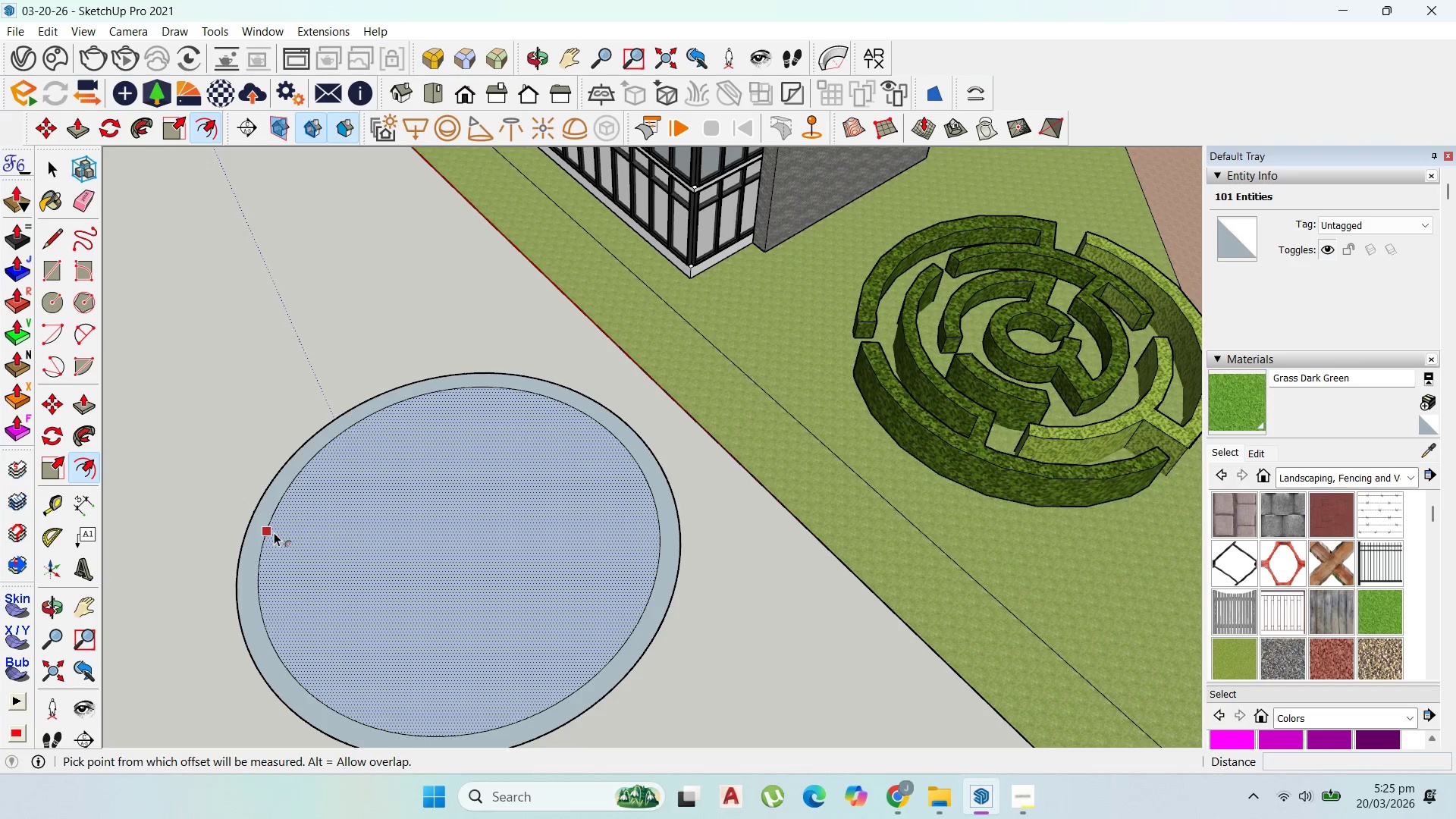 
scroll: coordinate [274, 529], scroll_direction: up, amount: 2.0
 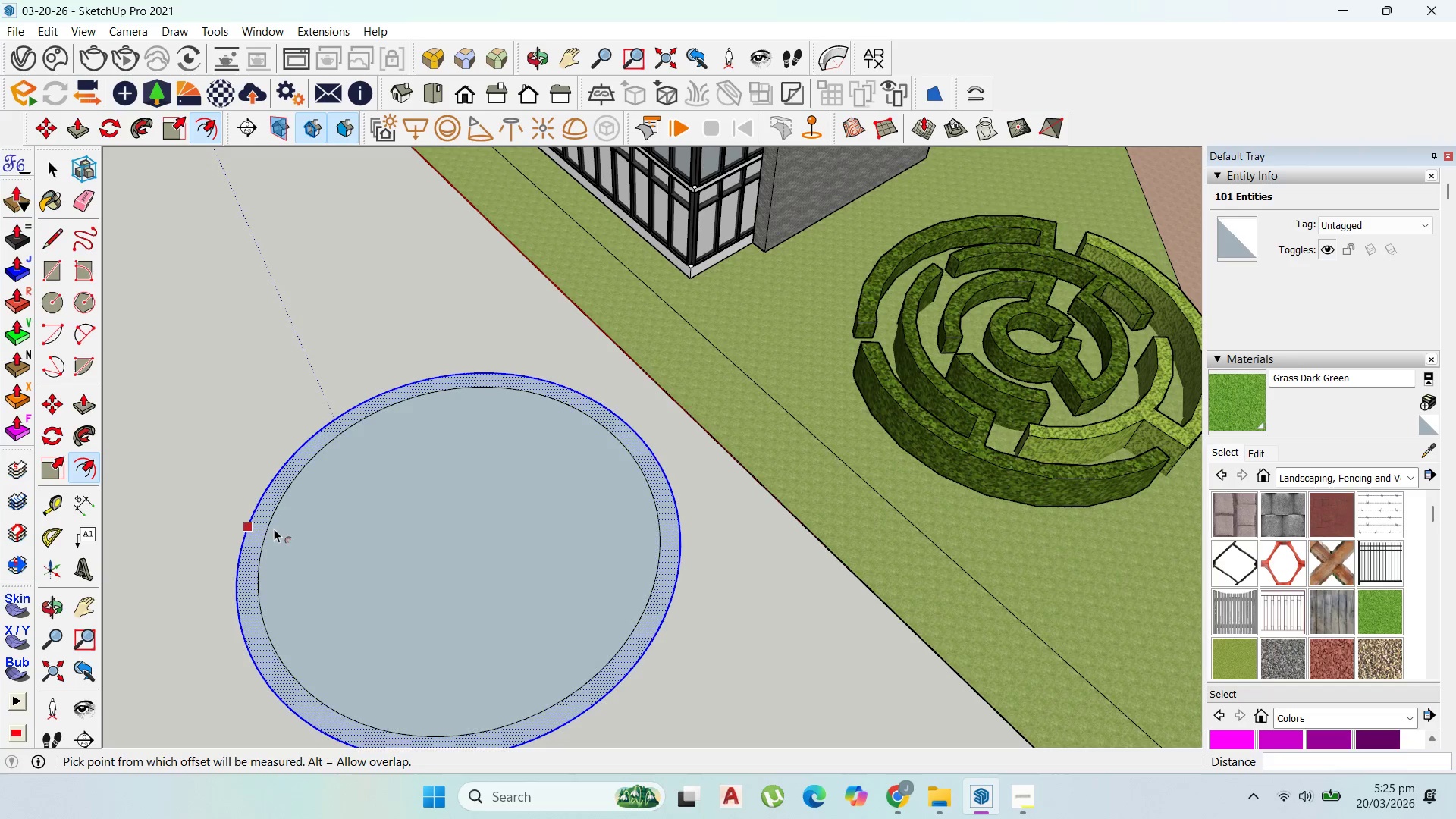 
left_click_drag(start_coordinate=[273, 532], to_coordinate=[303, 548])
 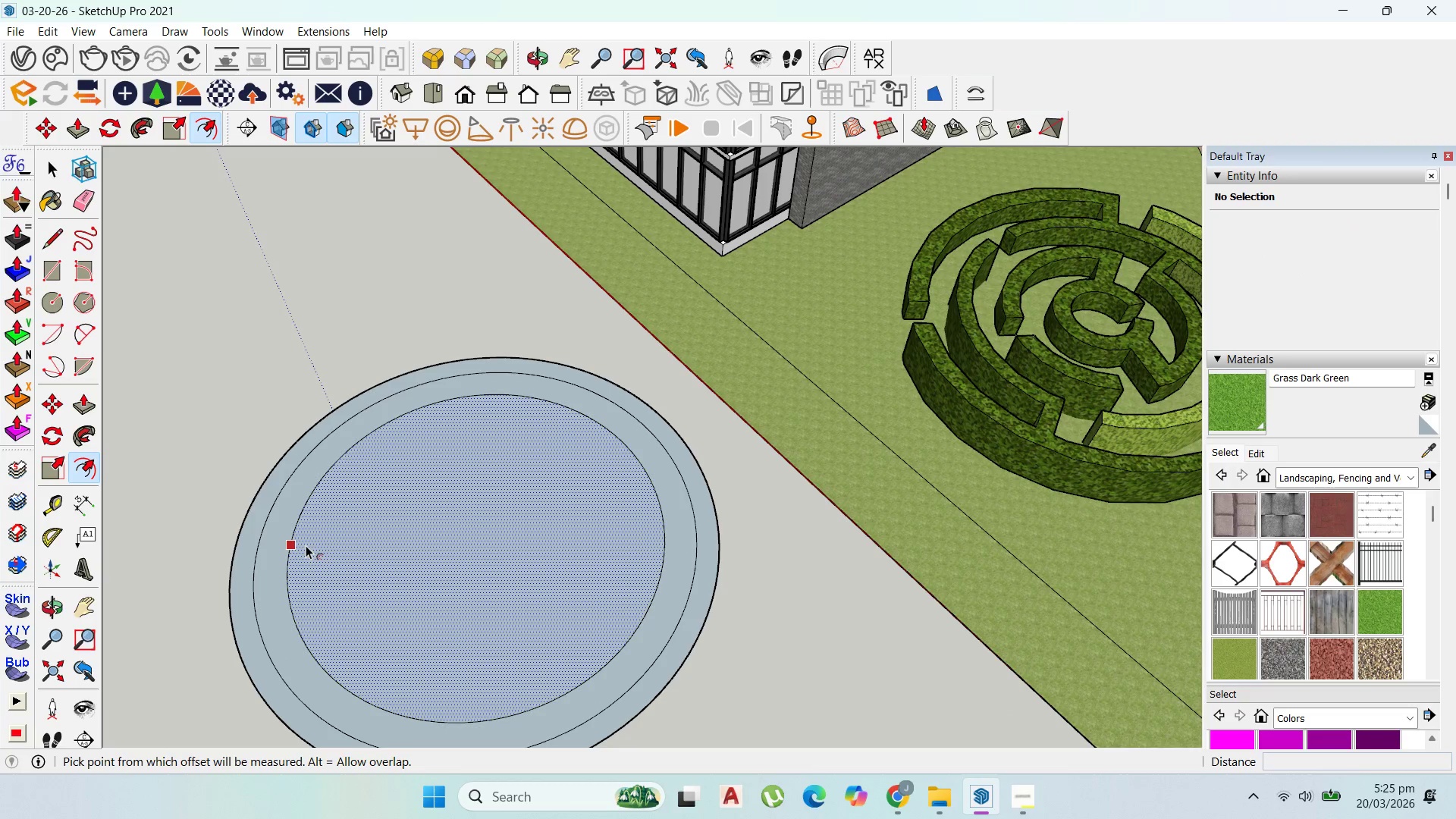 
type(1000)
 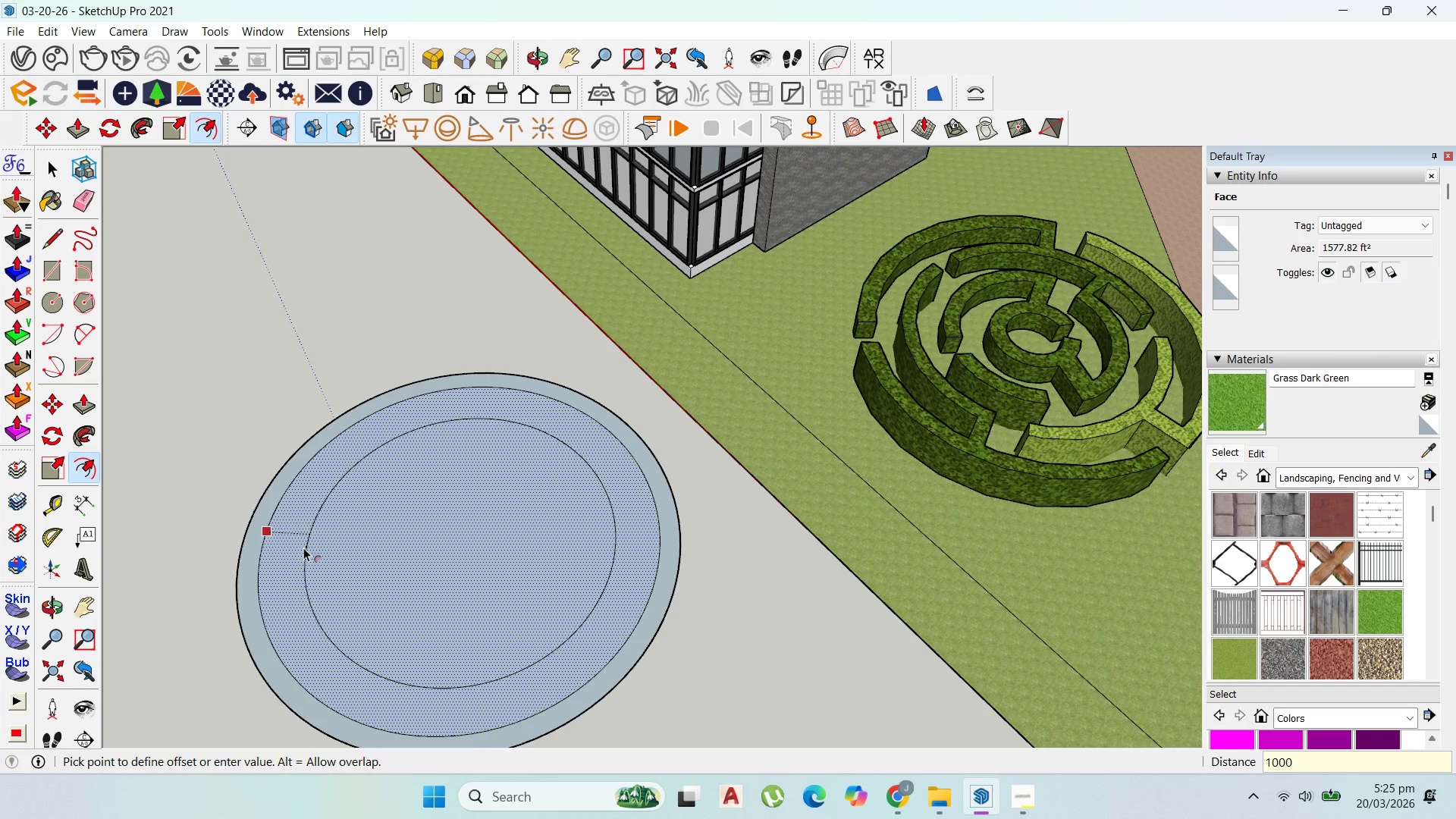 
key(Enter)
 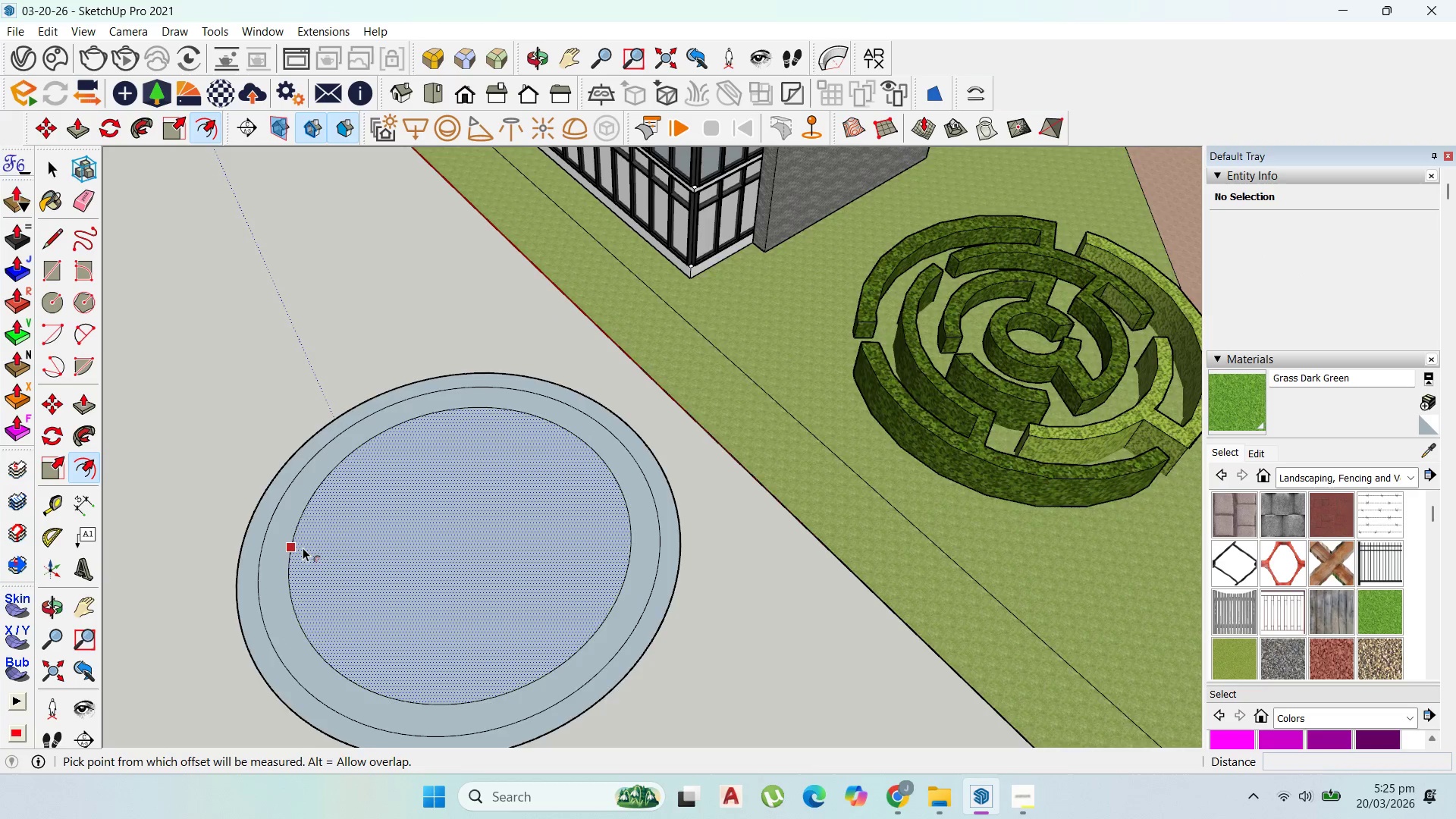 
key(Escape)
 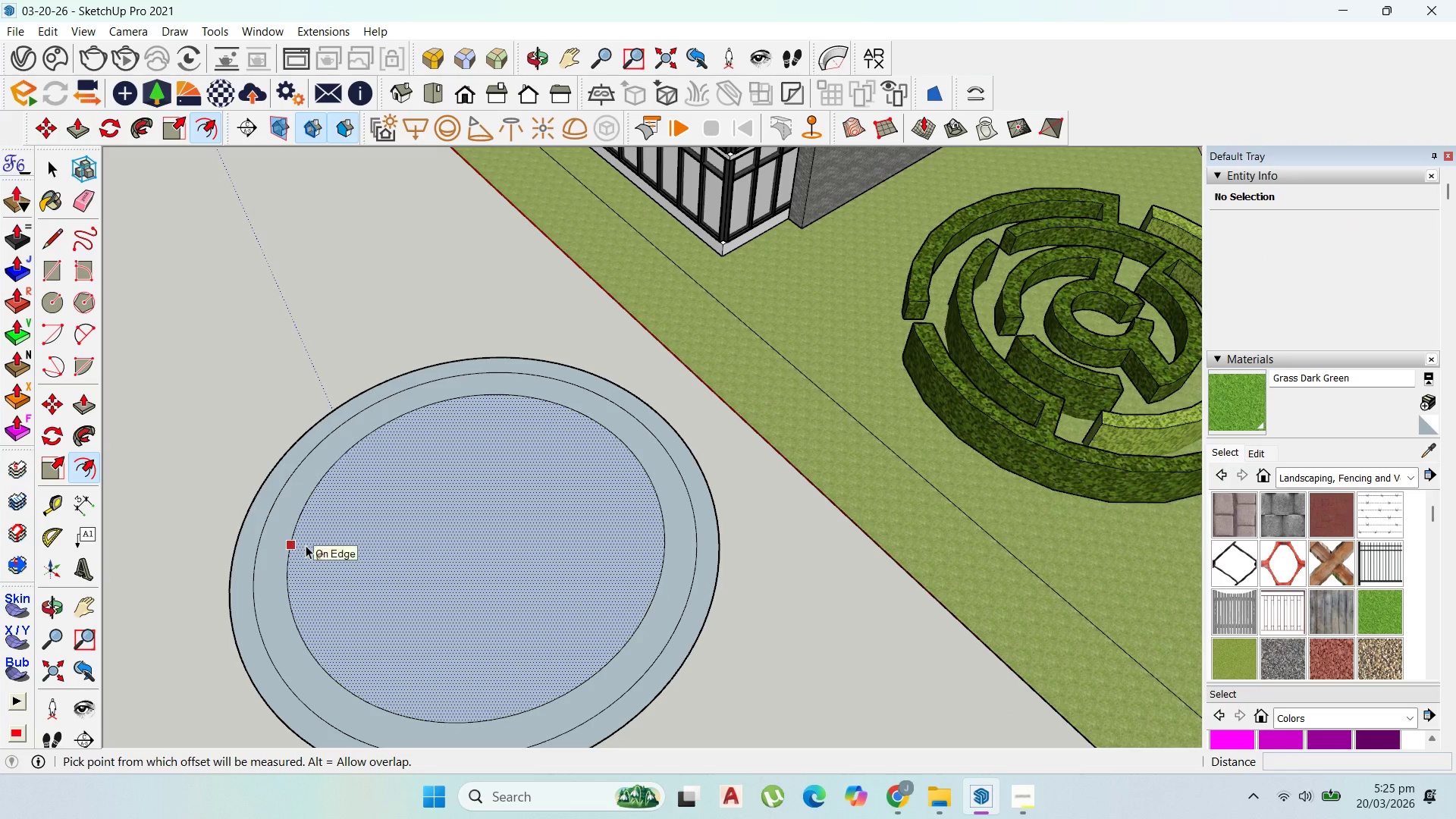 
left_click_drag(start_coordinate=[306, 545], to_coordinate=[318, 548])
 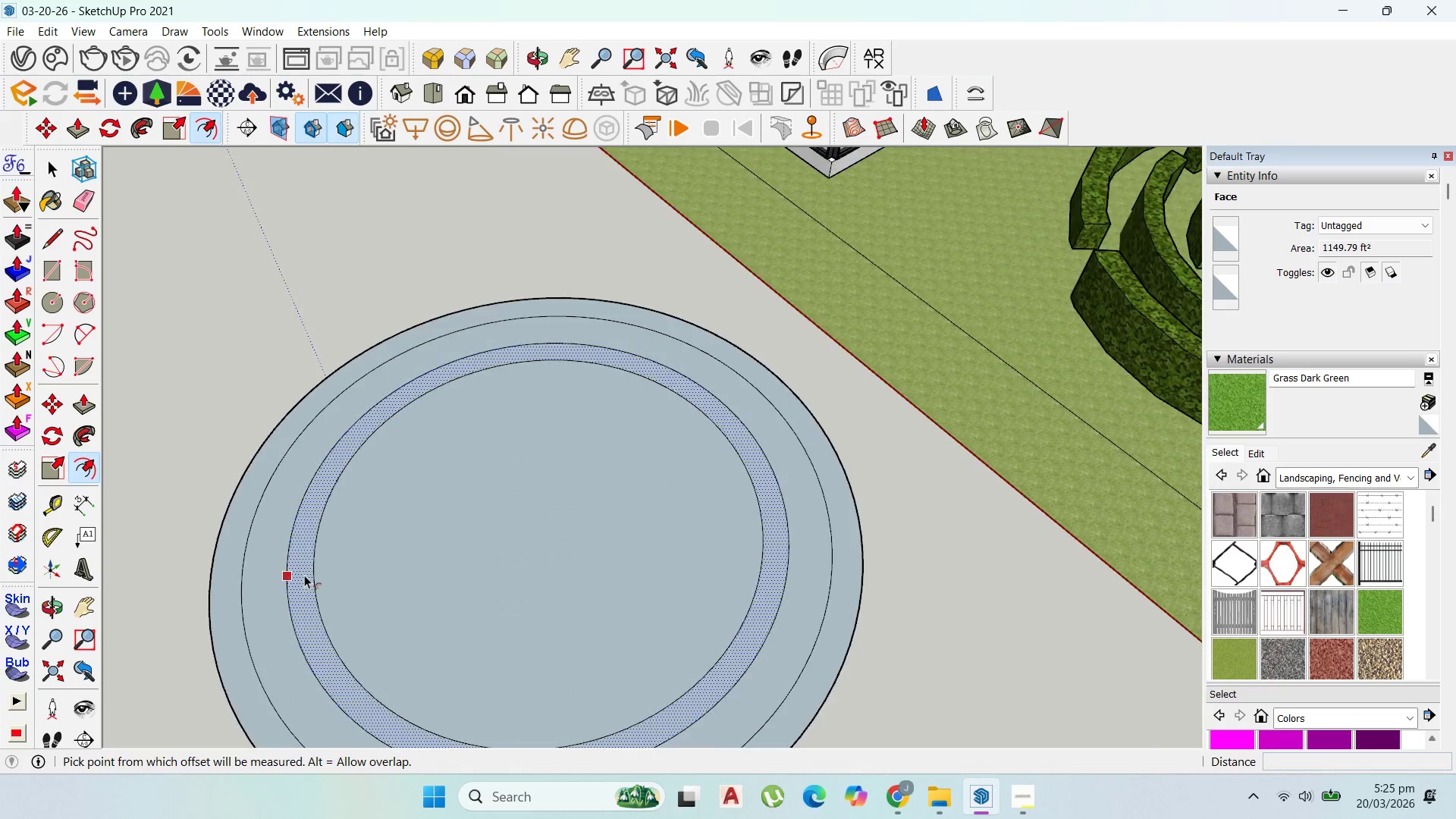 
scroll: coordinate [303, 548], scroll_direction: up, amount: 1.0
 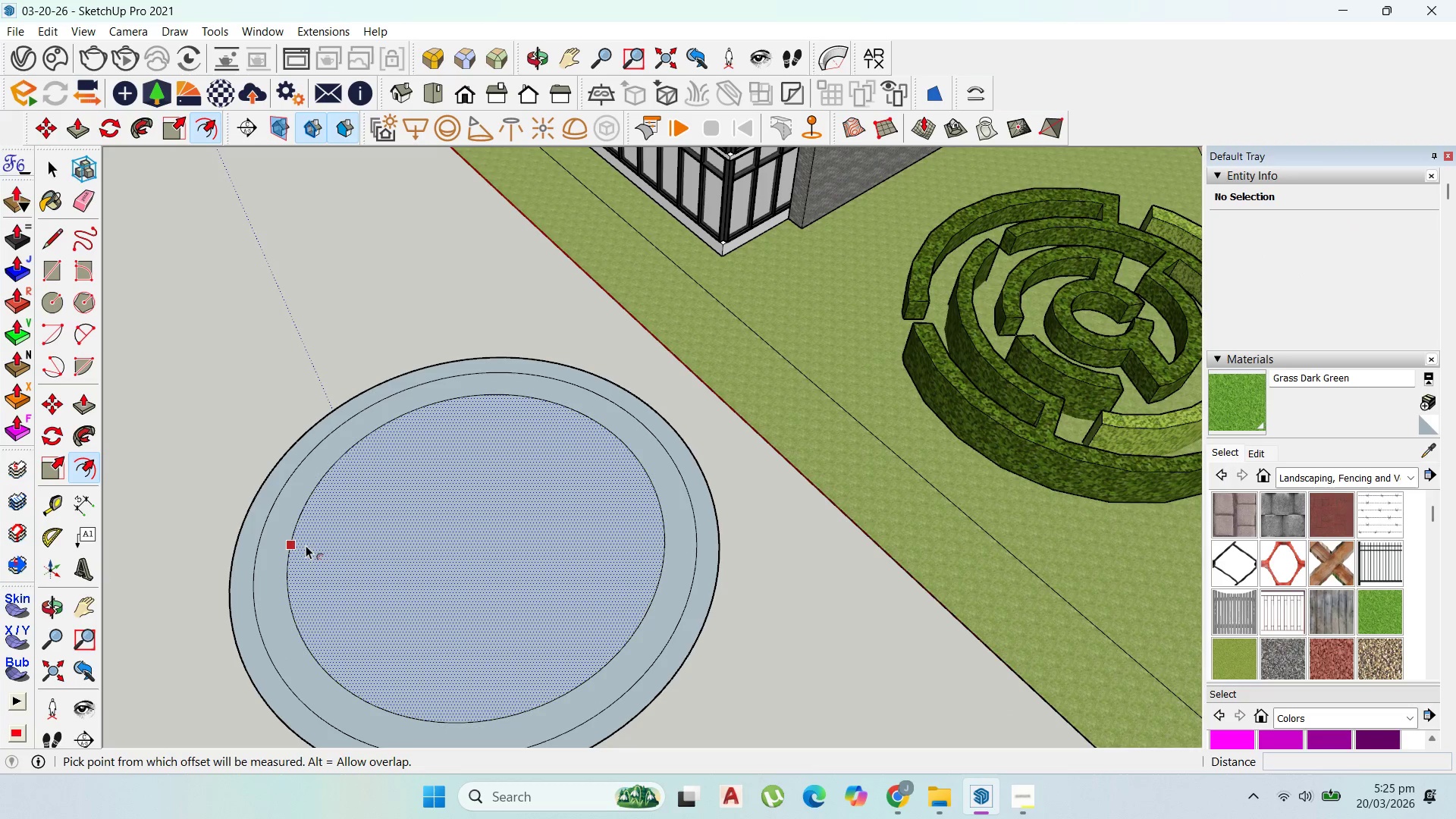 
type(600)
 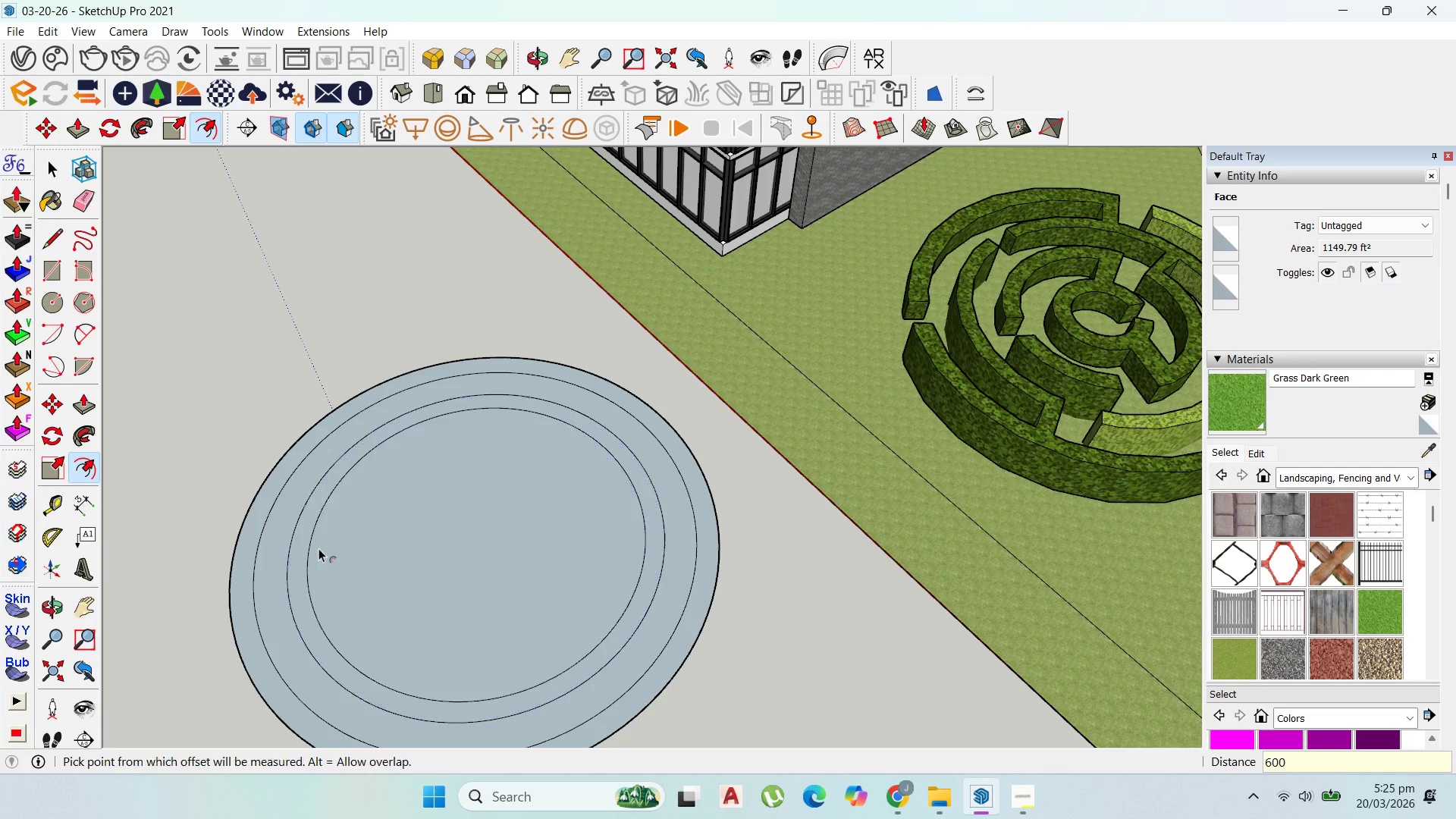 
key(Enter)
 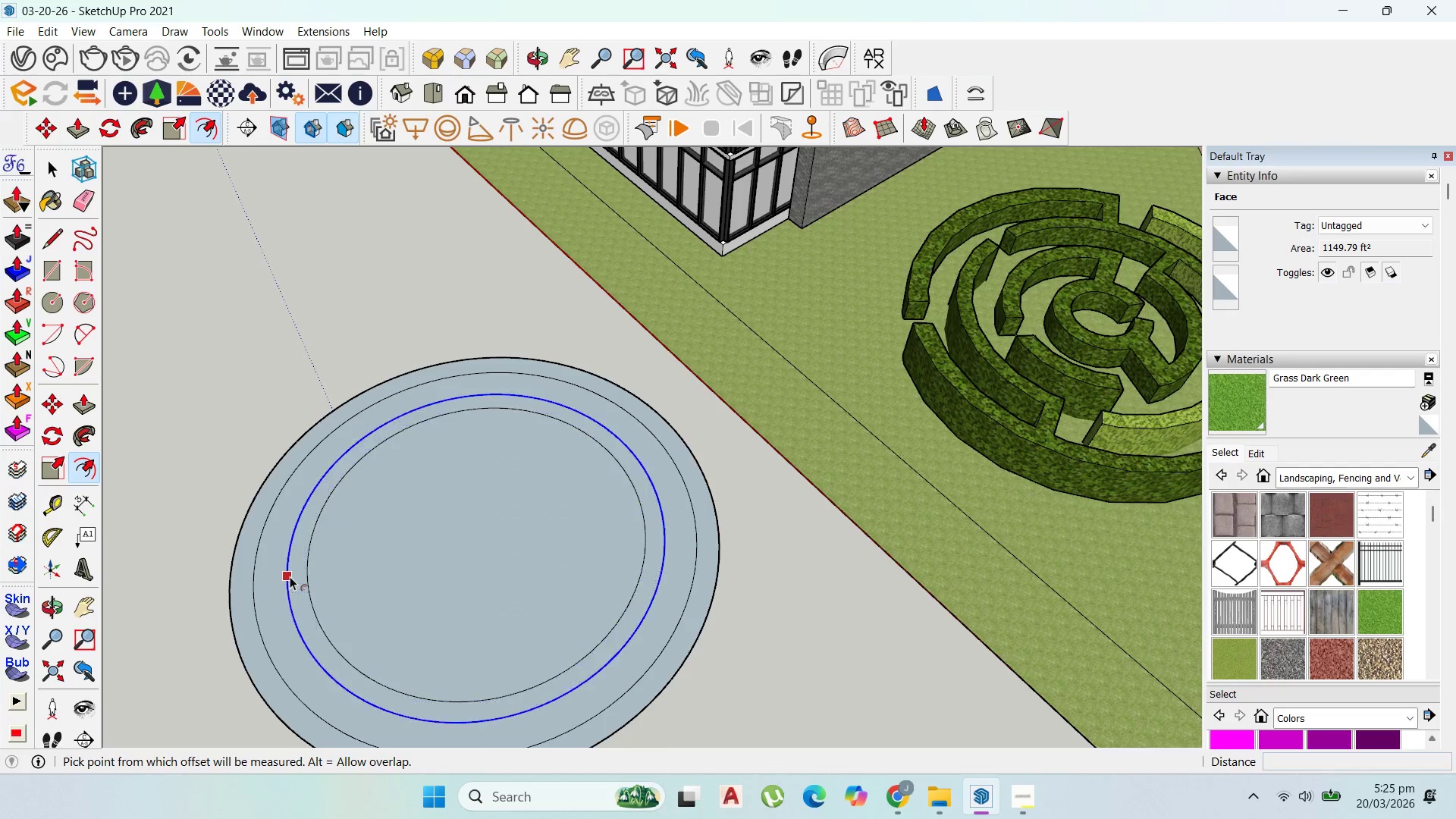 
scroll: coordinate [288, 575], scroll_direction: up, amount: 3.0
 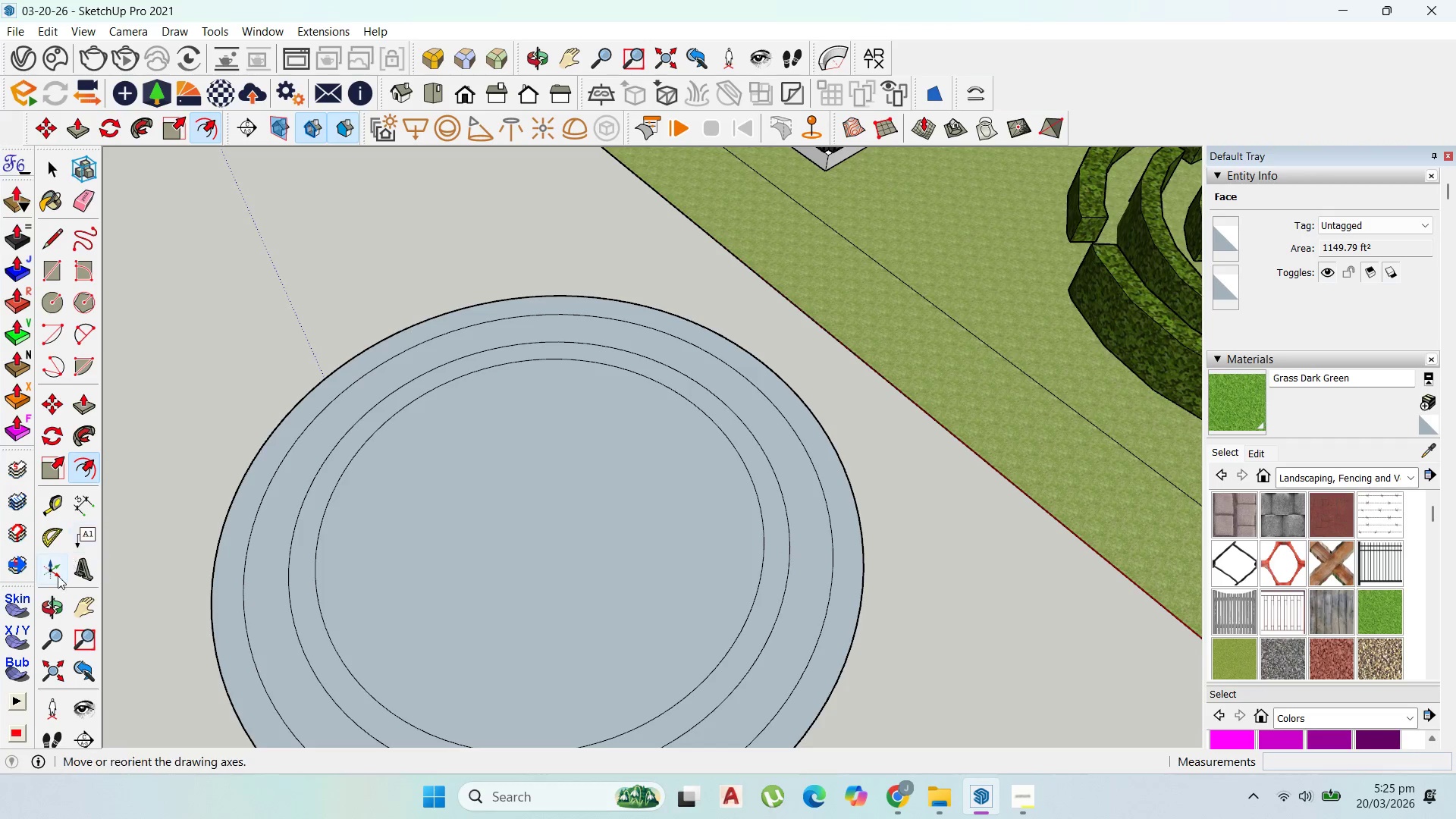 
left_click([61, 508])
 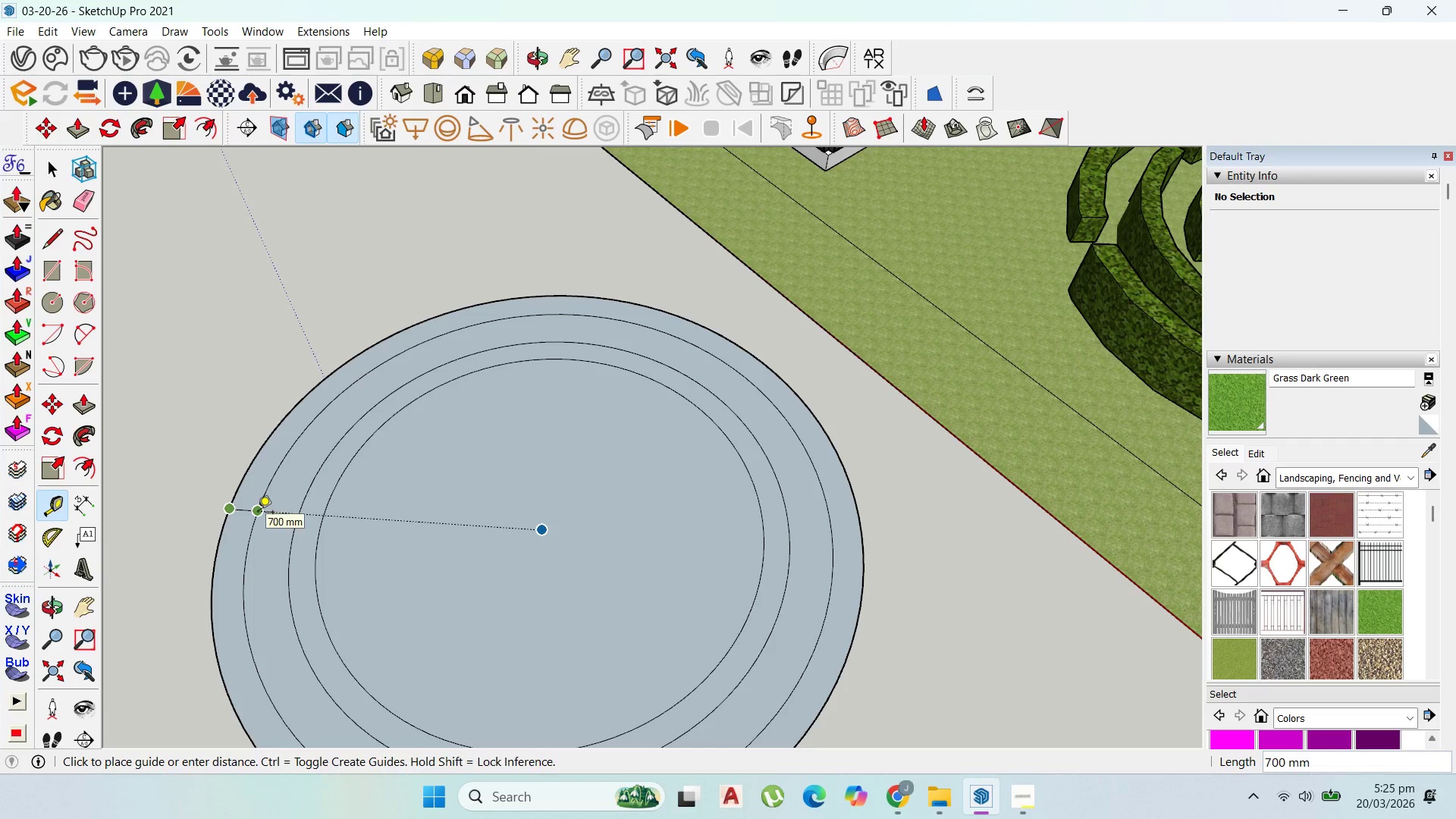 
key(Escape)
 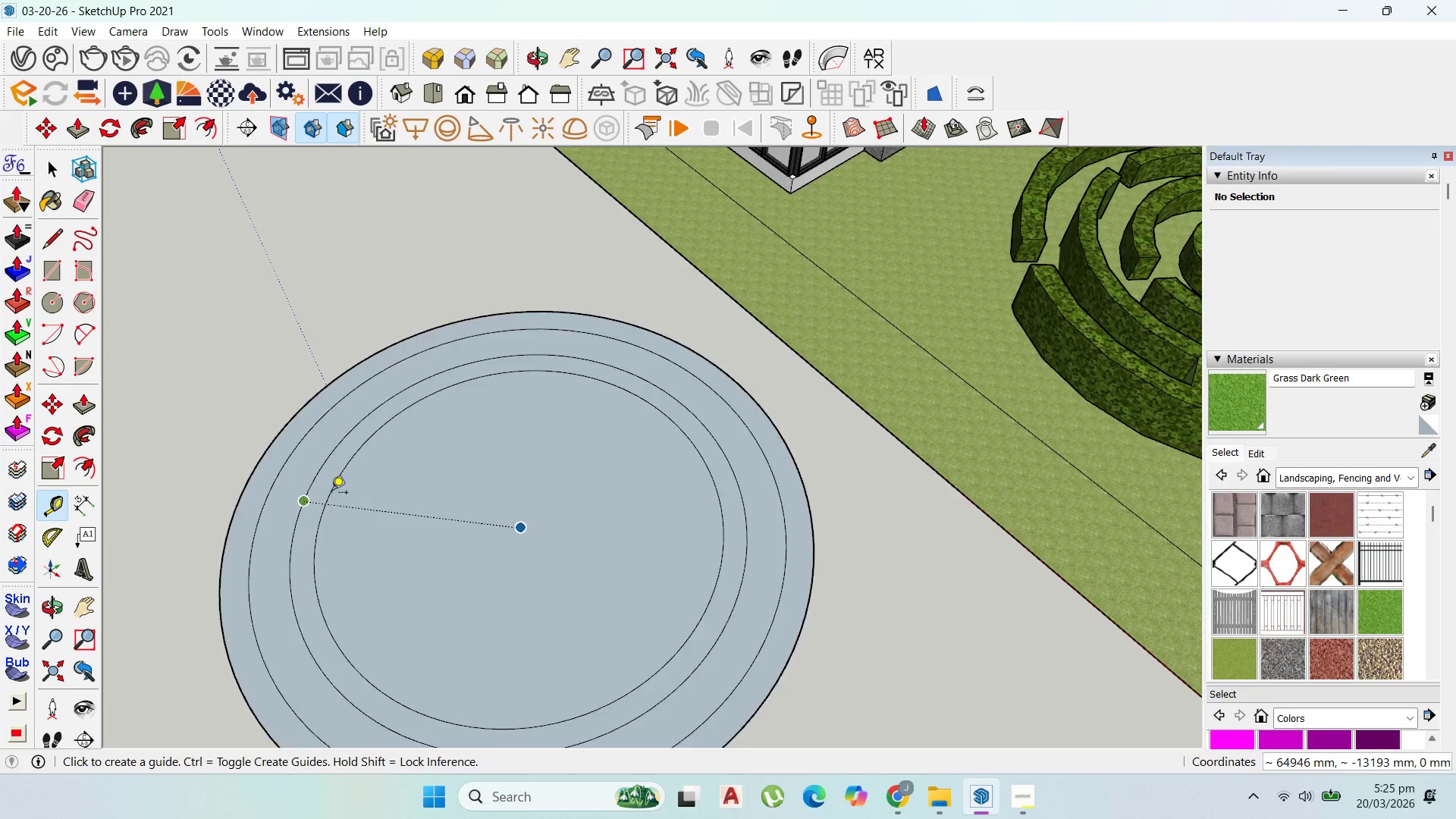 
scroll: coordinate [337, 491], scroll_direction: down, amount: 3.0
 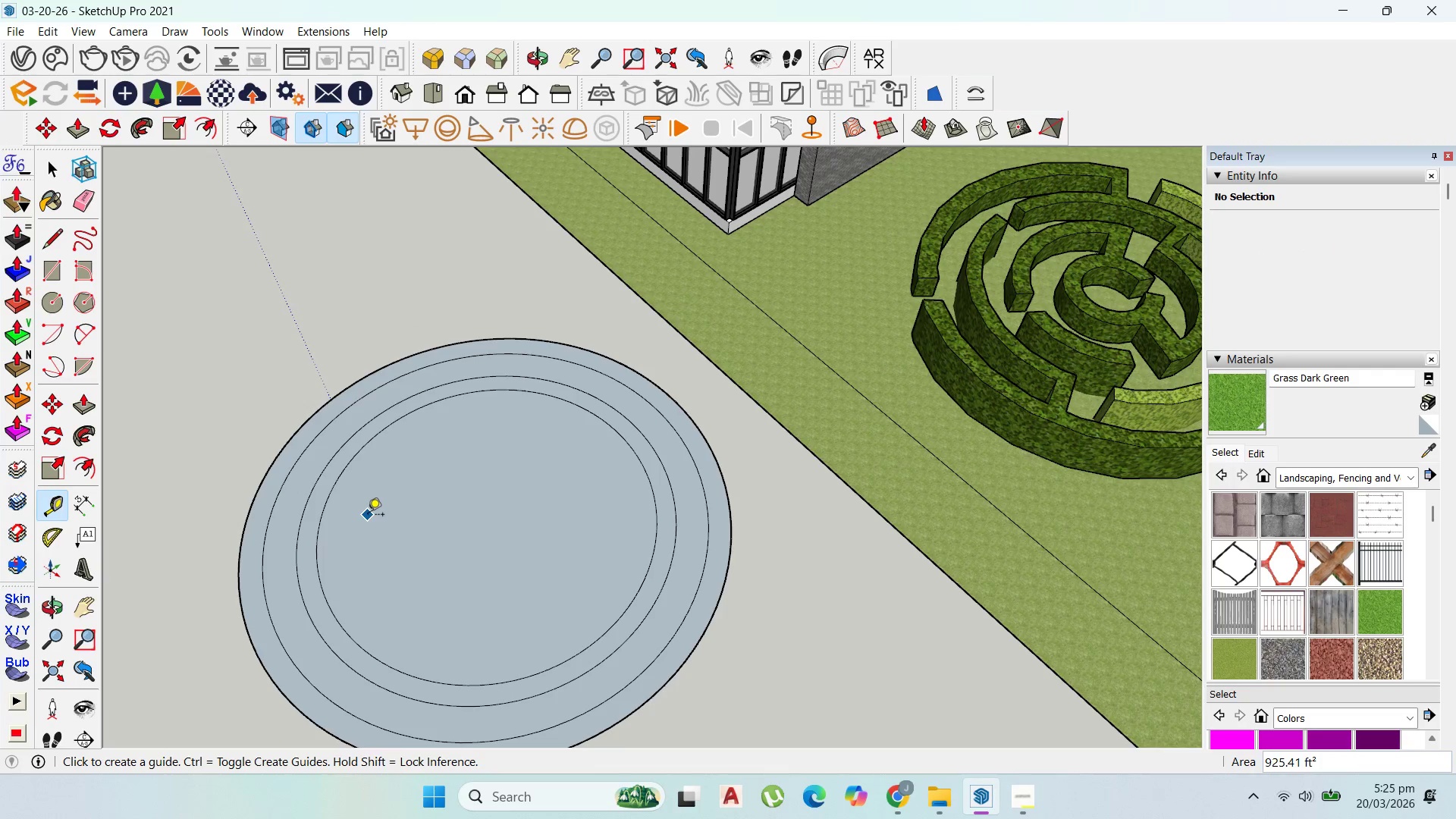 
key(Control+Z)
 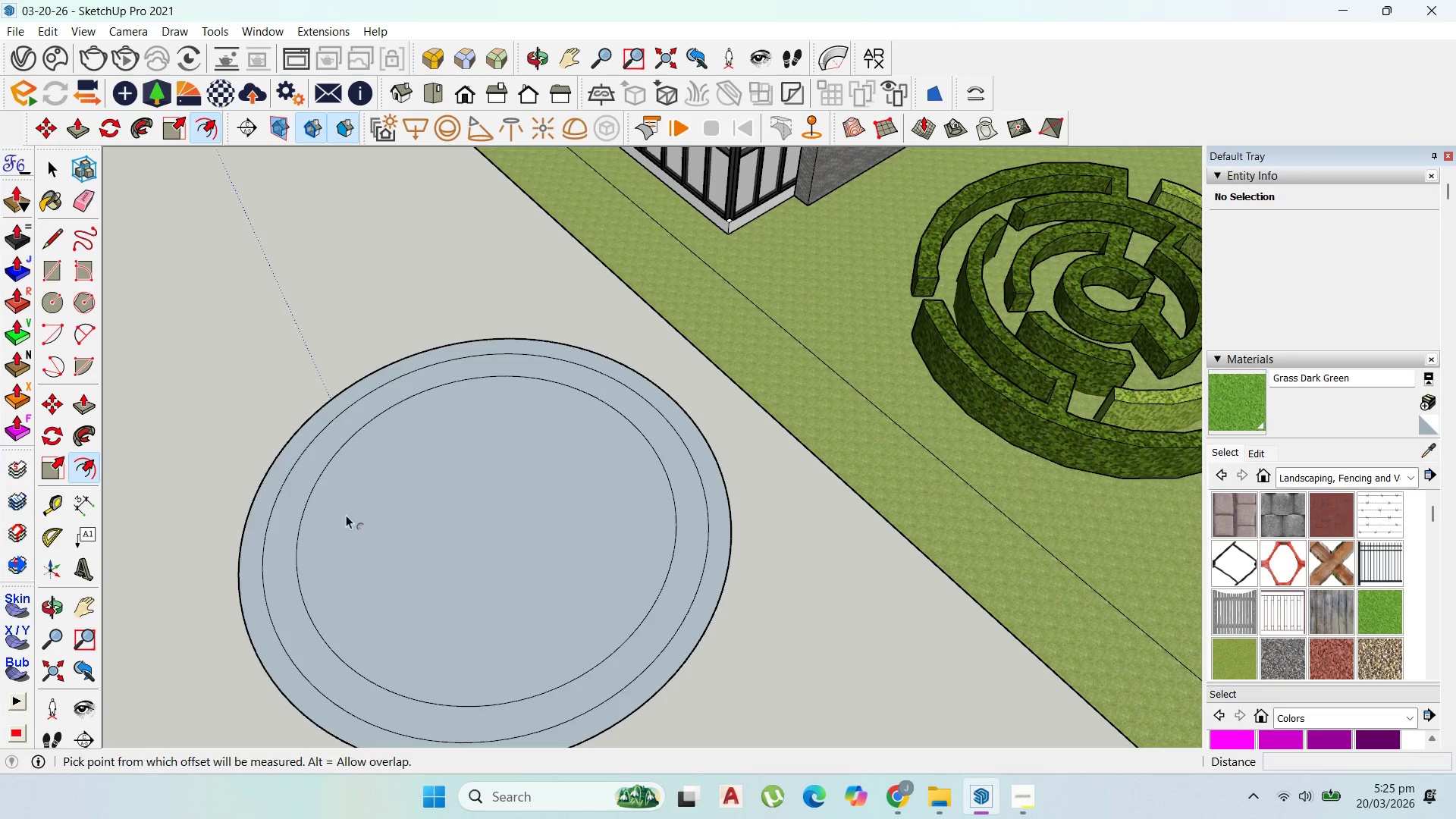 
left_click_drag(start_coordinate=[330, 554], to_coordinate=[339, 557])
 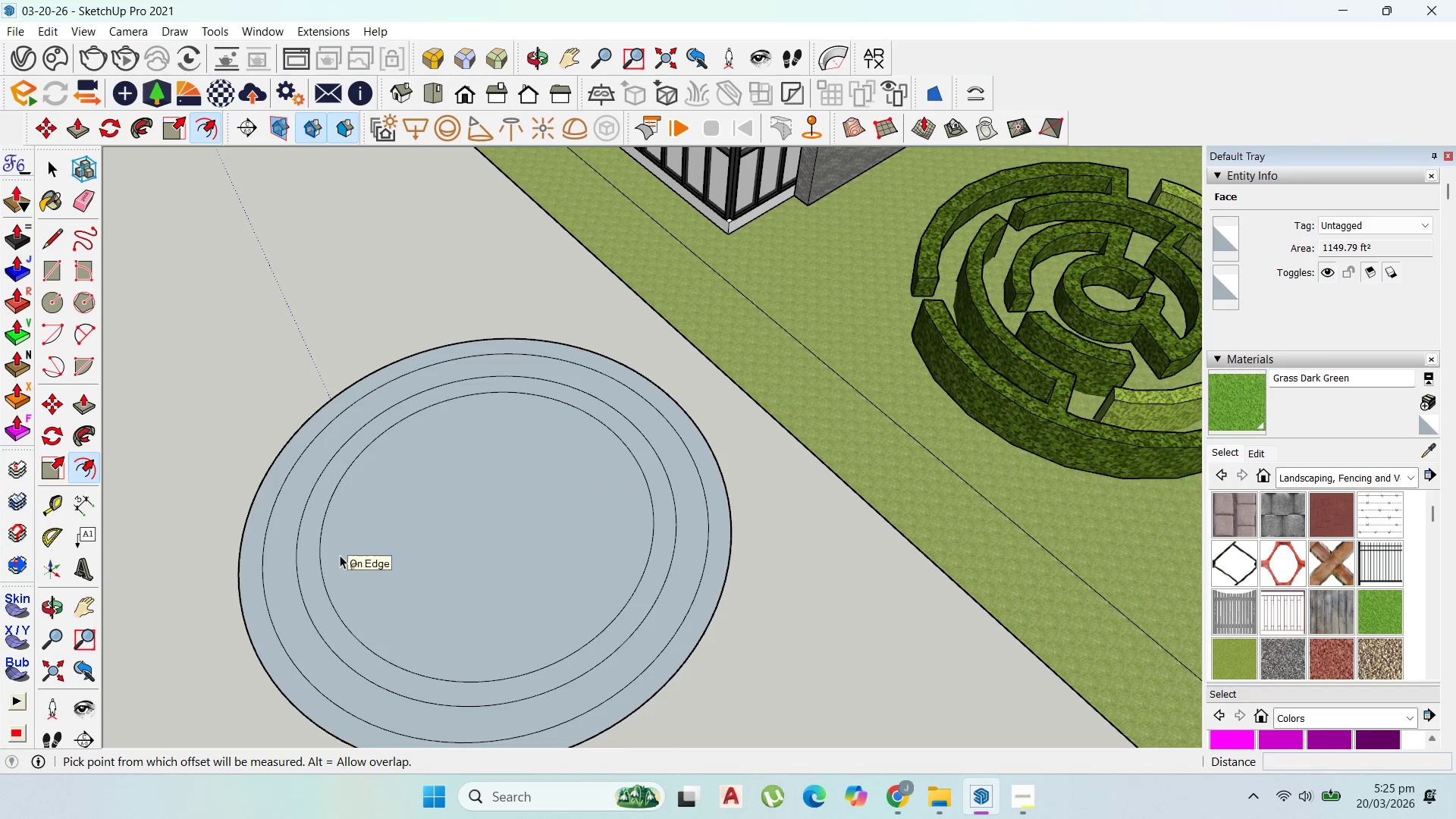 
type(700)
 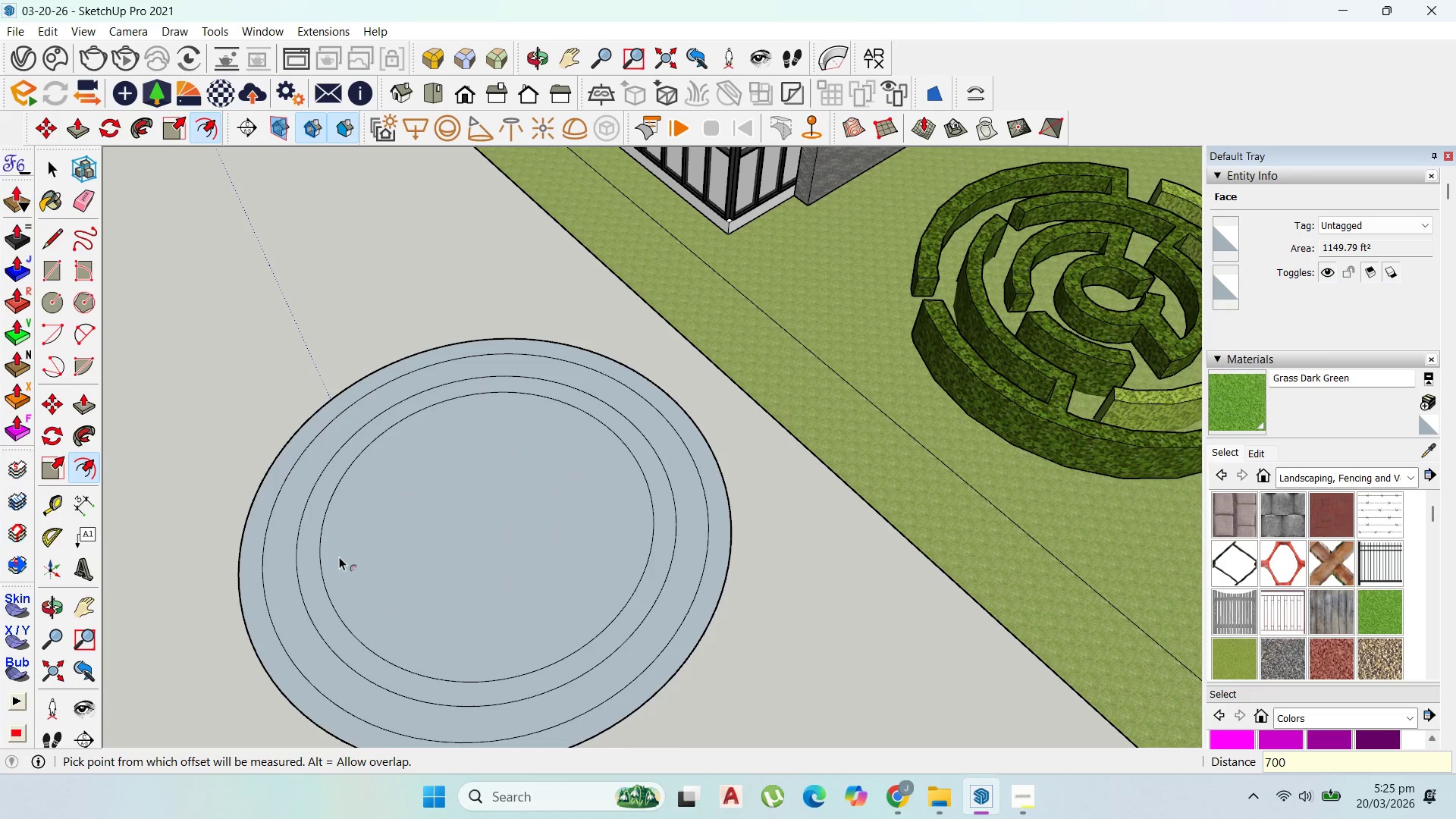 
key(Enter)
 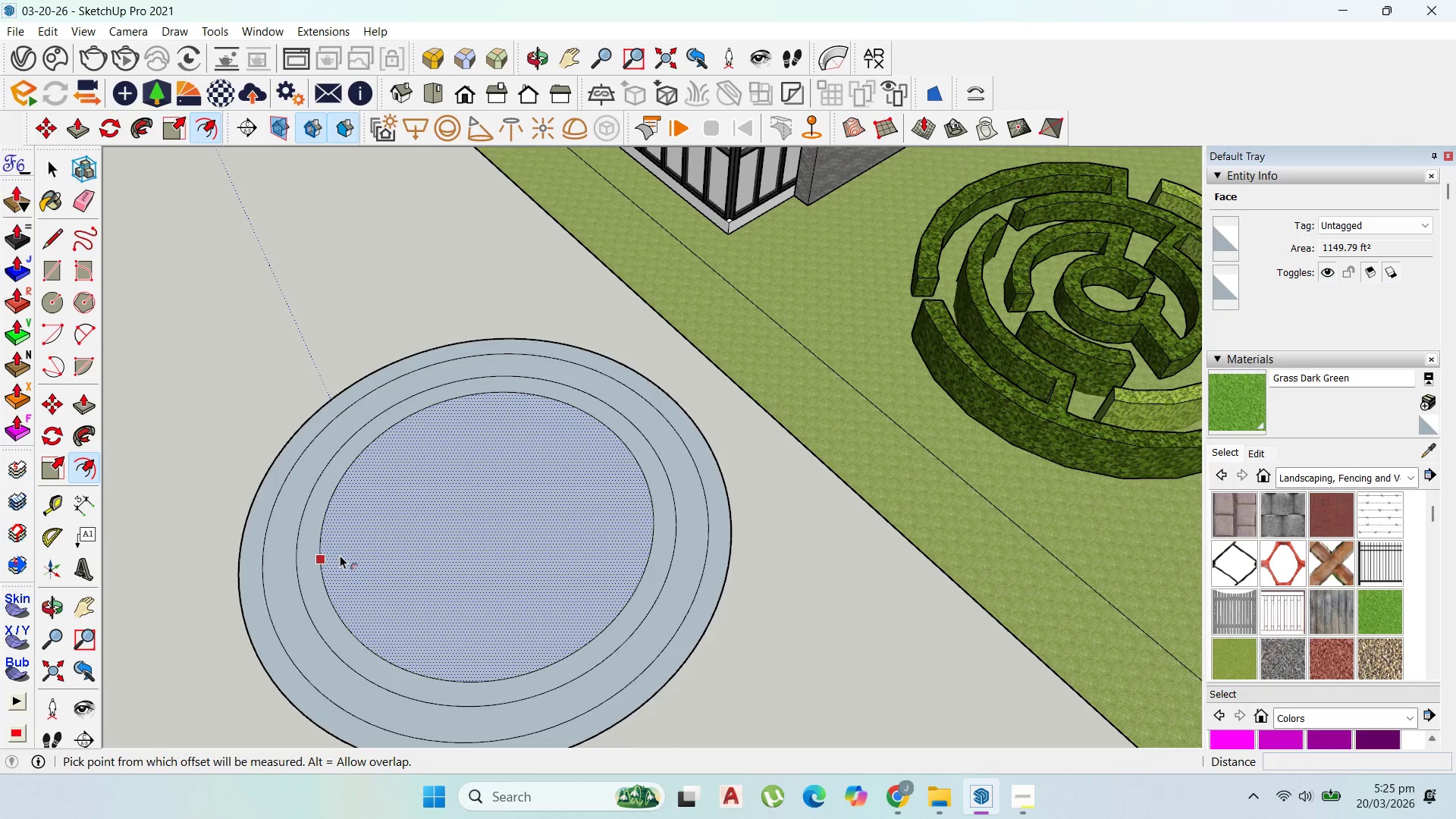 
key(Escape)
 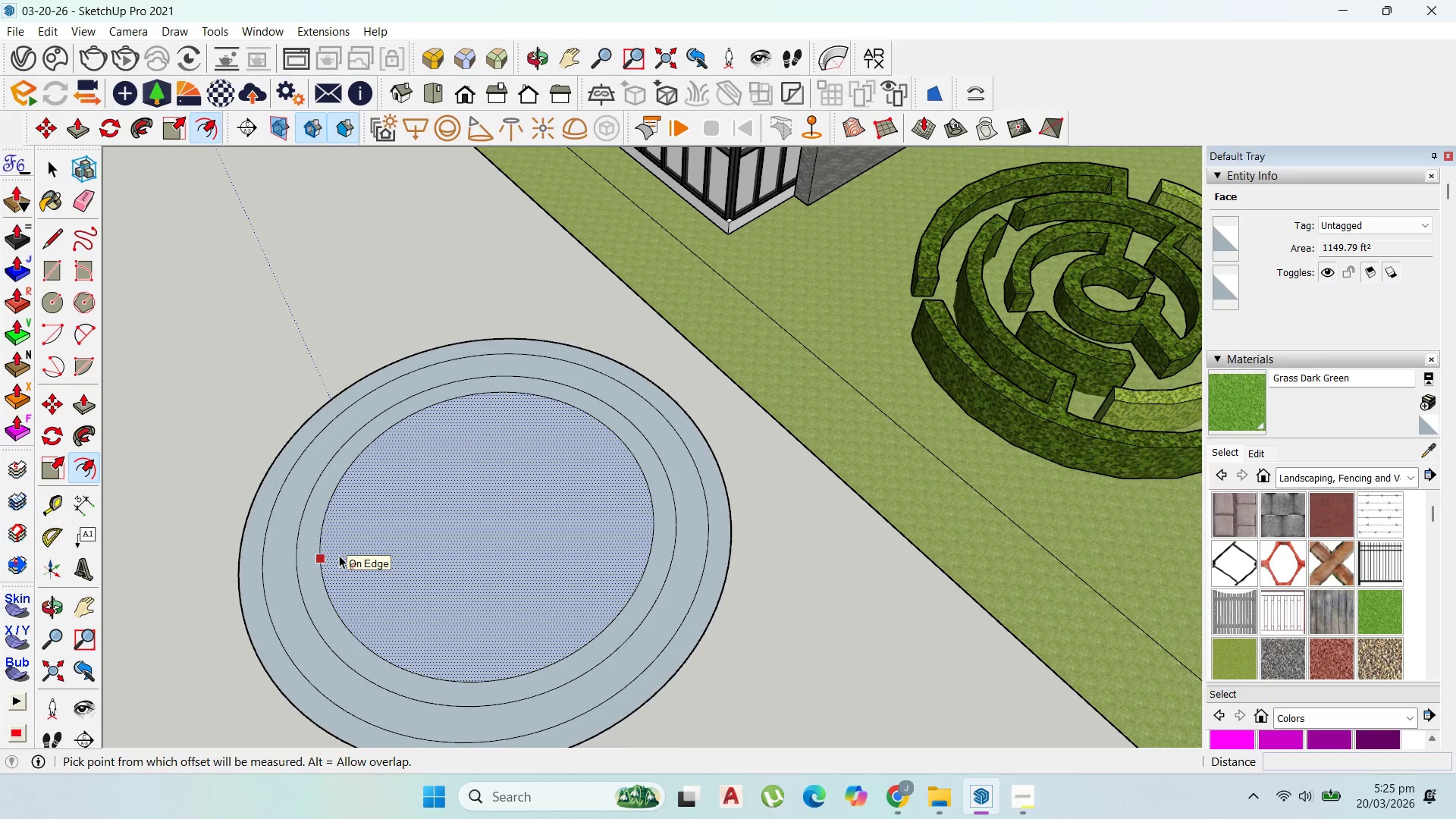 
left_click_drag(start_coordinate=[339, 555], to_coordinate=[360, 557])
 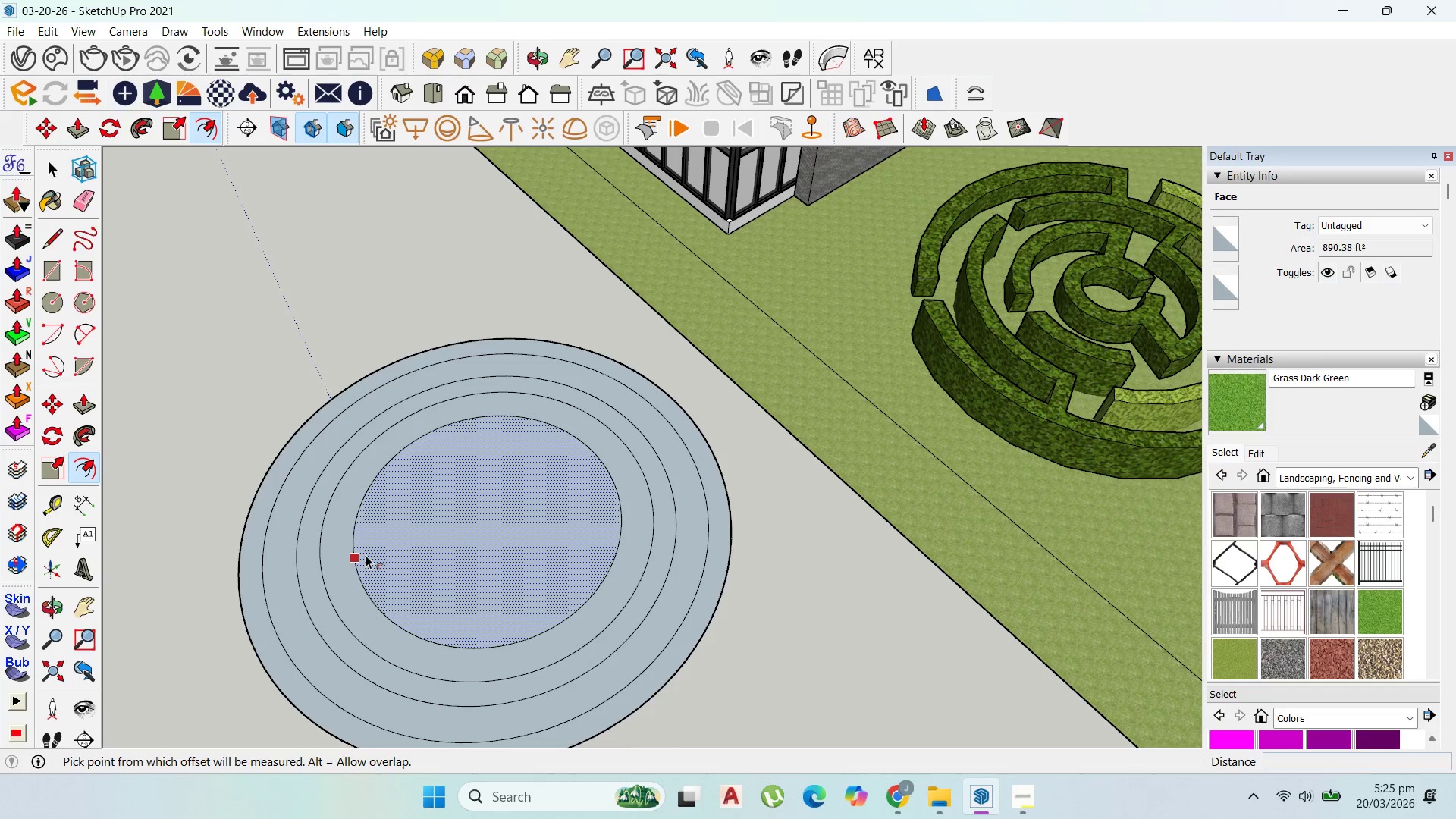 
type(1000)
 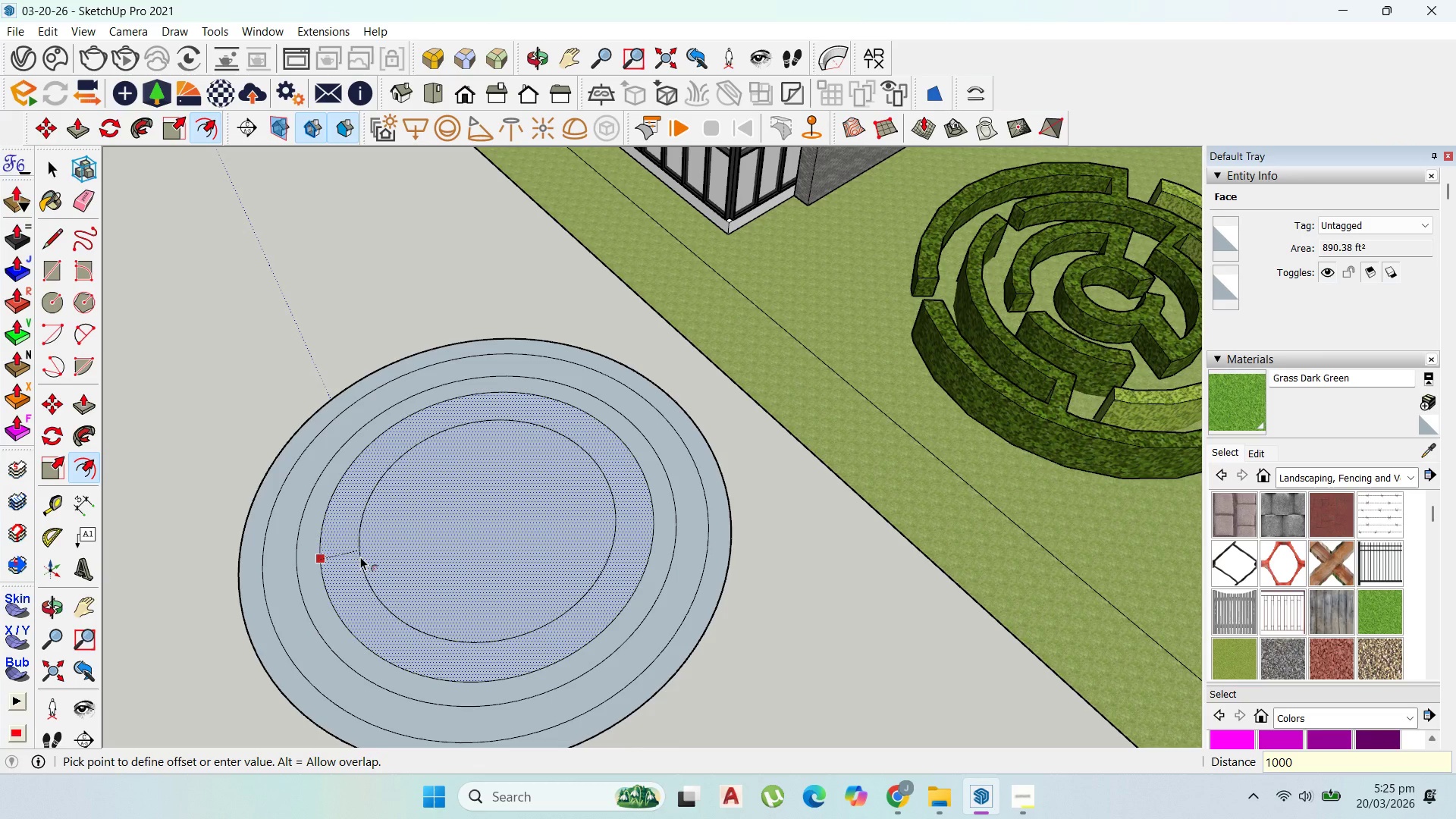 
key(Enter)
 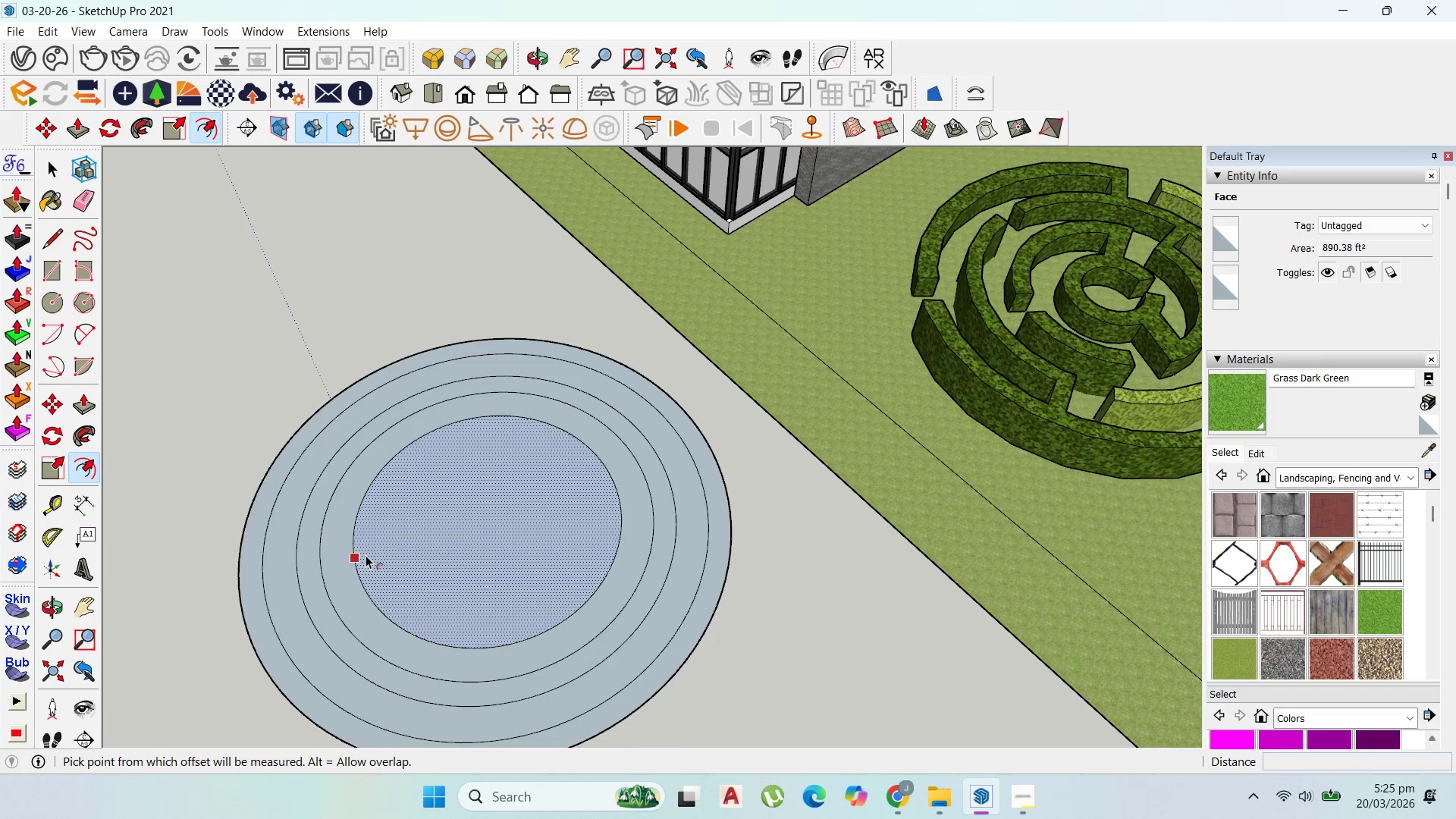 
left_click_drag(start_coordinate=[366, 555], to_coordinate=[383, 554])
 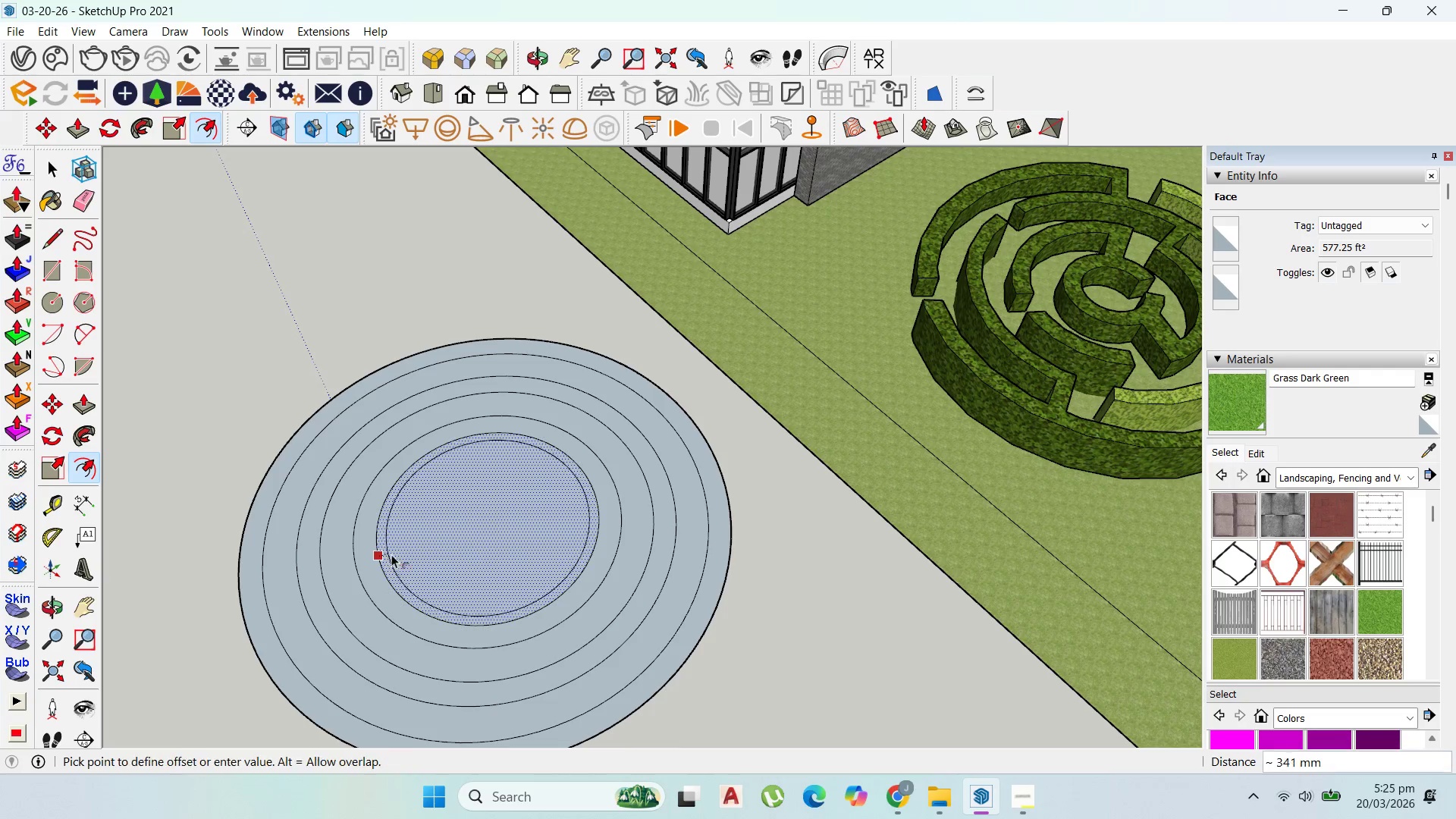 
type(700)
 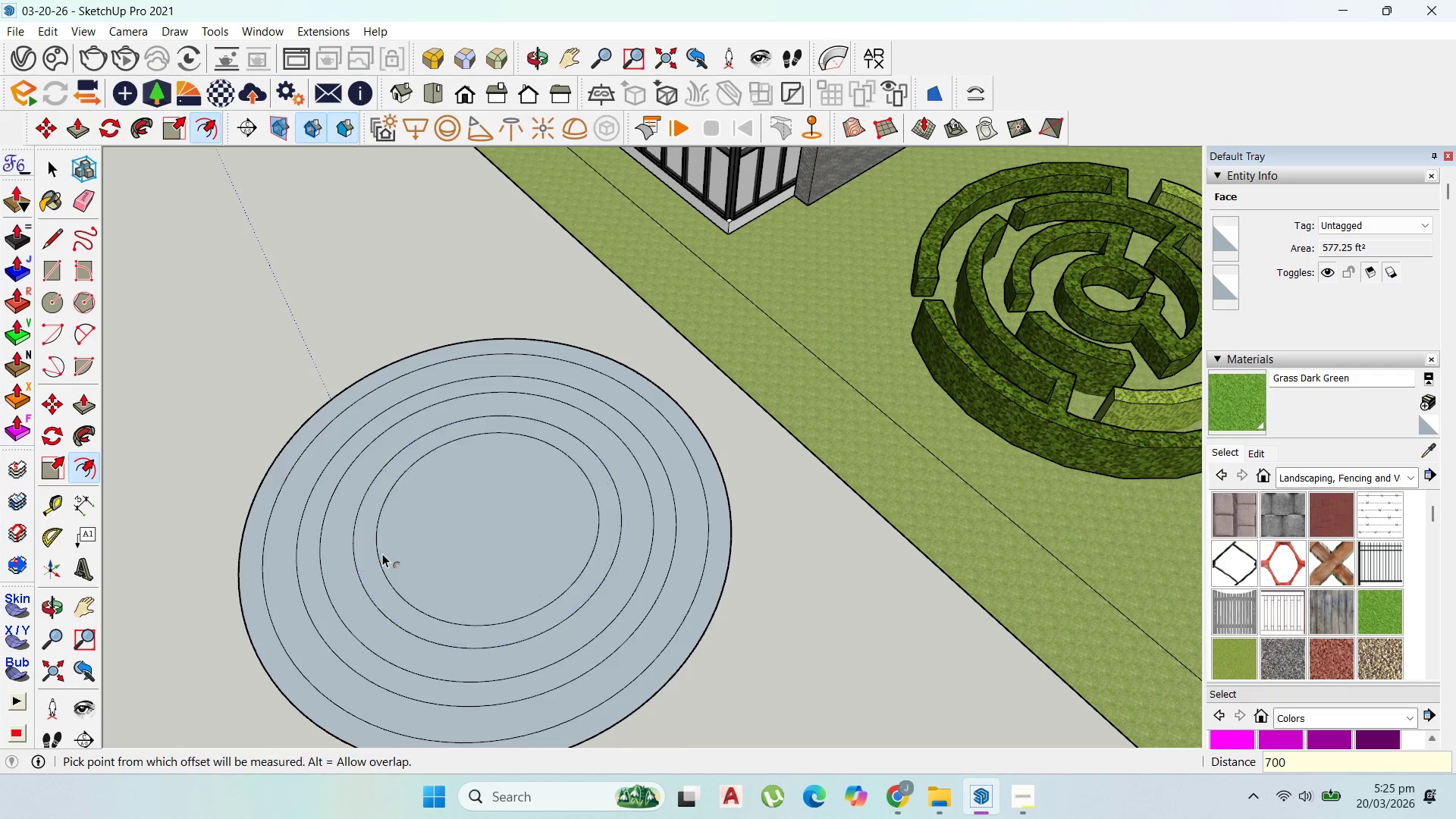 
key(Enter)
 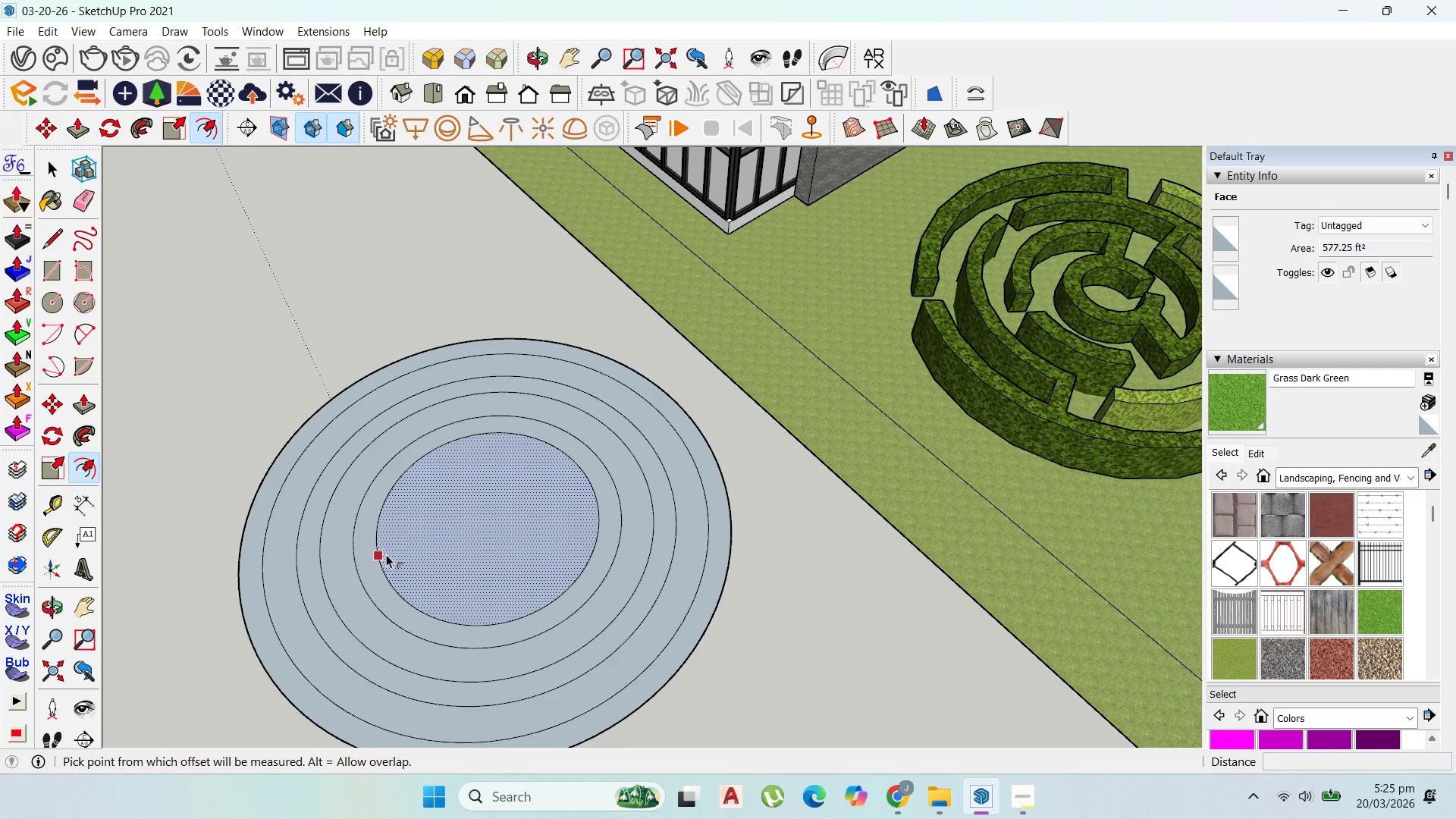 
left_click_drag(start_coordinate=[386, 554], to_coordinate=[424, 549])
 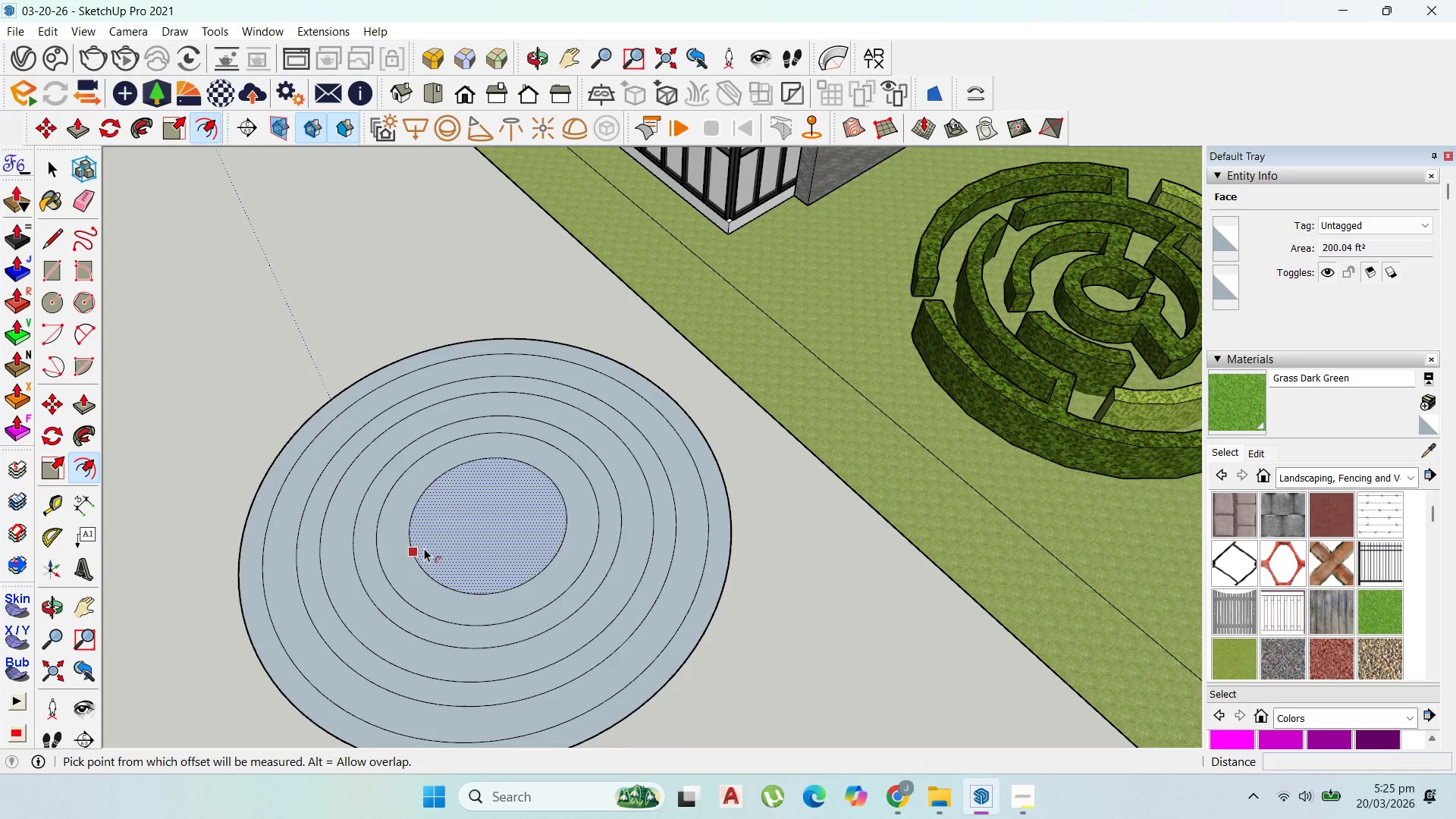 
type(1000)
 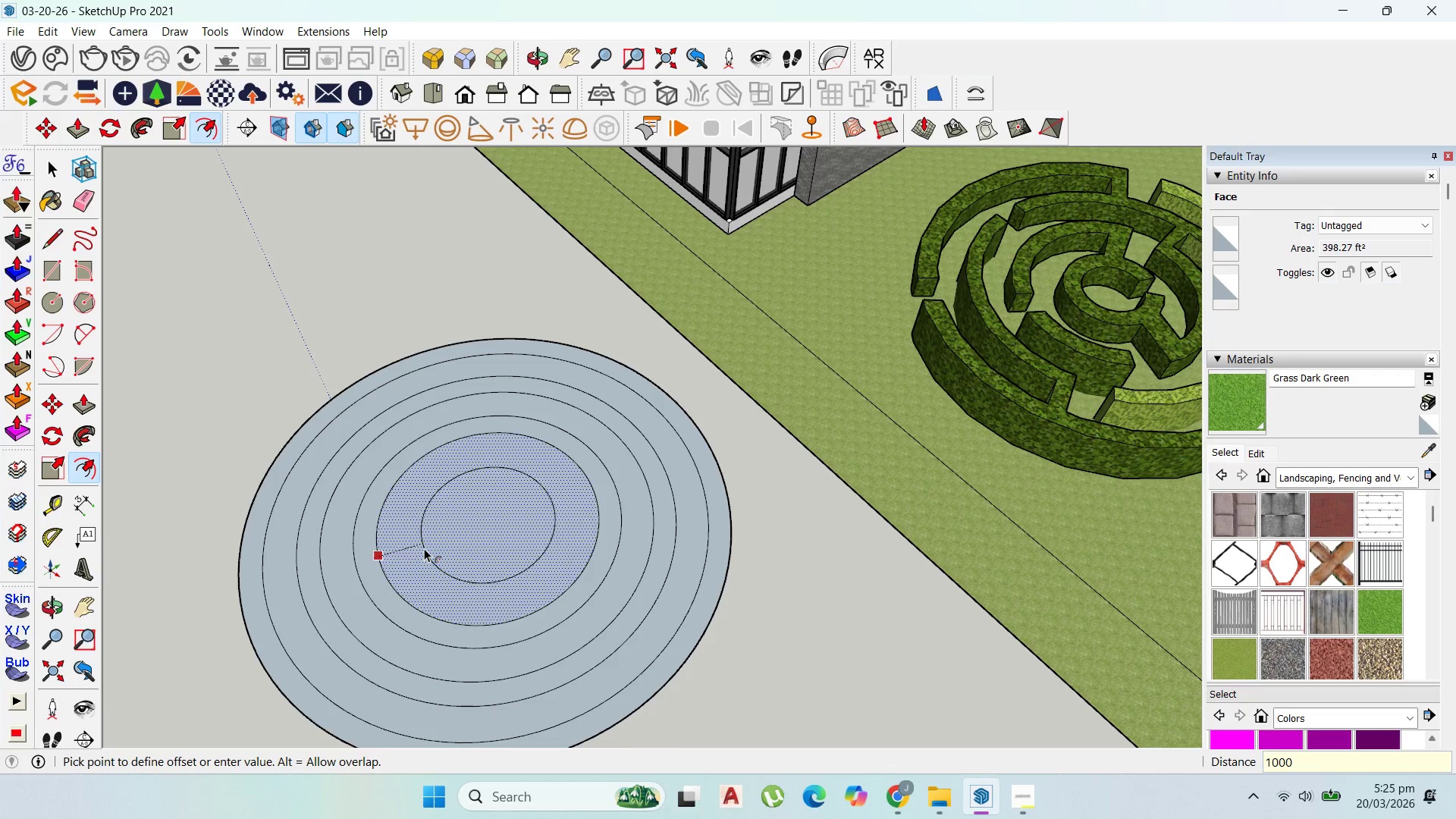 
key(Enter)
 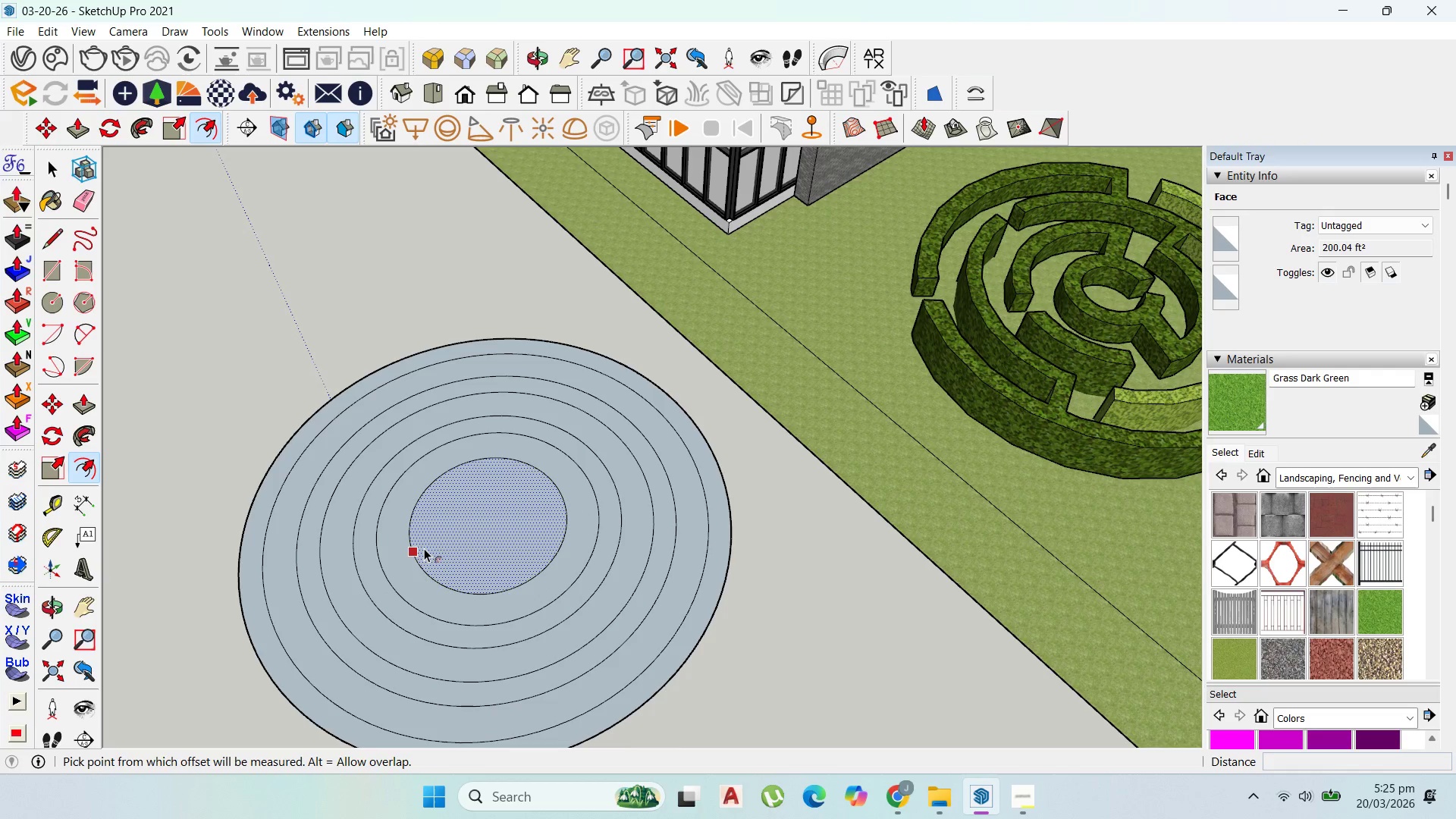 
left_click_drag(start_coordinate=[424, 548], to_coordinate=[433, 547])
 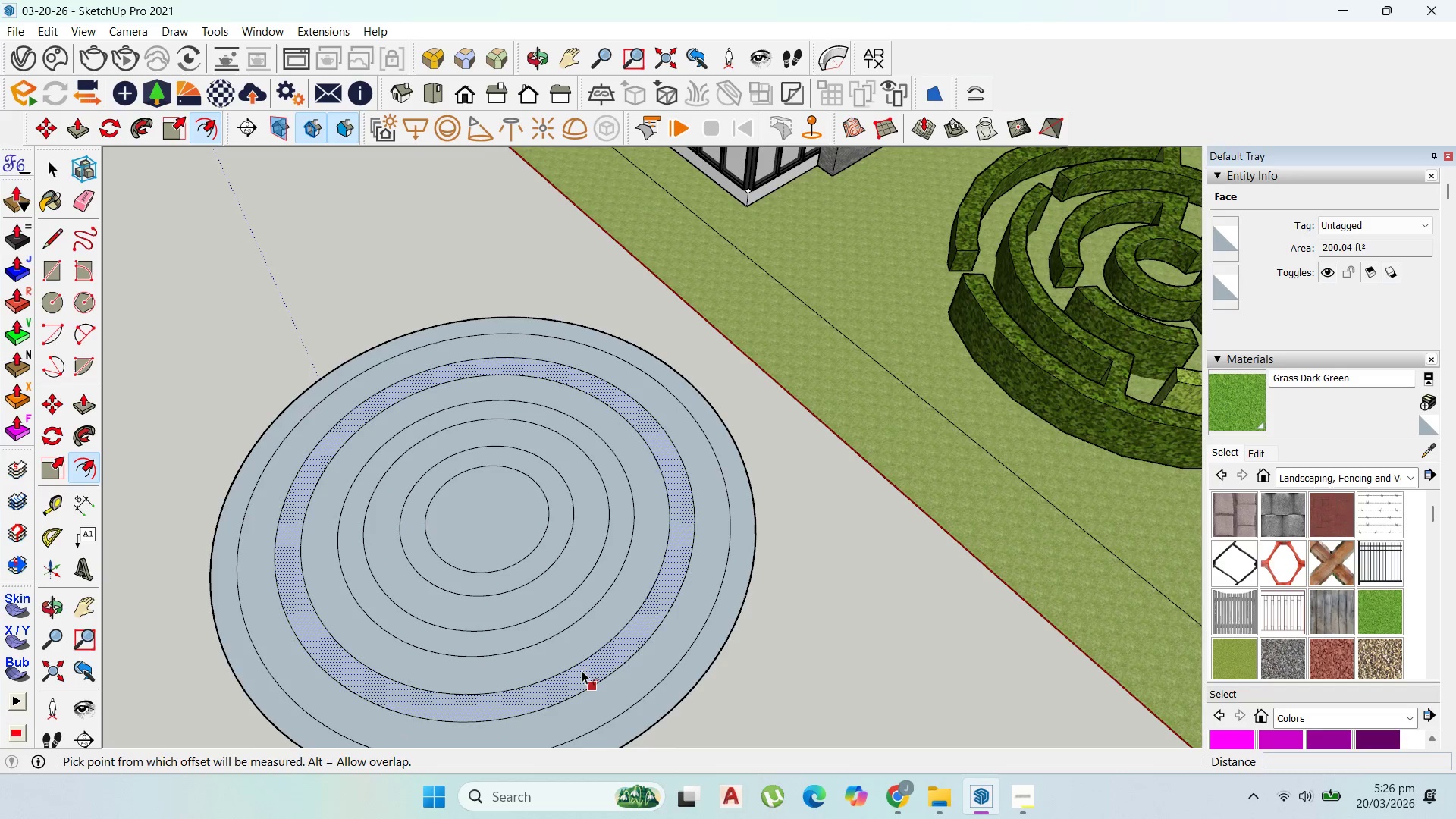 
type(700)
 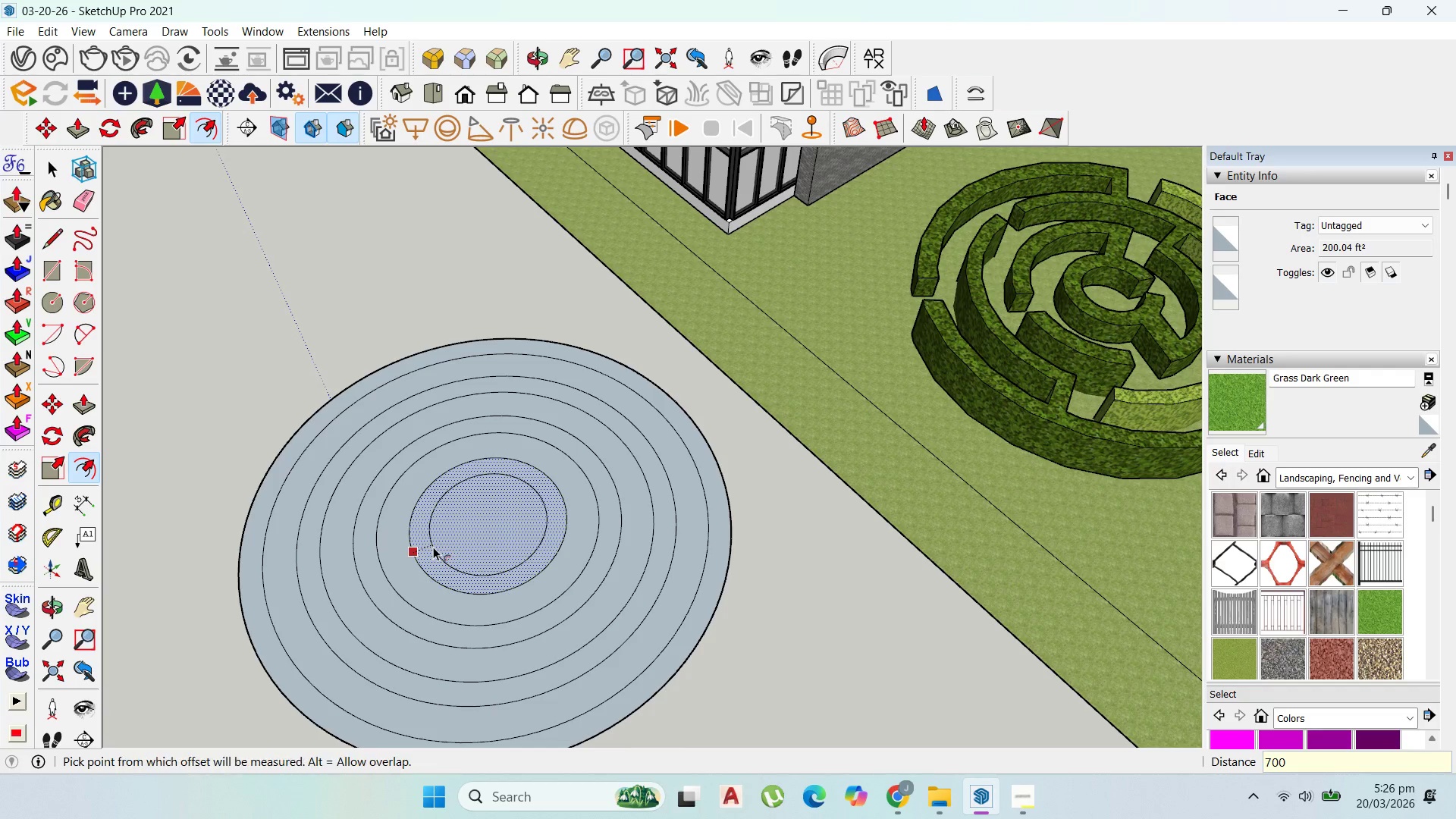 
key(Enter)
 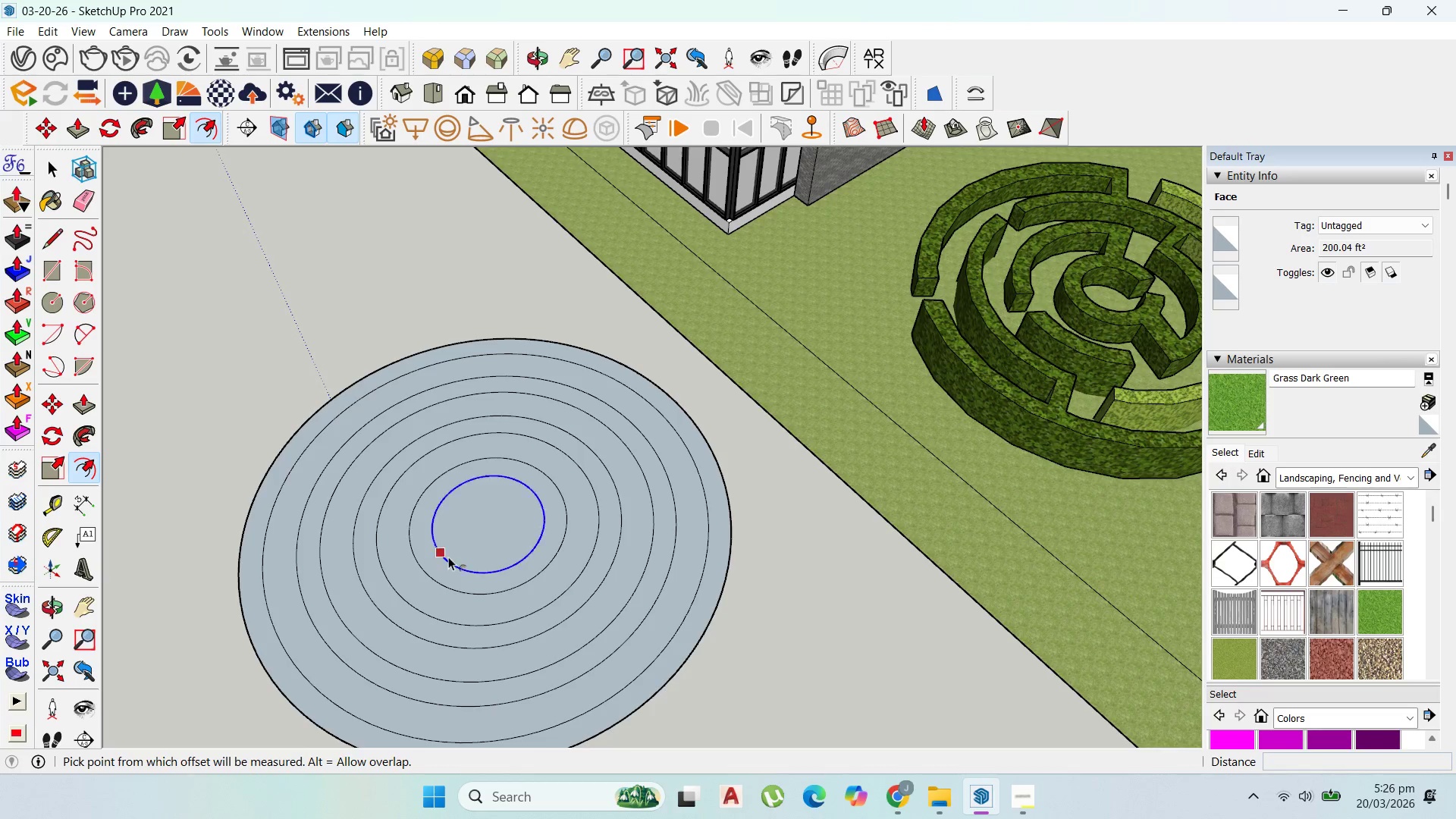 
scroll: coordinate [494, 591], scroll_direction: down, amount: 2.0
 